 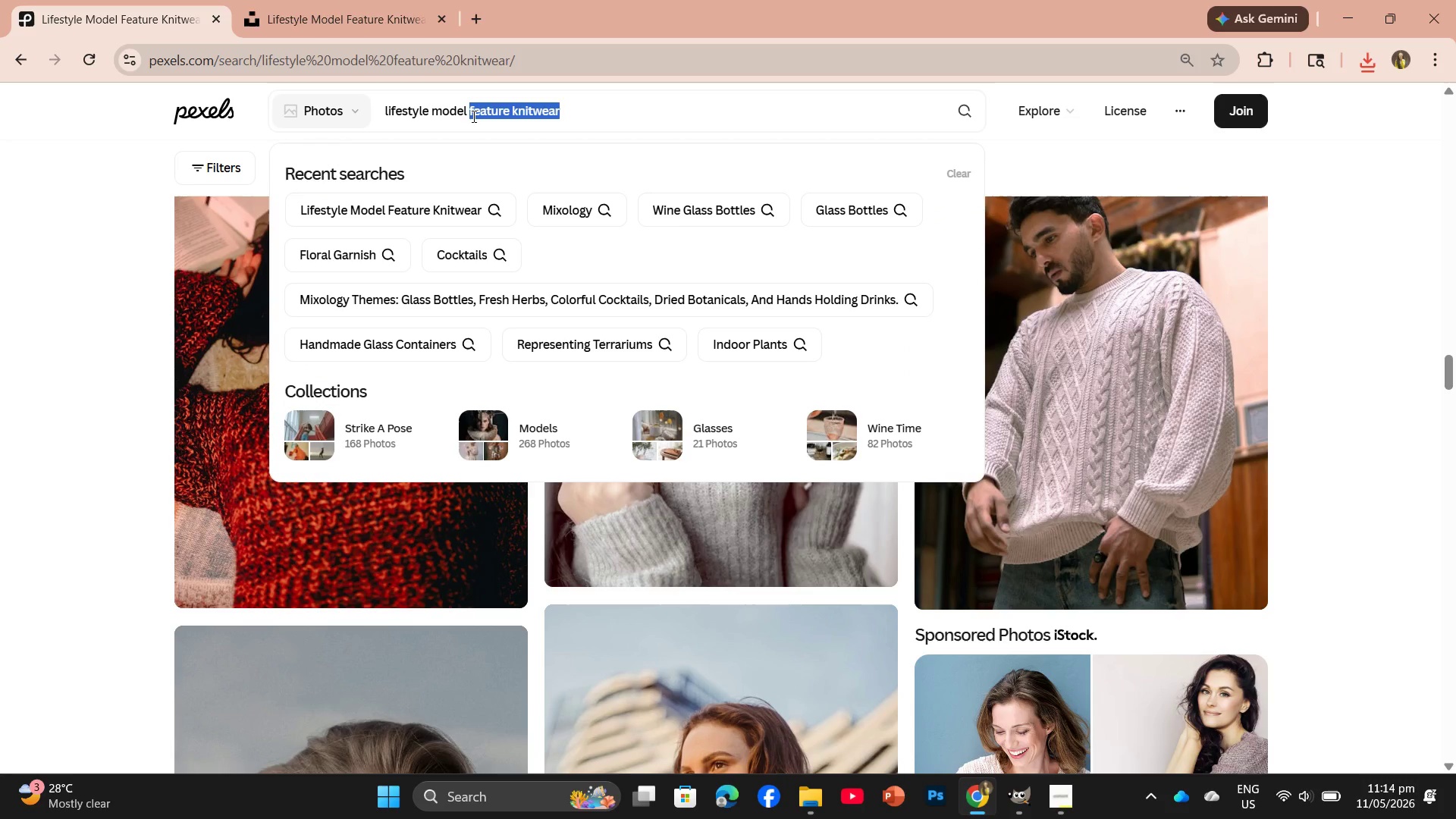 
key(Control+V)
 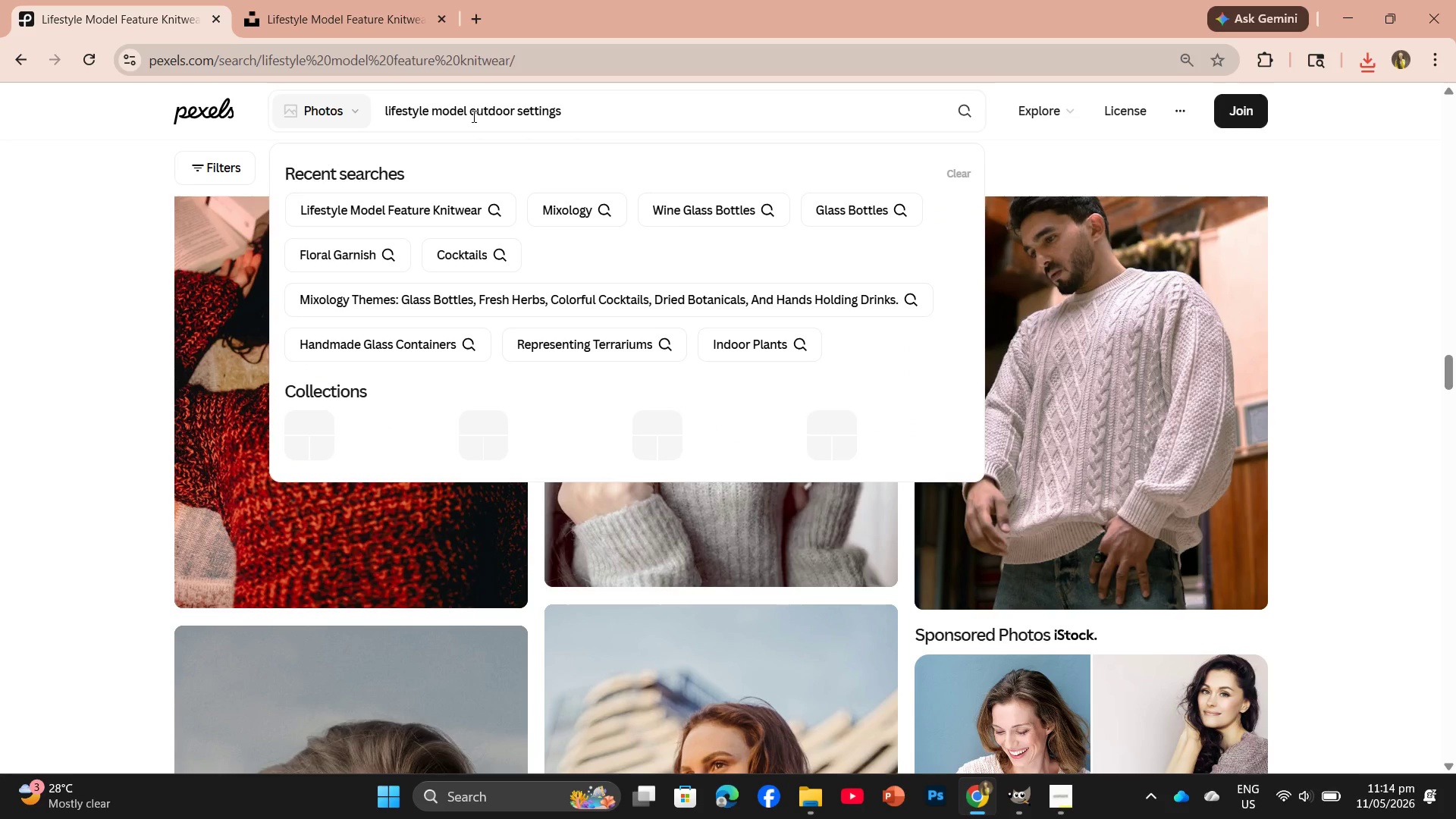 
key(Enter)
 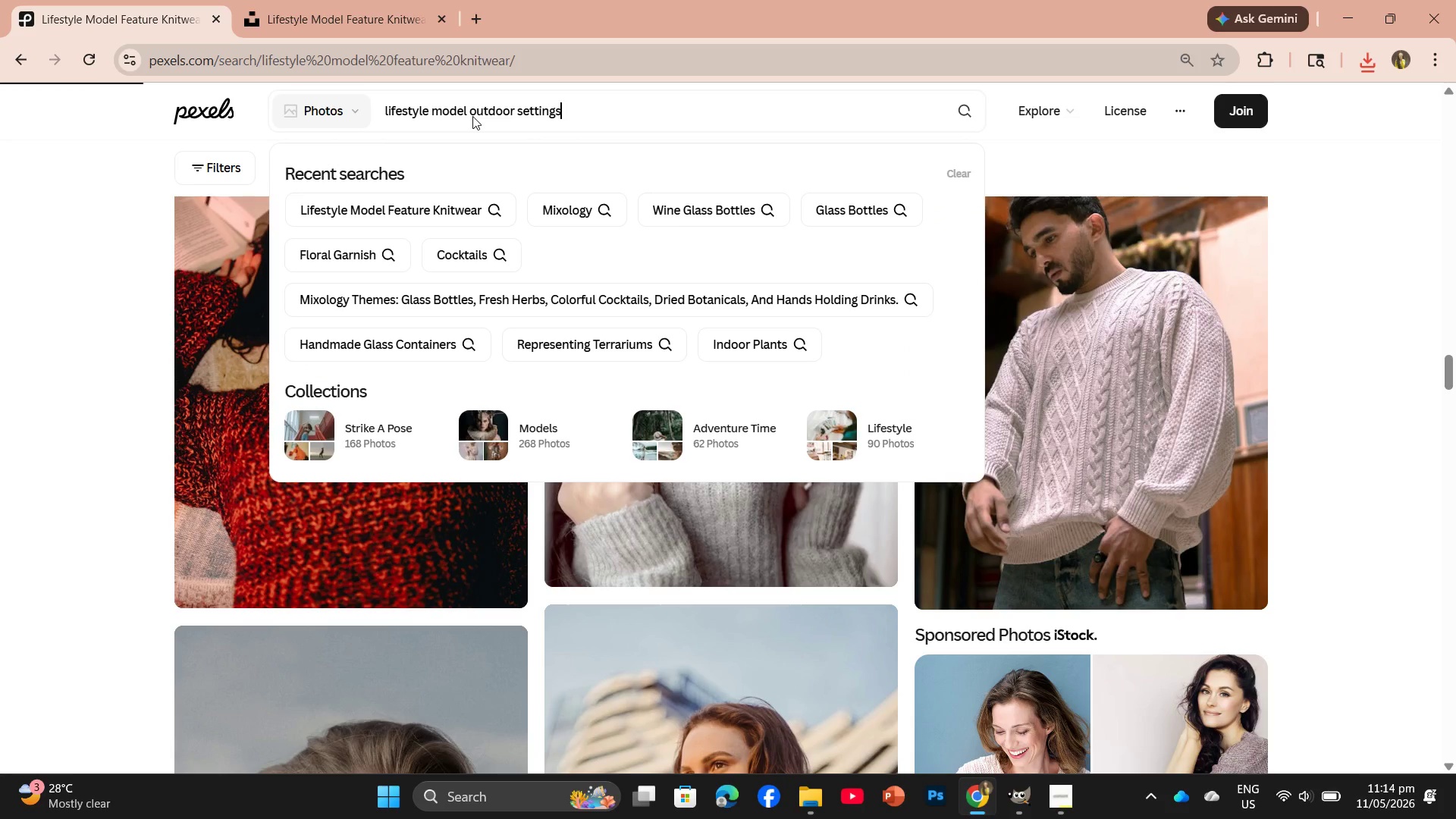 
key(Enter)
 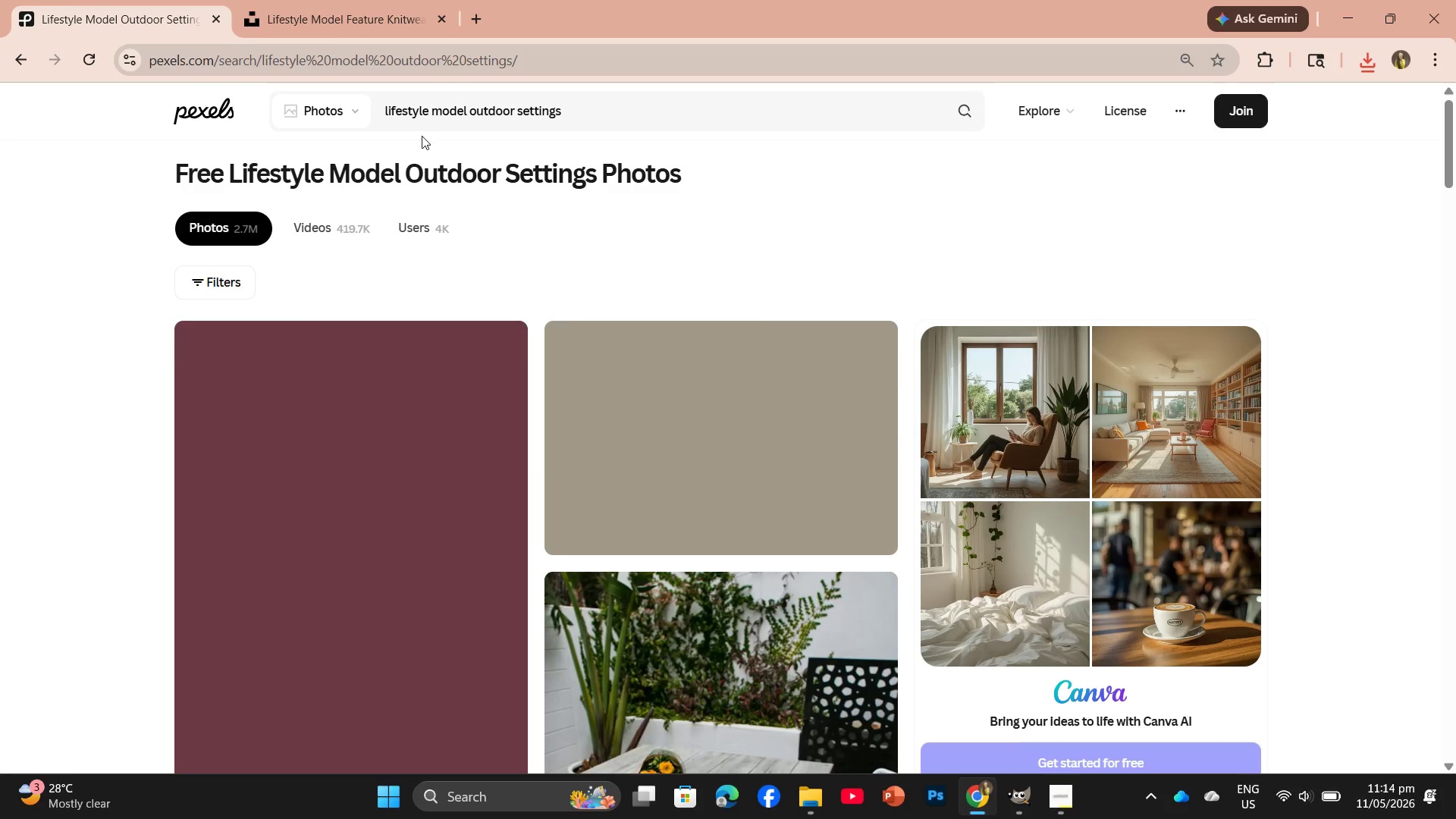 
scroll: coordinate [723, 513], scroll_direction: down, amount: 8.0
 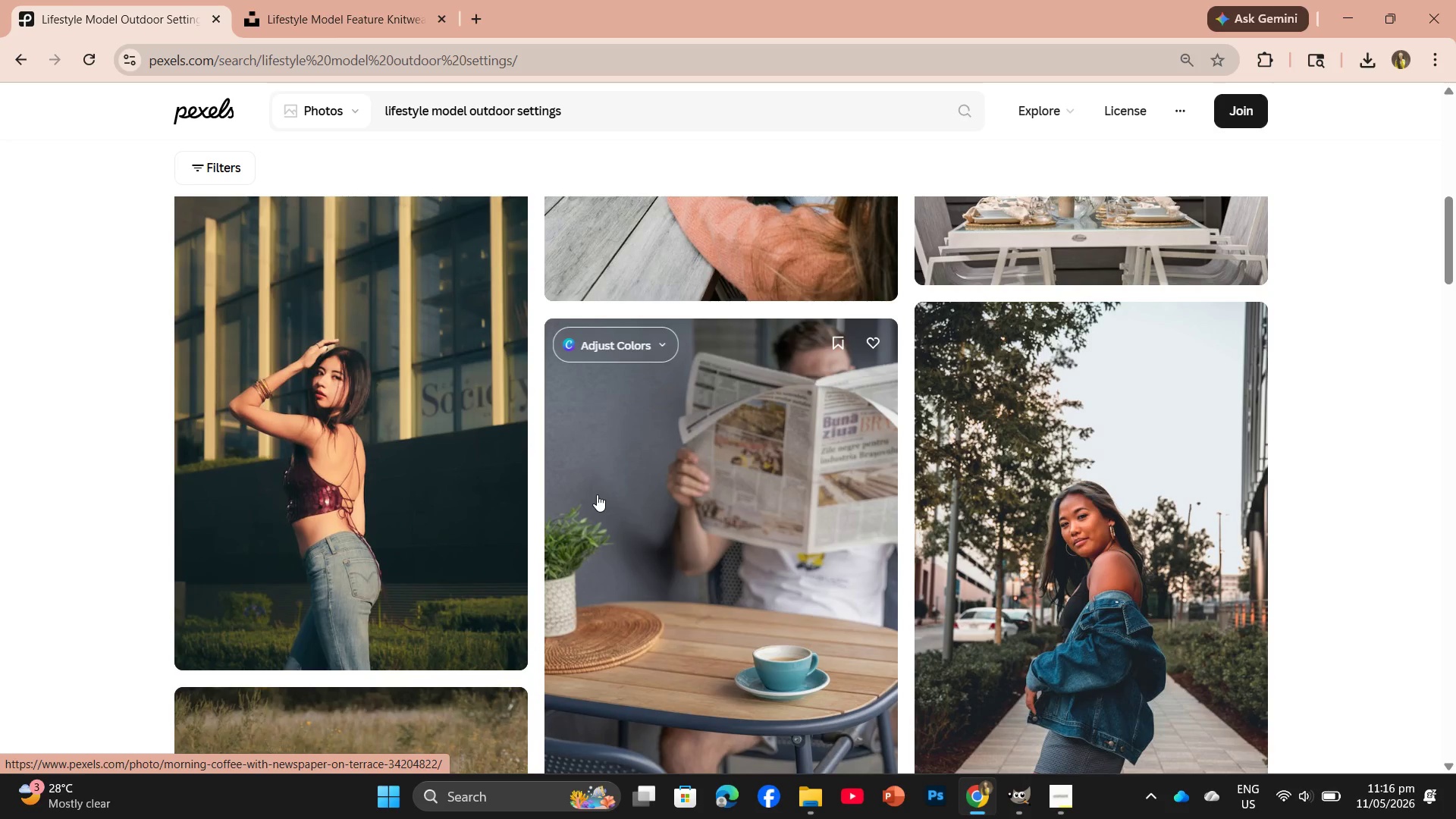 
wait(95.59)
 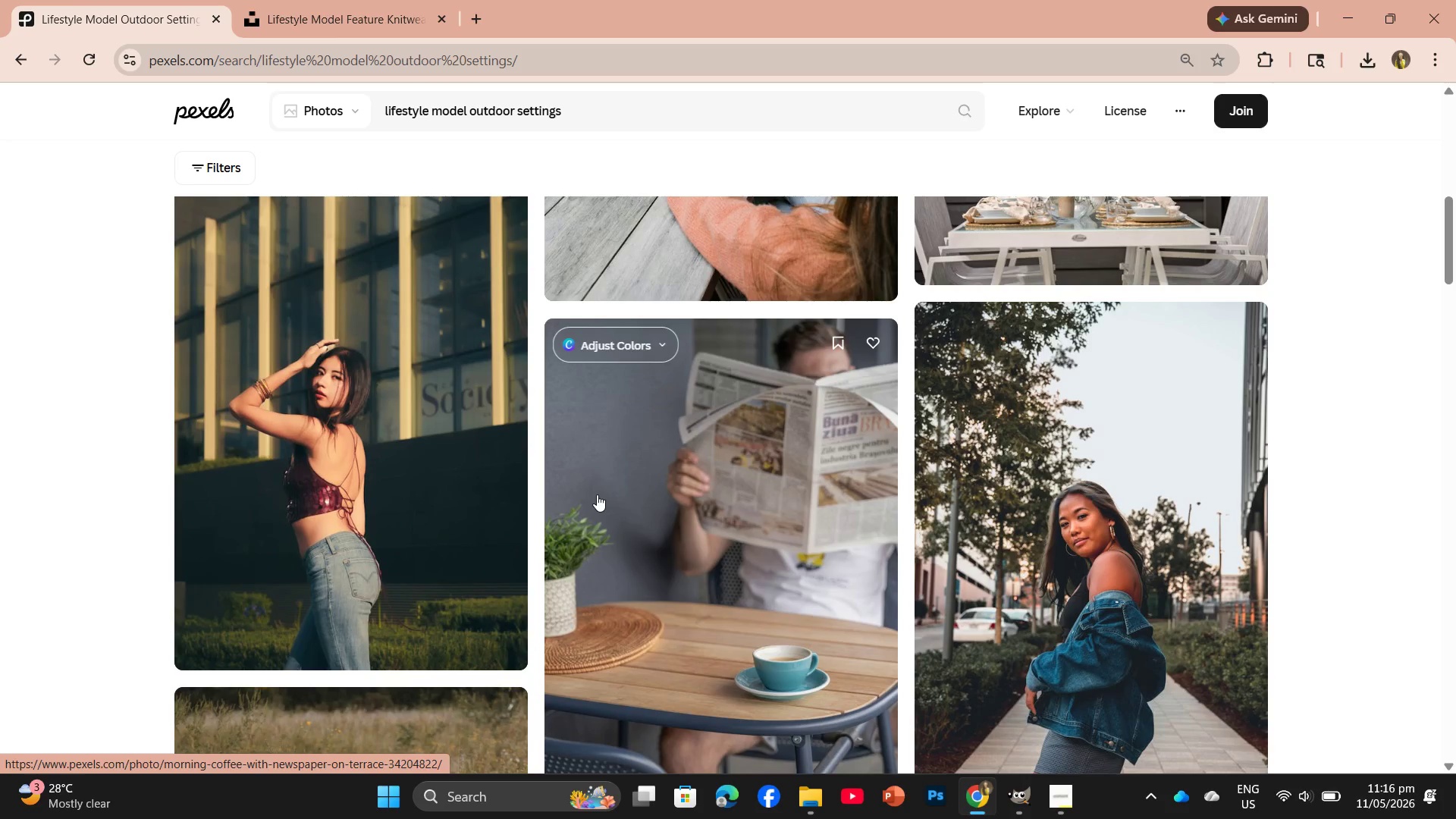 
scroll: coordinate [489, 624], scroll_direction: down, amount: 7.0
 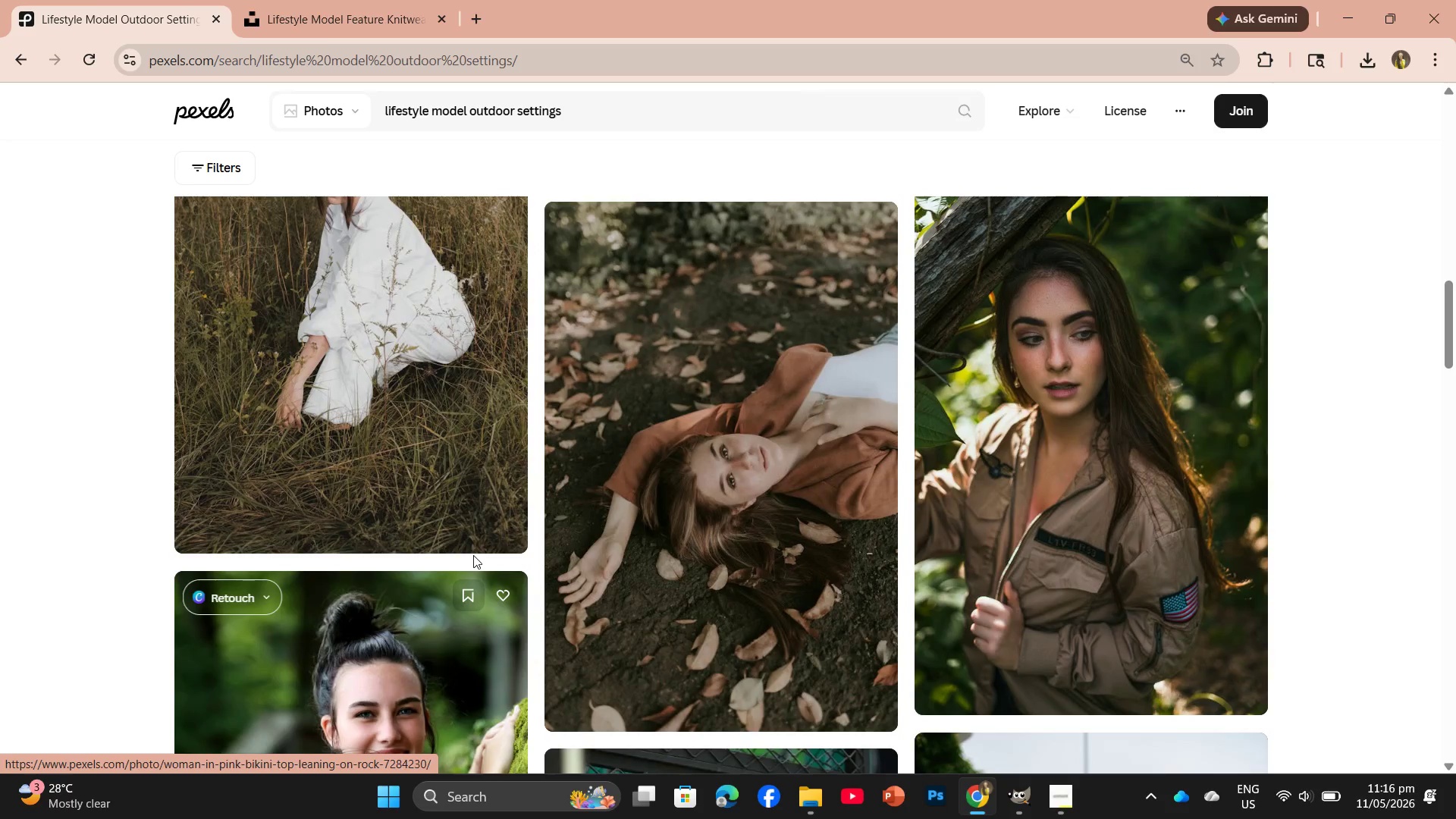 
left_click([468, 519])
 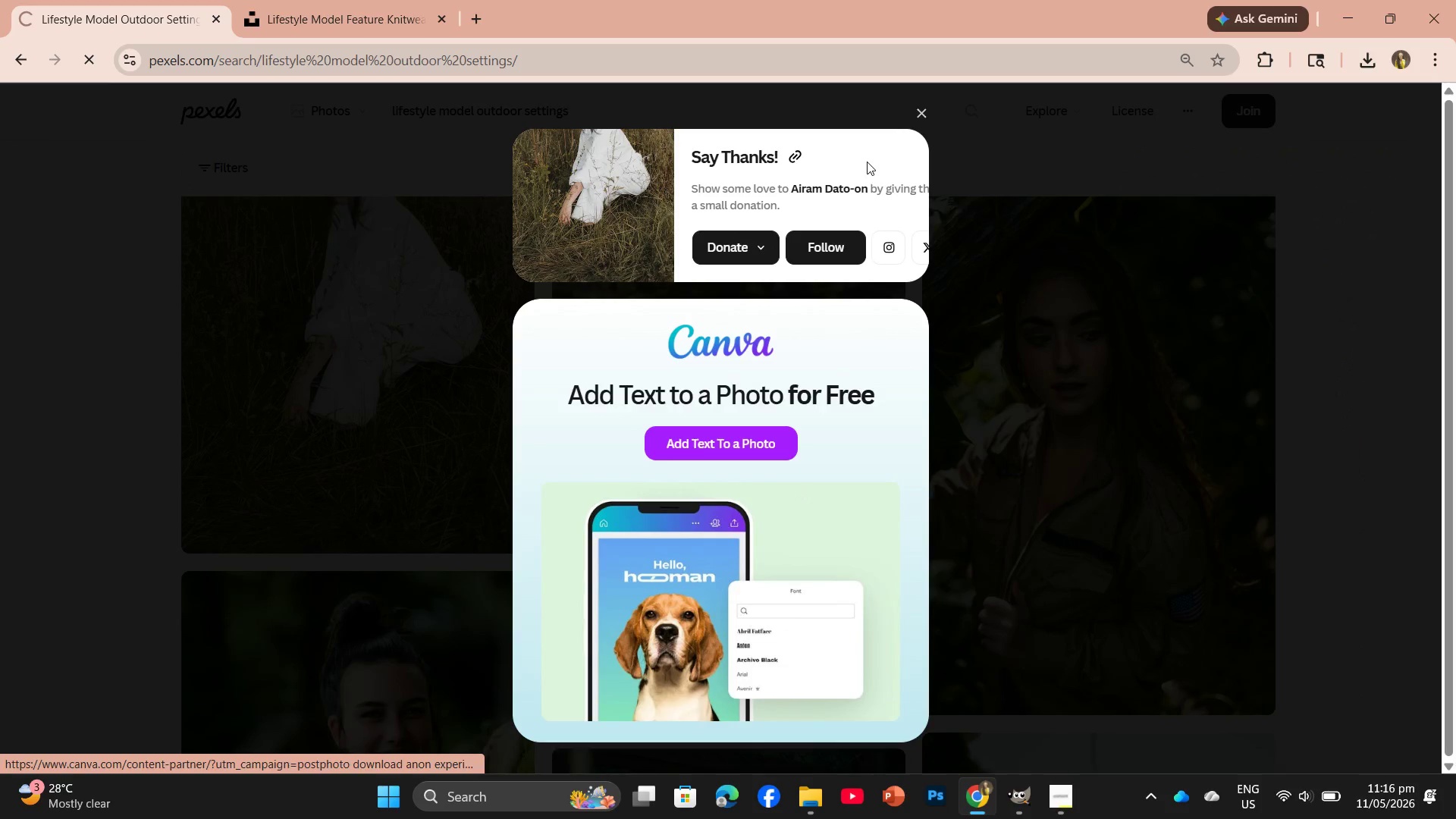 
left_click([910, 115])
 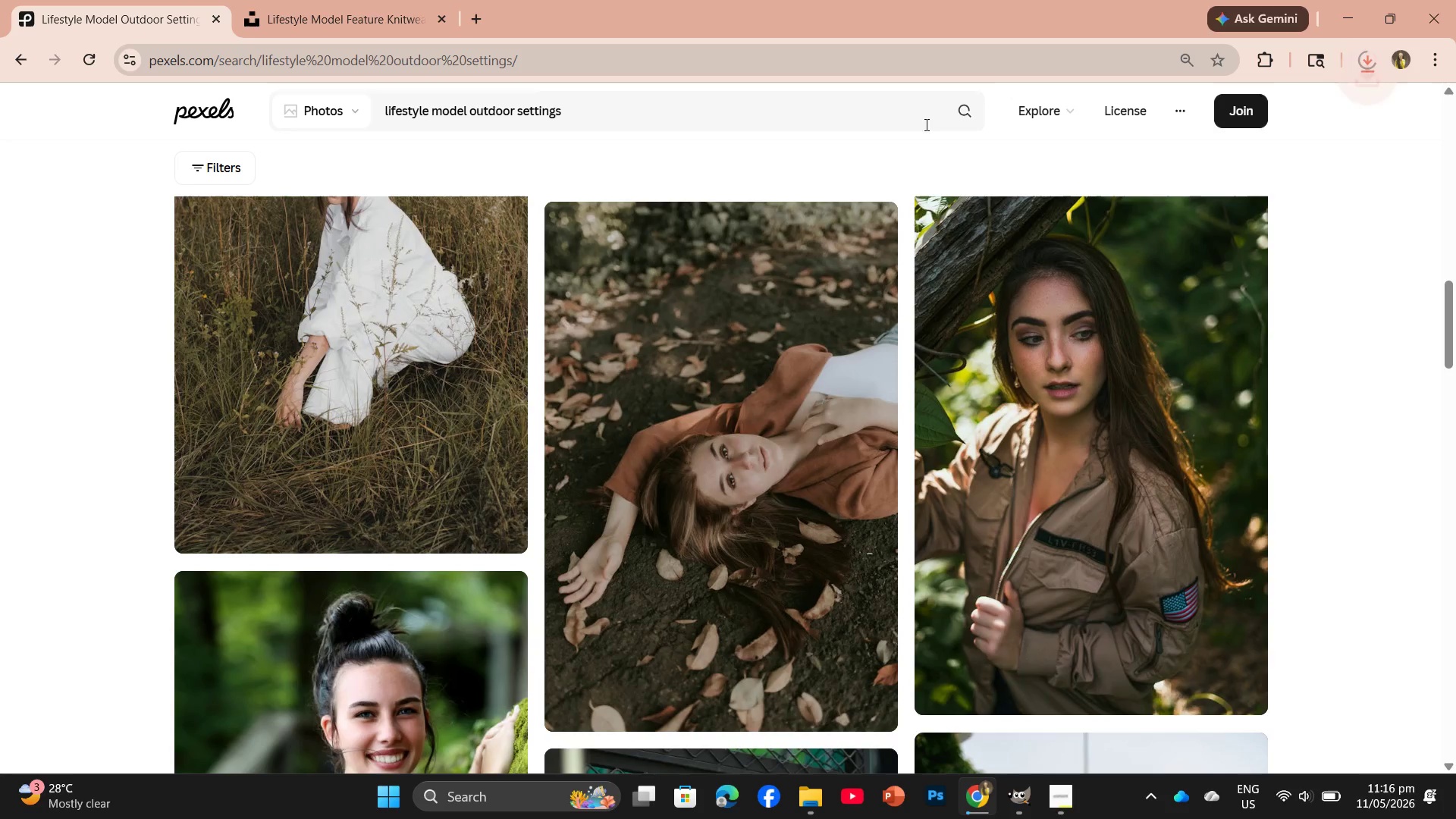 
scroll: coordinate [777, 584], scroll_direction: down, amount: 7.0
 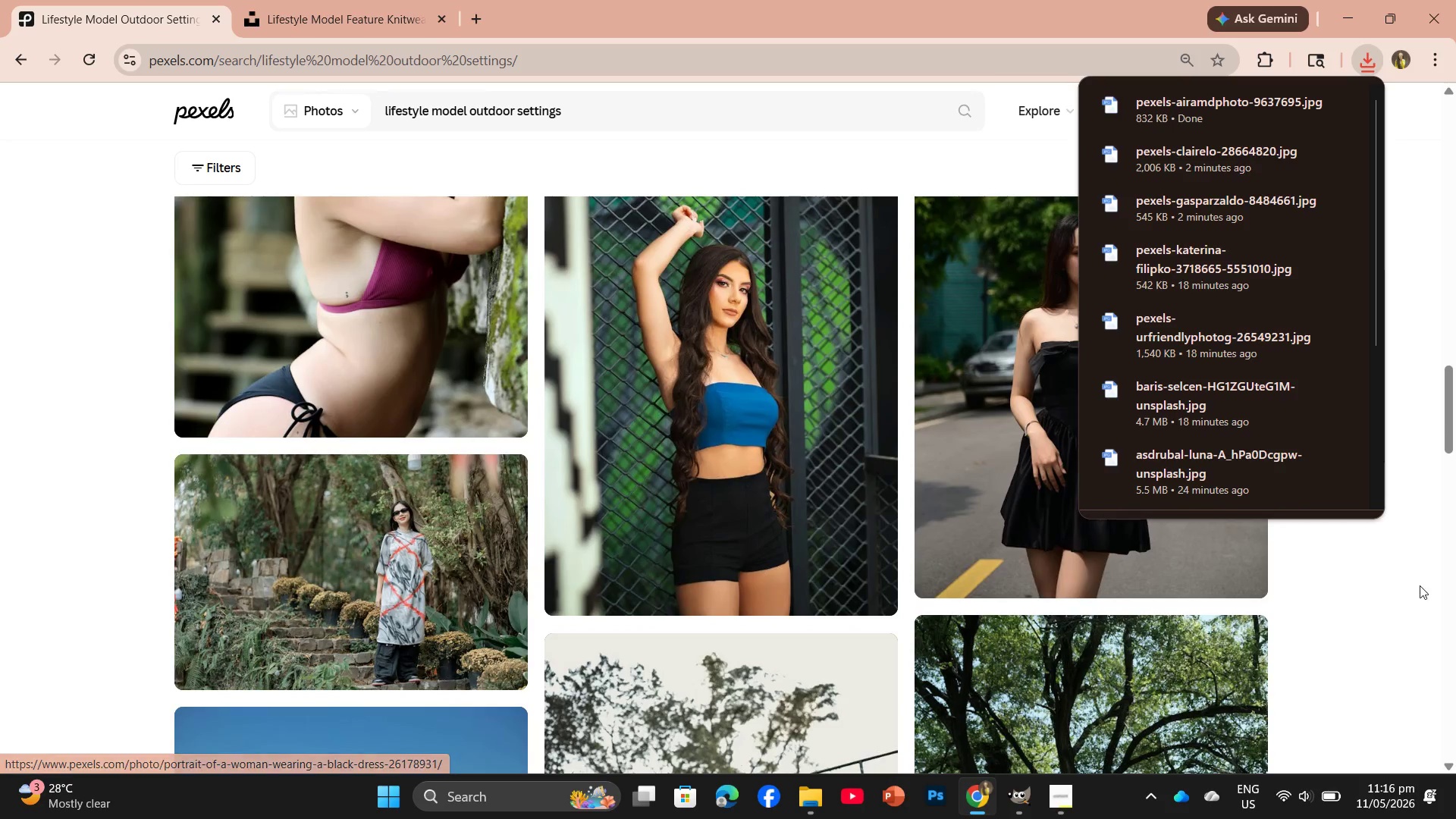 
left_click([1420, 585])
 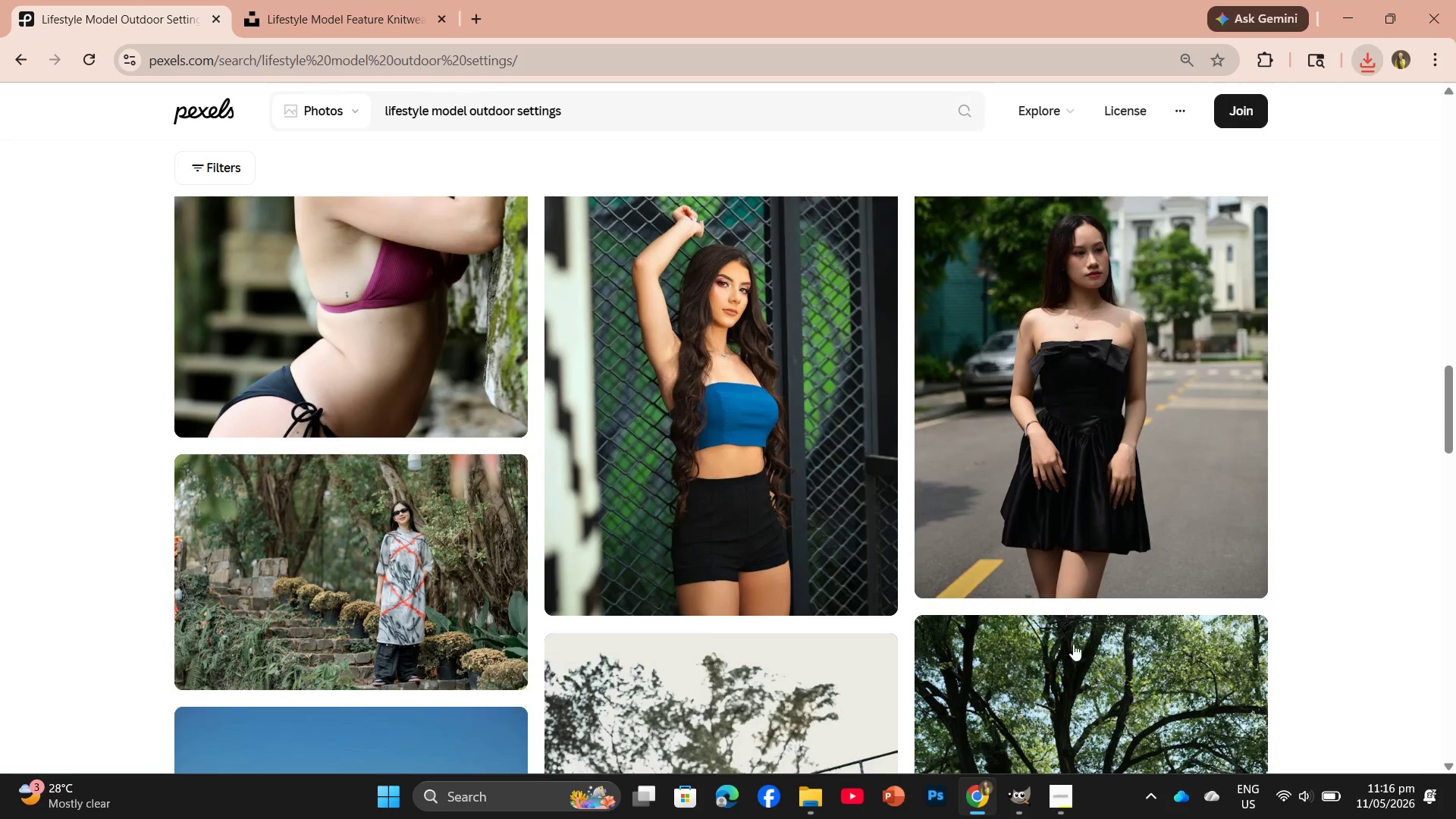 
scroll: coordinate [769, 663], scroll_direction: down, amount: 4.0
 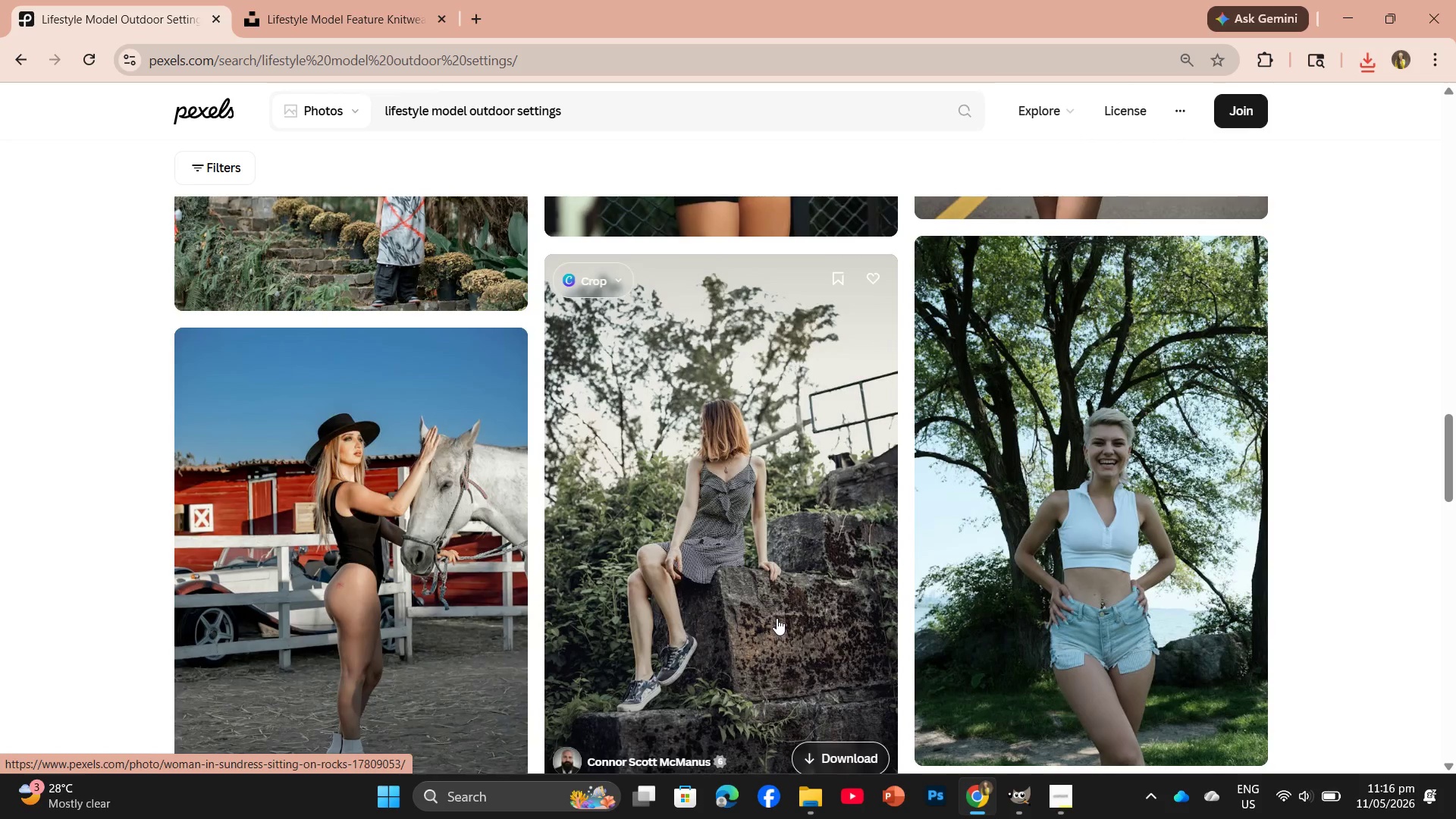 
left_click([808, 743])
 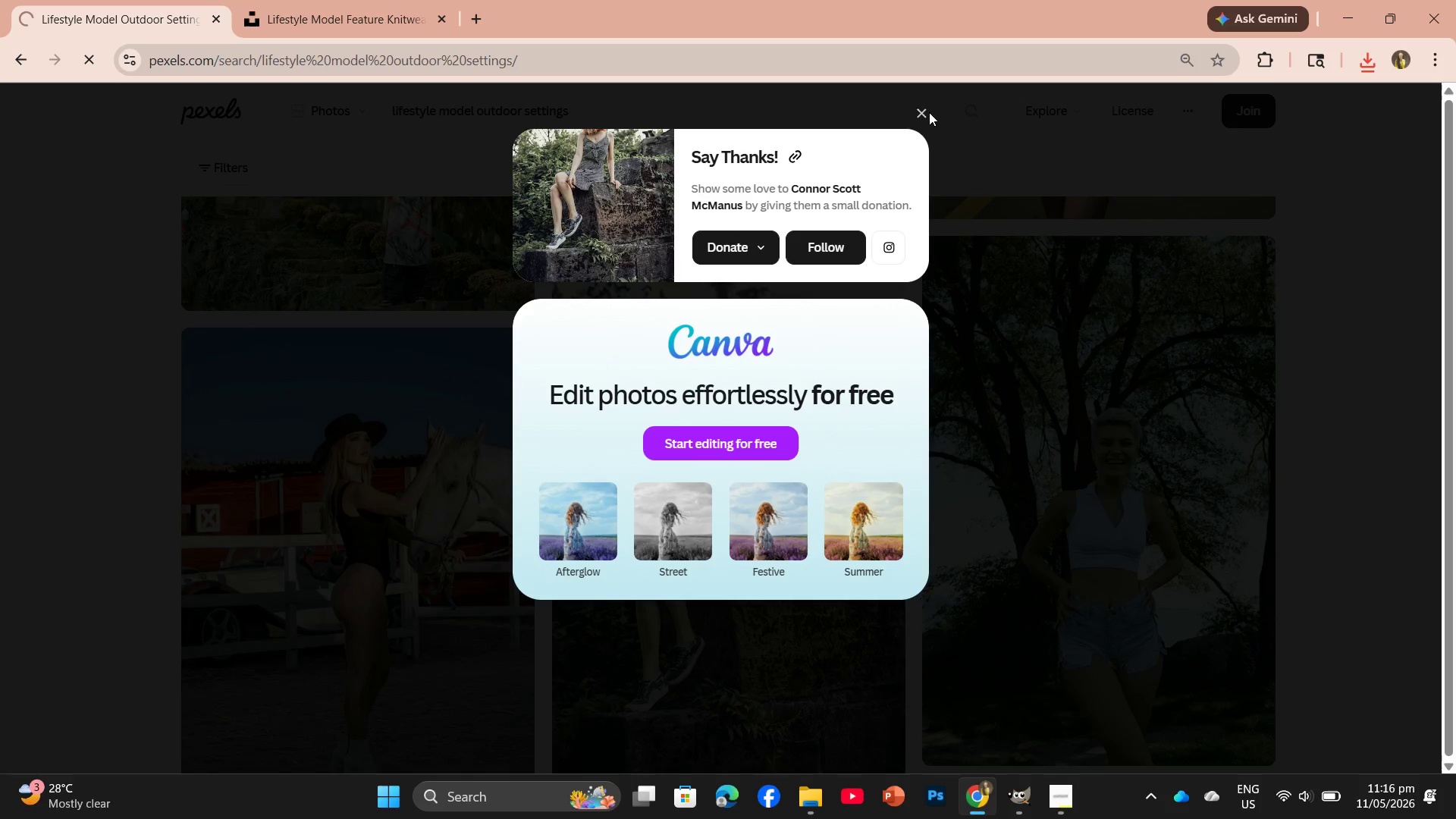 
left_click([930, 109])
 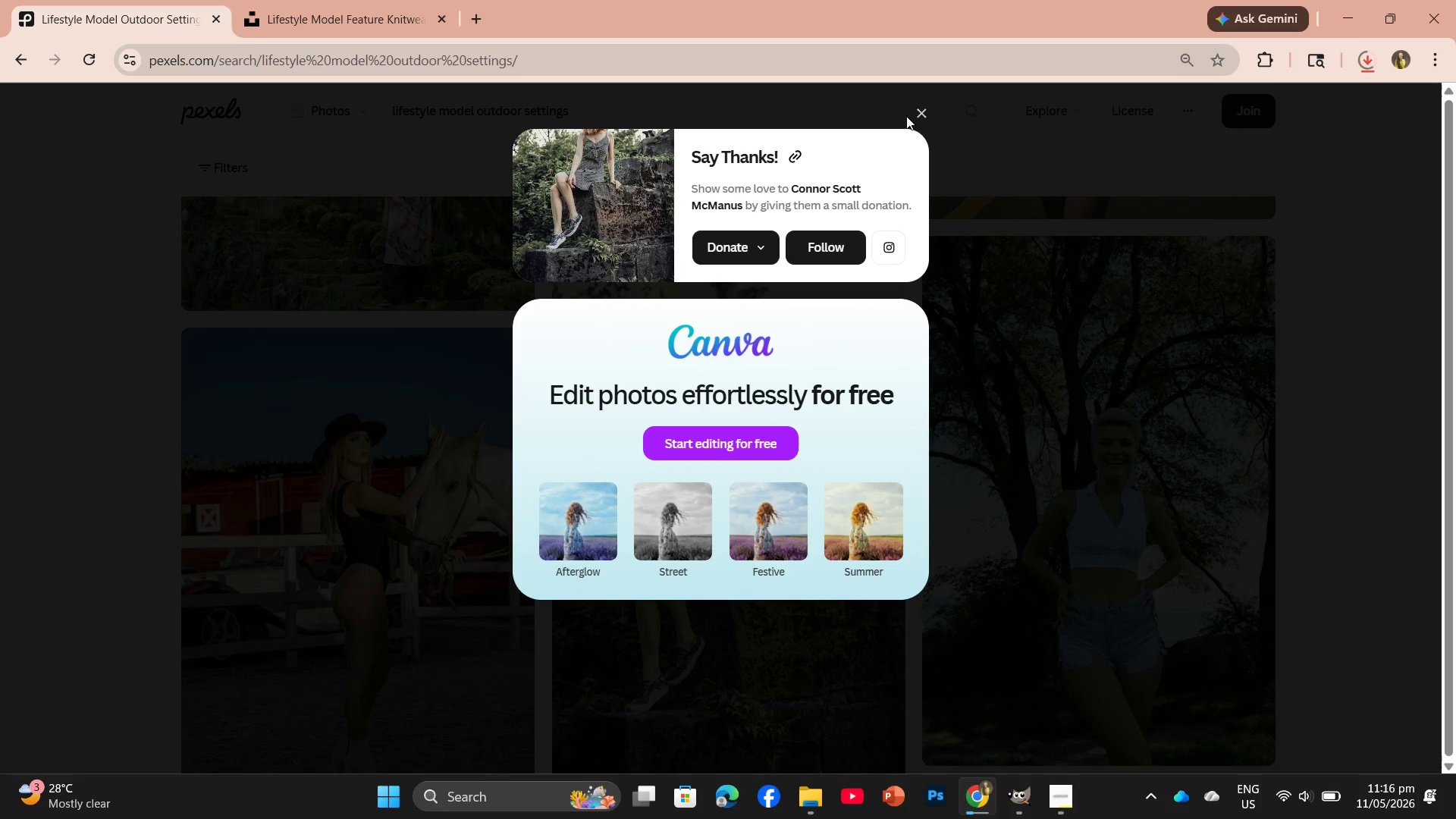 
left_click([927, 120])
 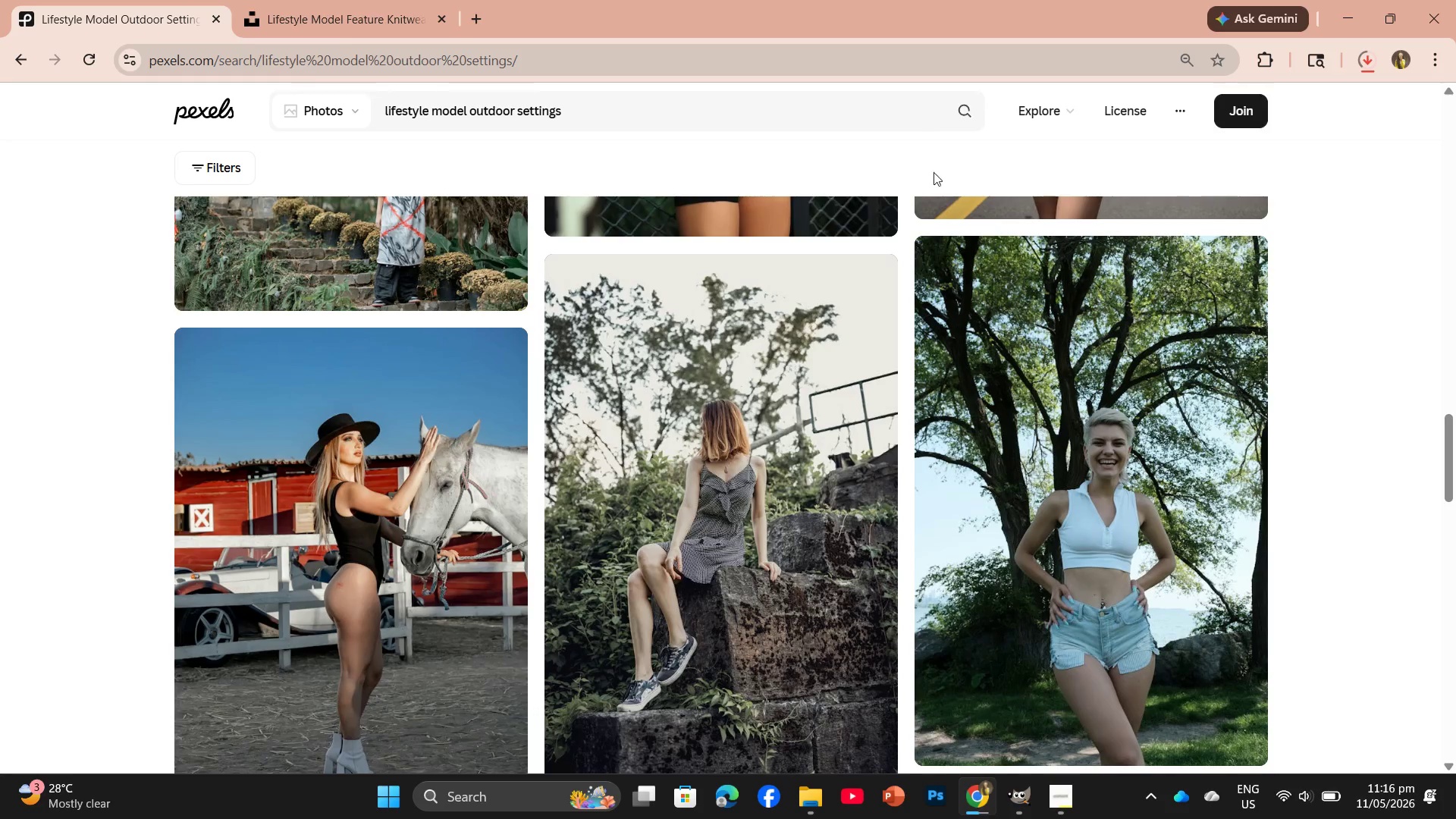 
scroll: coordinate [990, 601], scroll_direction: down, amount: 9.0
 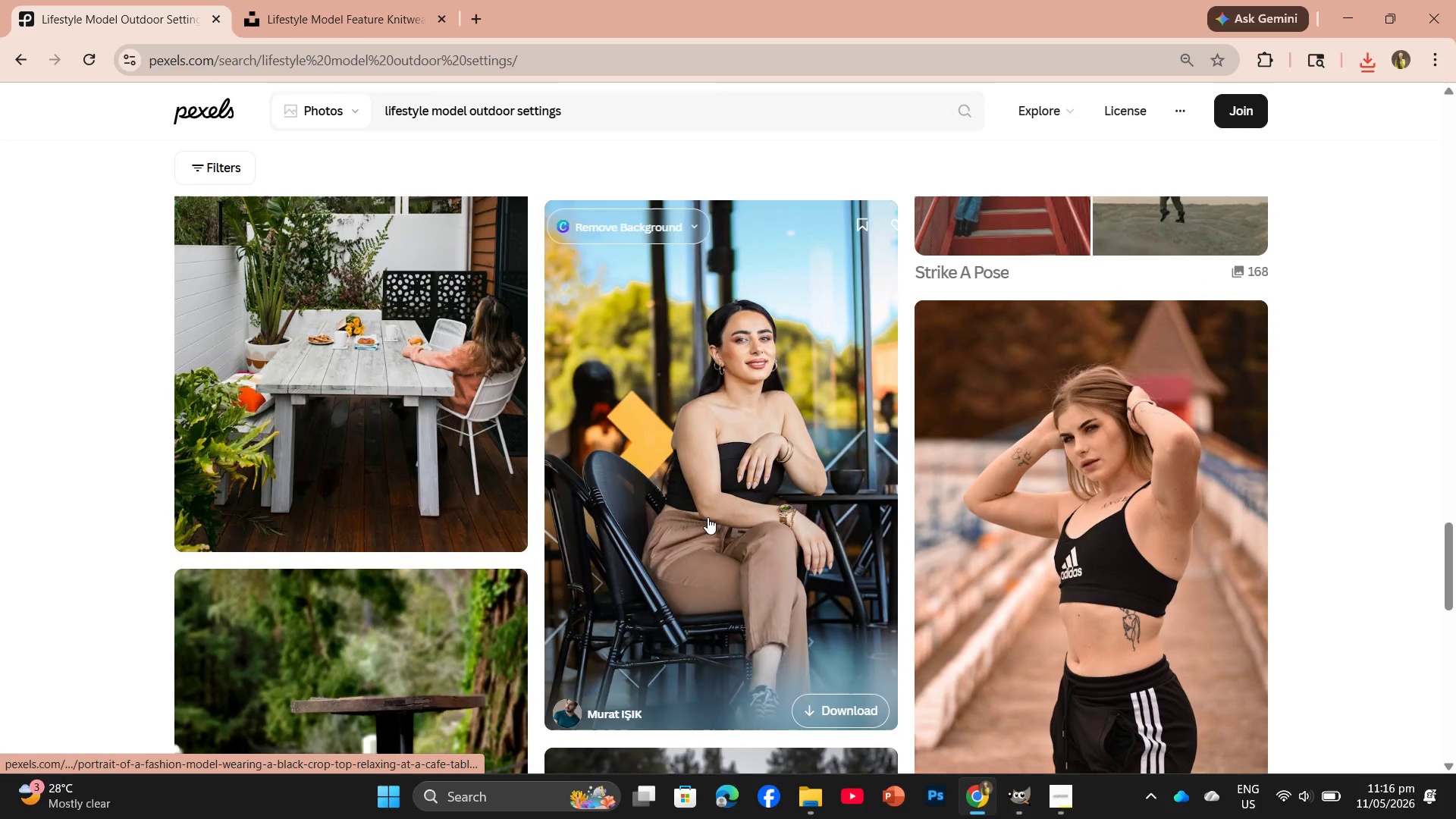 
scroll: coordinate [703, 479], scroll_direction: up, amount: 32.0
 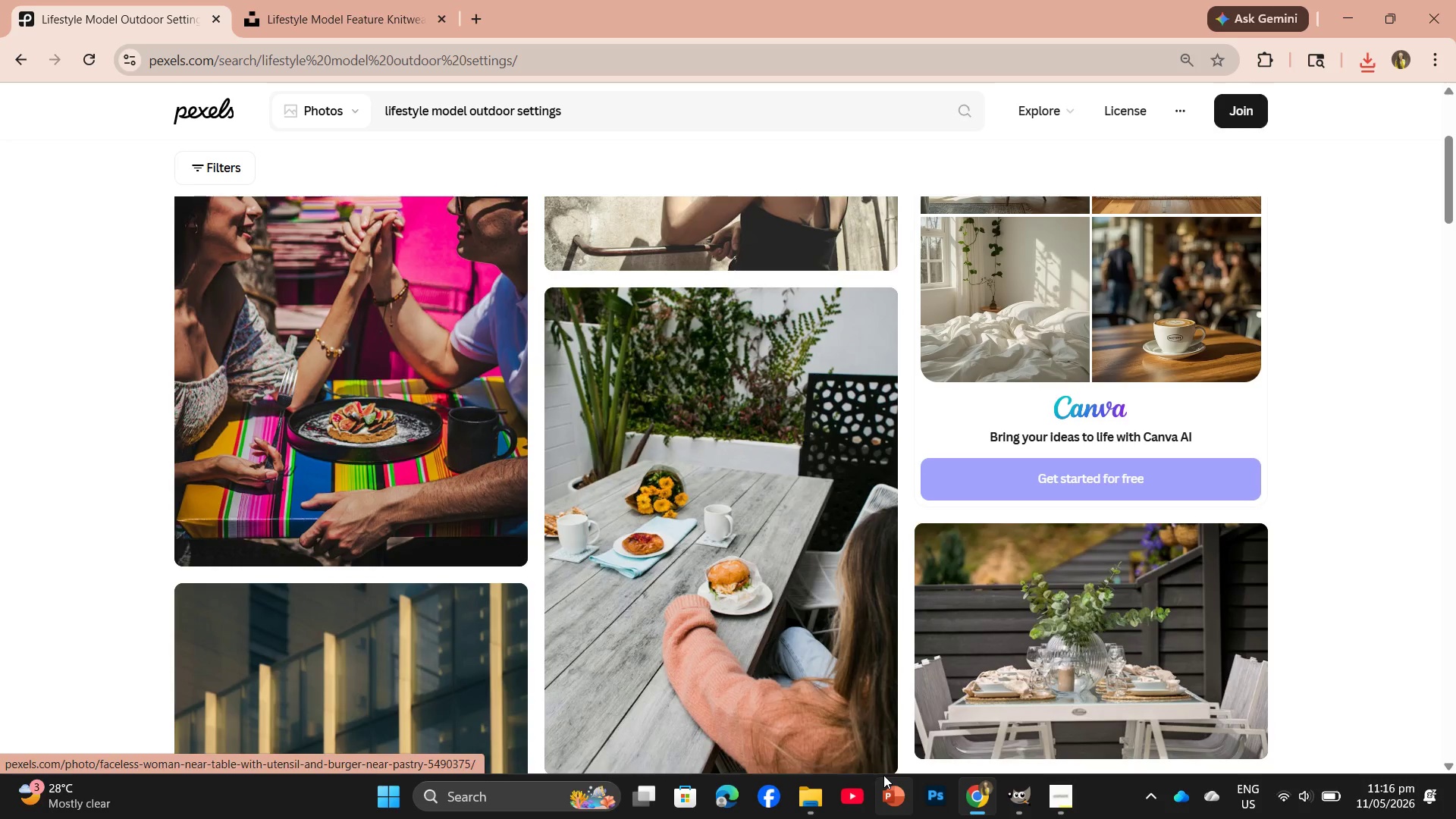 
left_click([842, 752])
 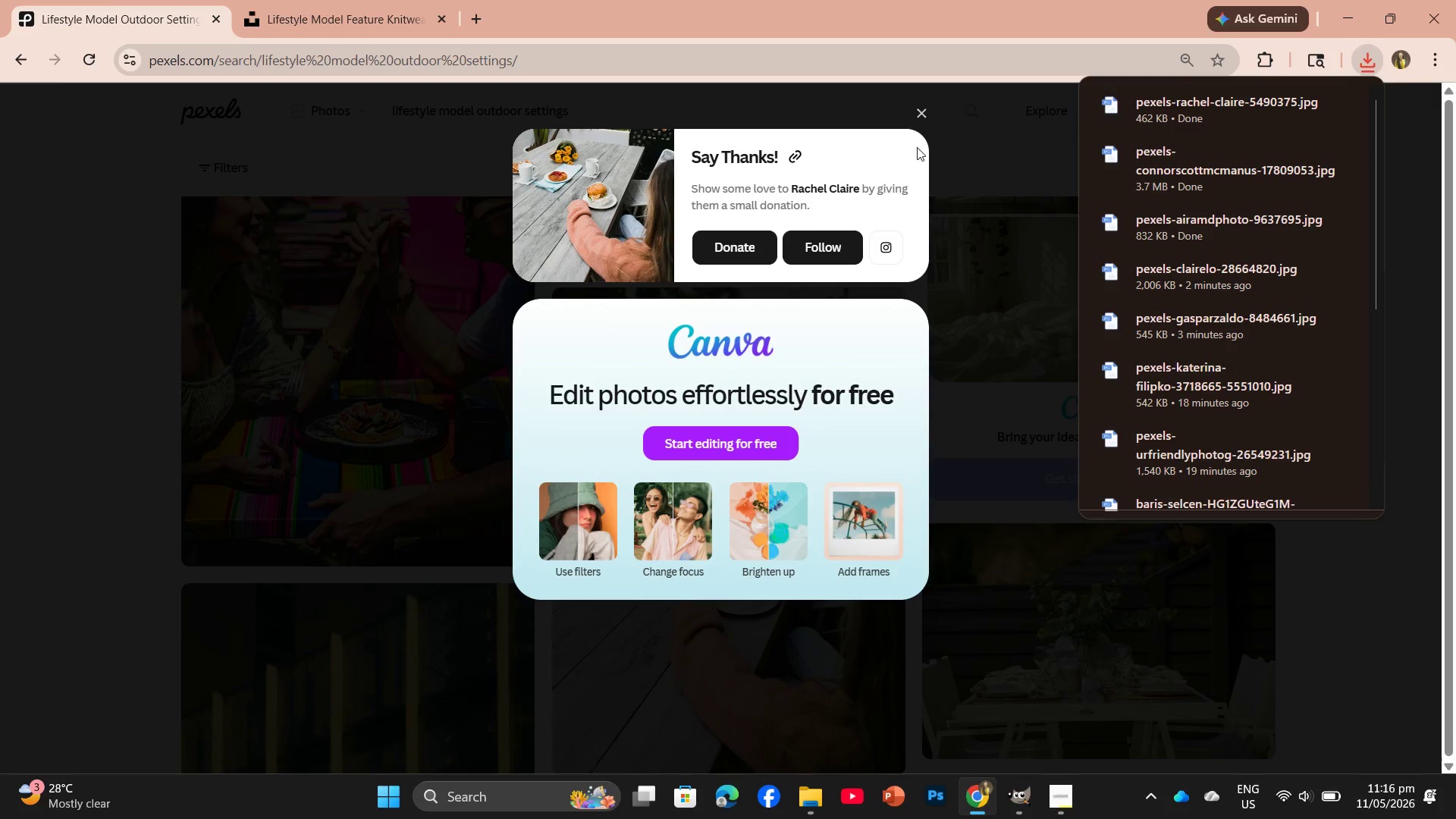 
left_click([917, 121])
 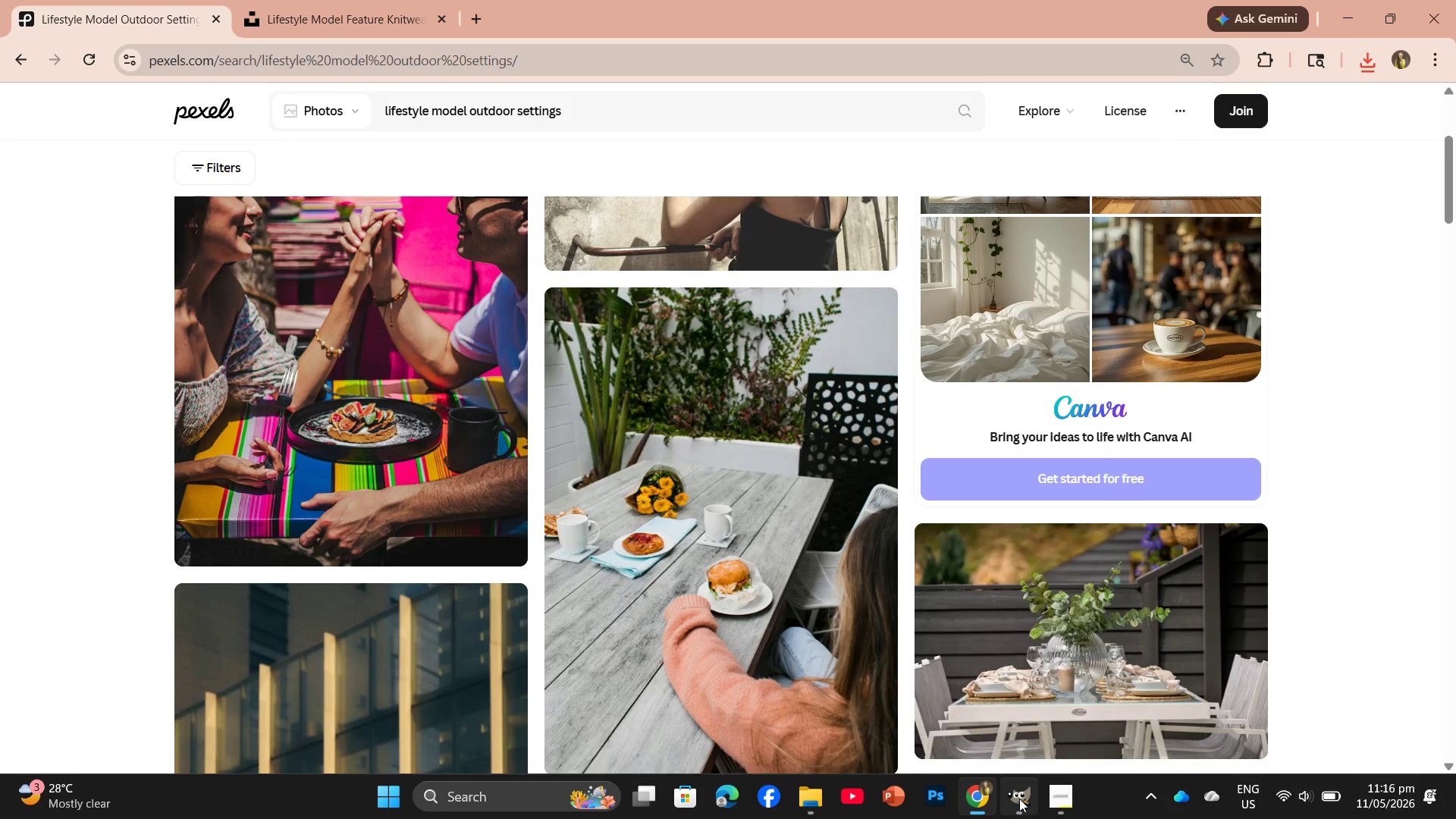 
mouse_move([949, 801])
 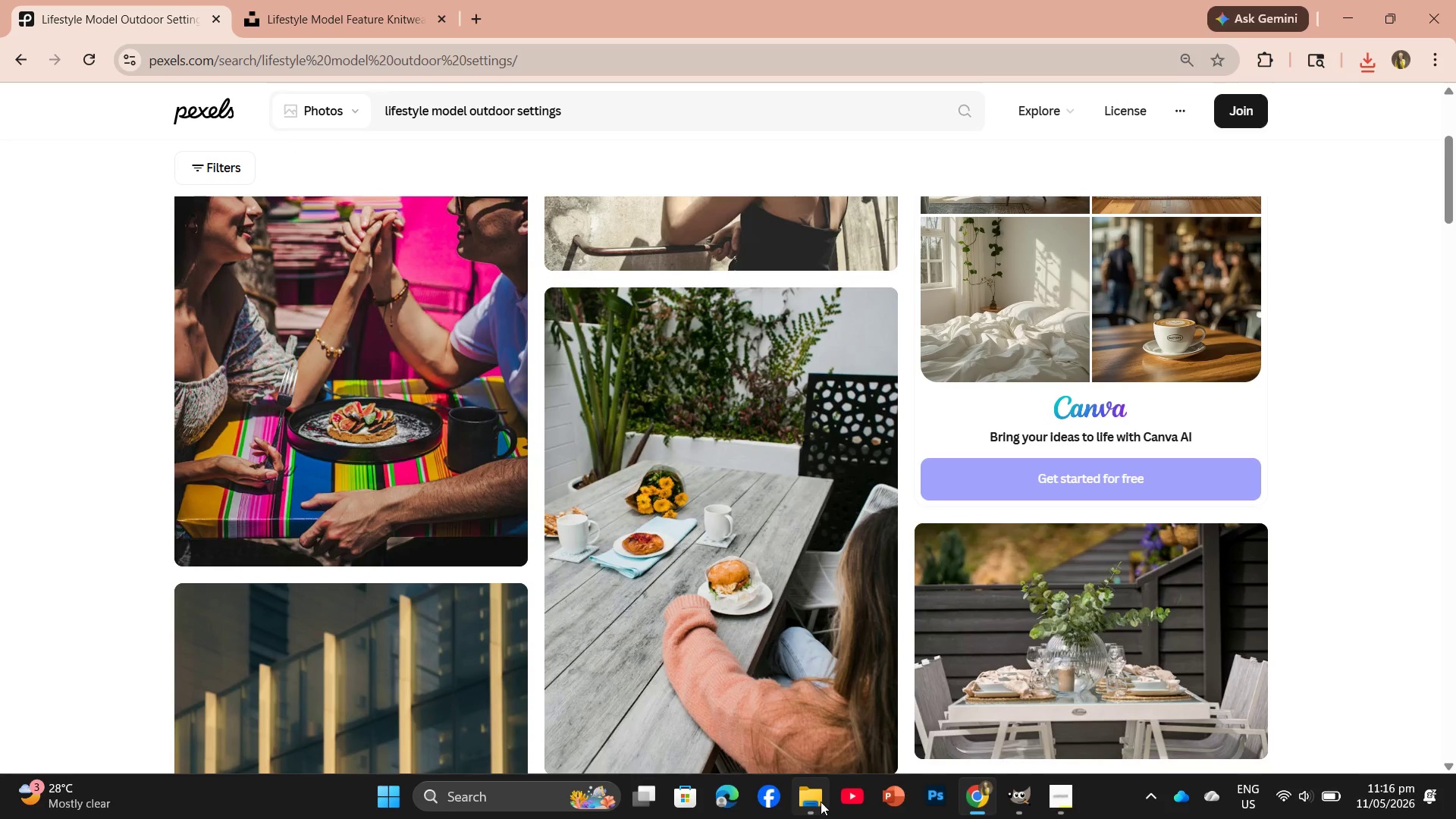 
left_click([810, 745])
 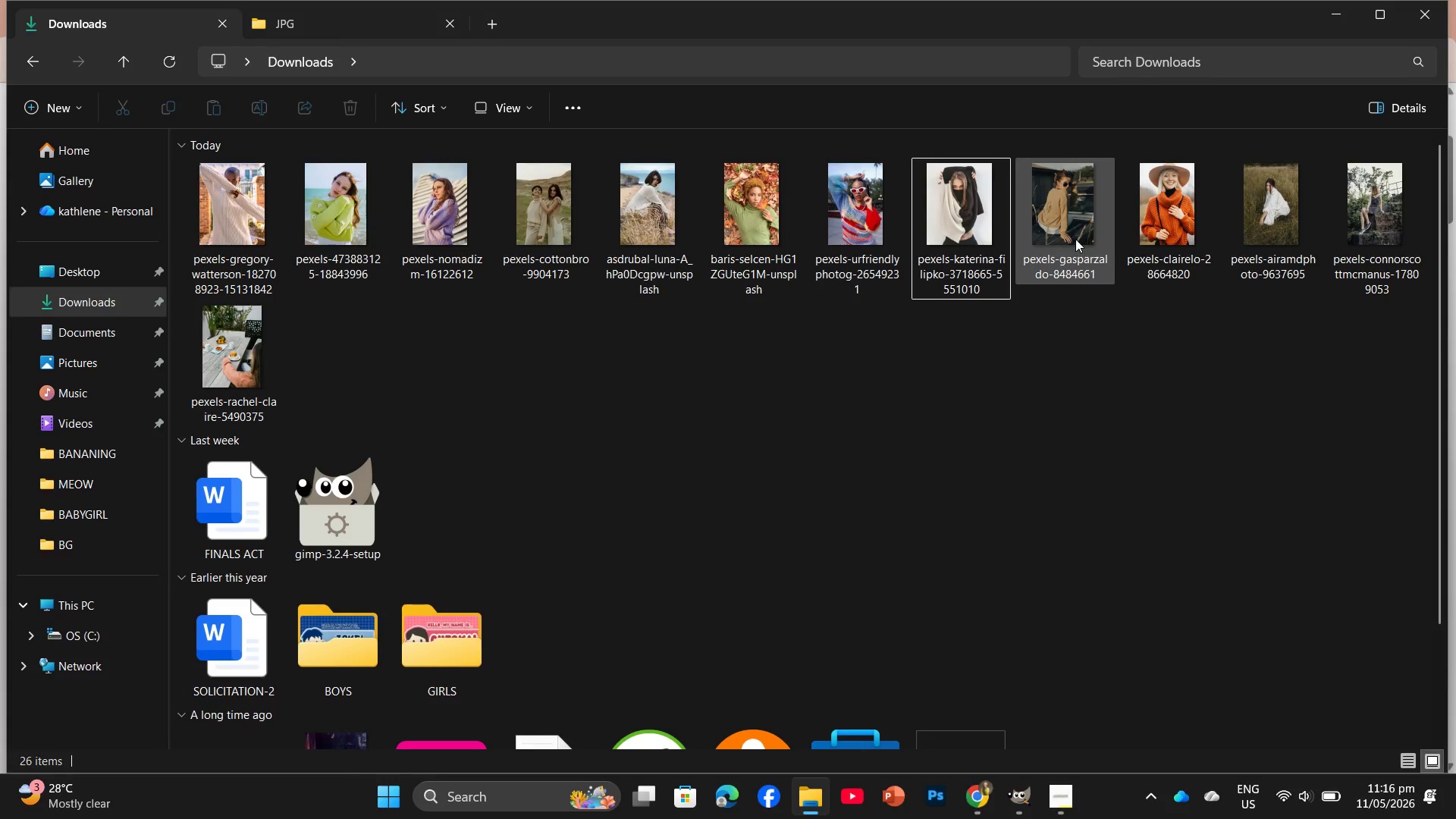 
left_click([1001, 805])
 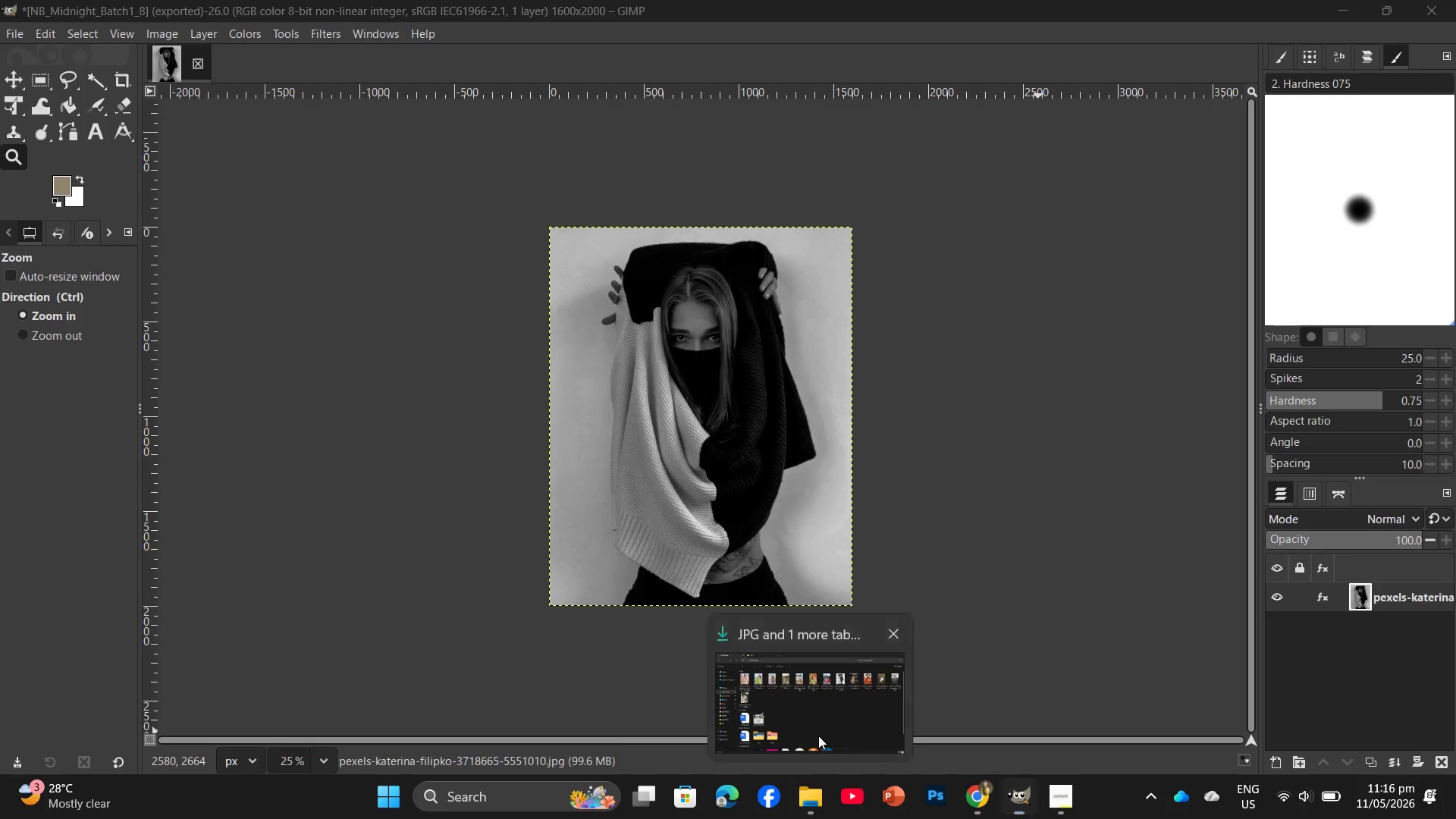 
left_click_drag(start_coordinate=[1050, 207], to_coordinate=[232, 58])
 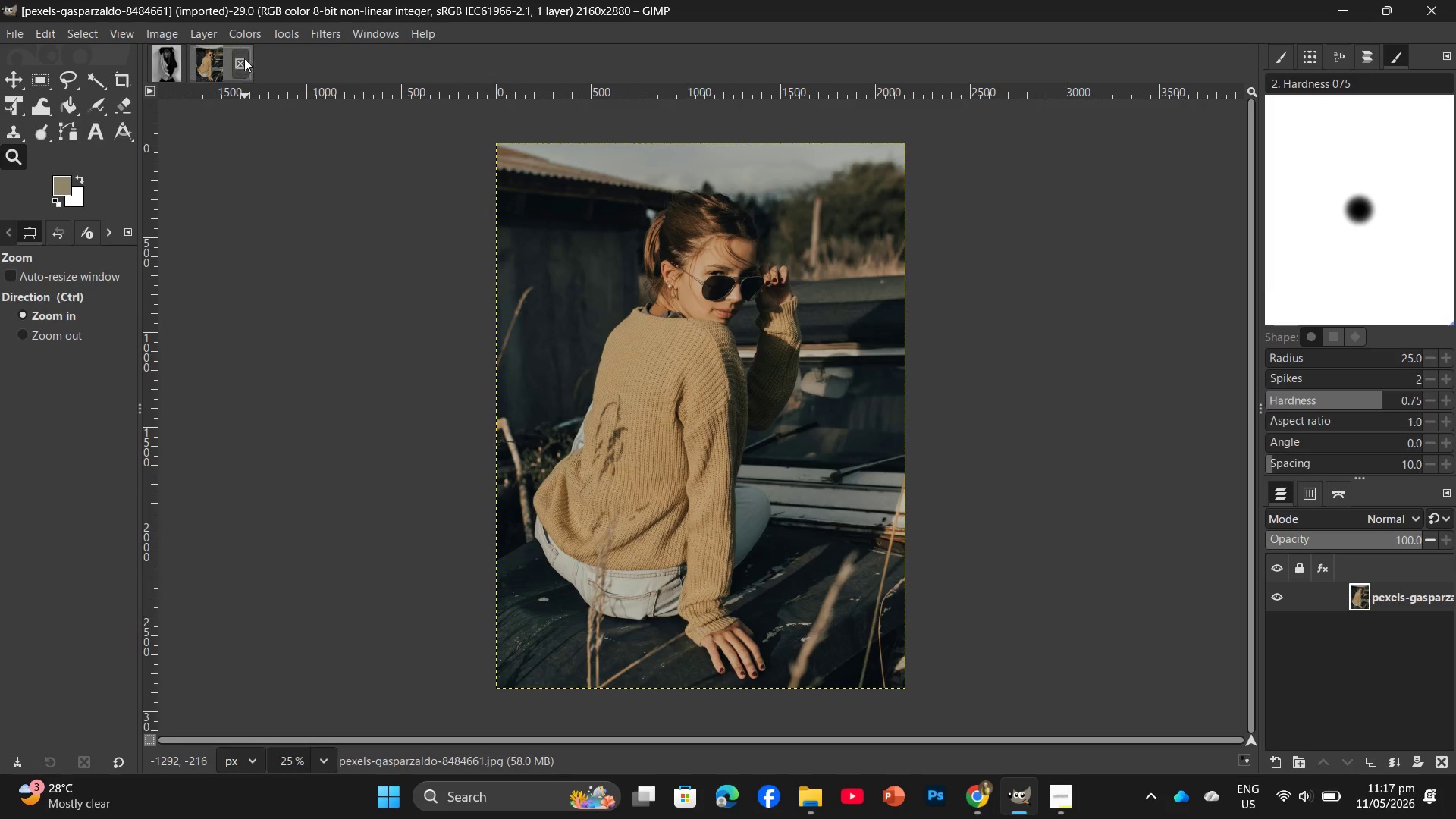 
left_click([259, 33])
 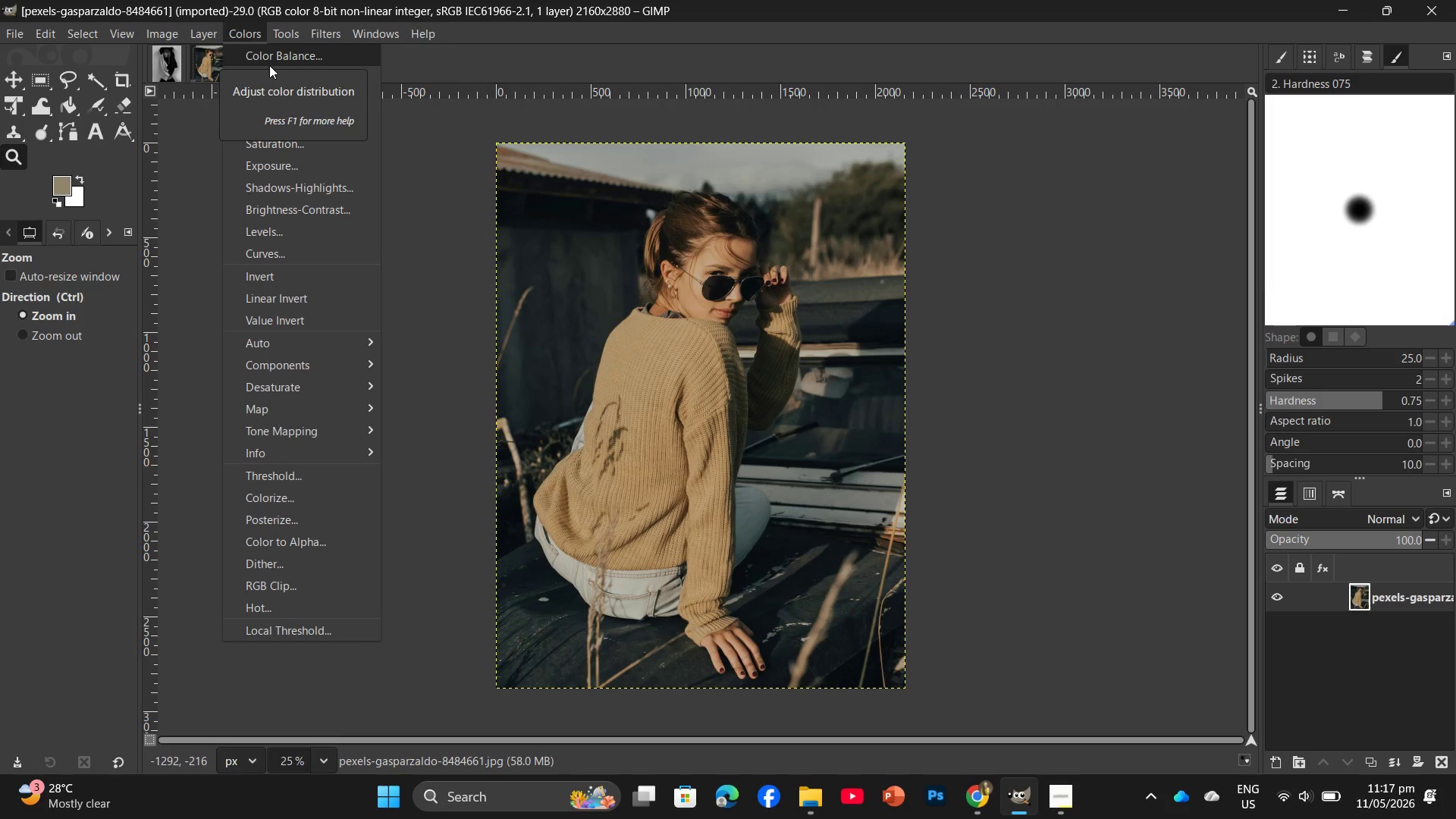 
wait(15.89)
 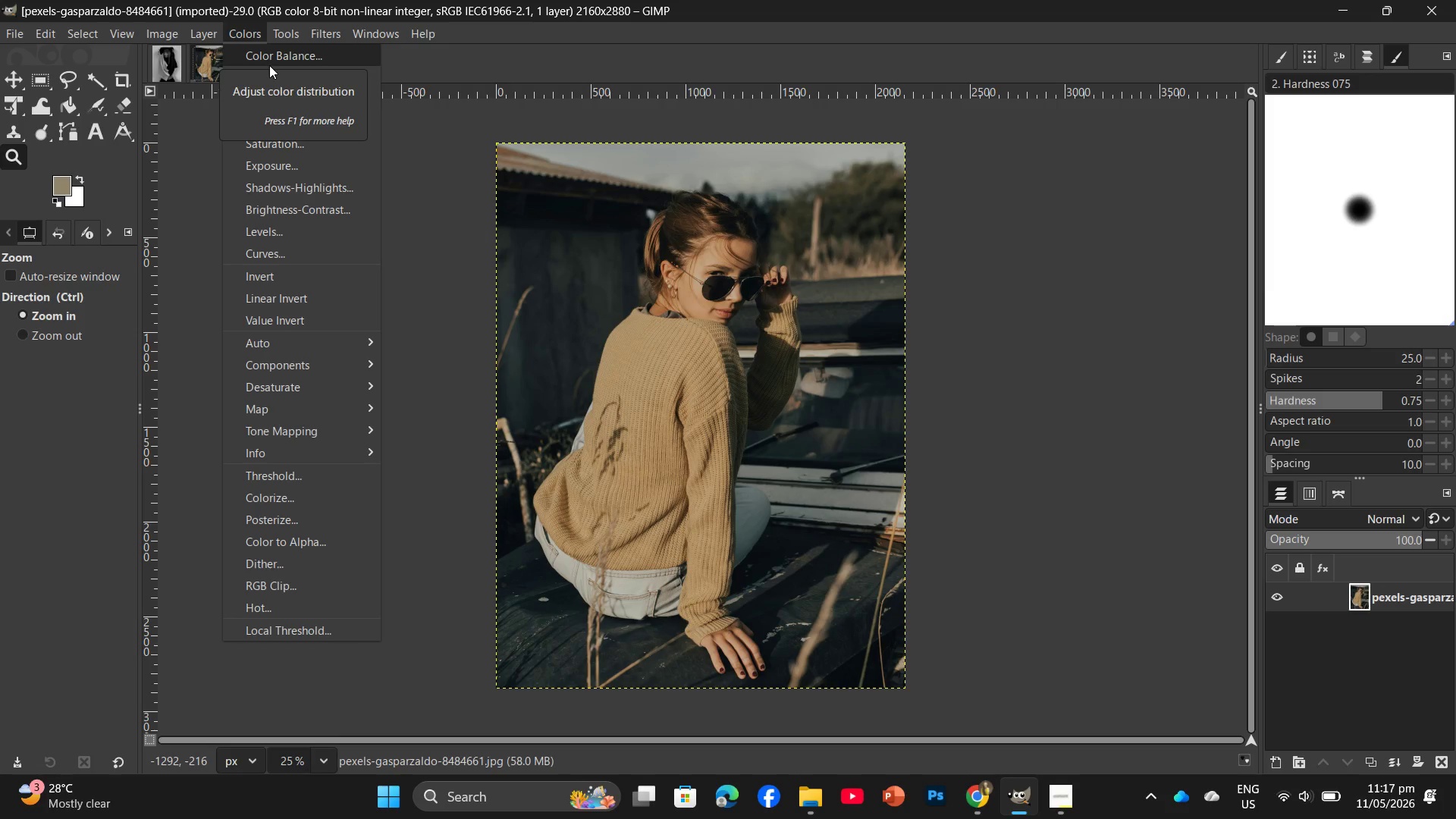 
left_click([435, 410])
 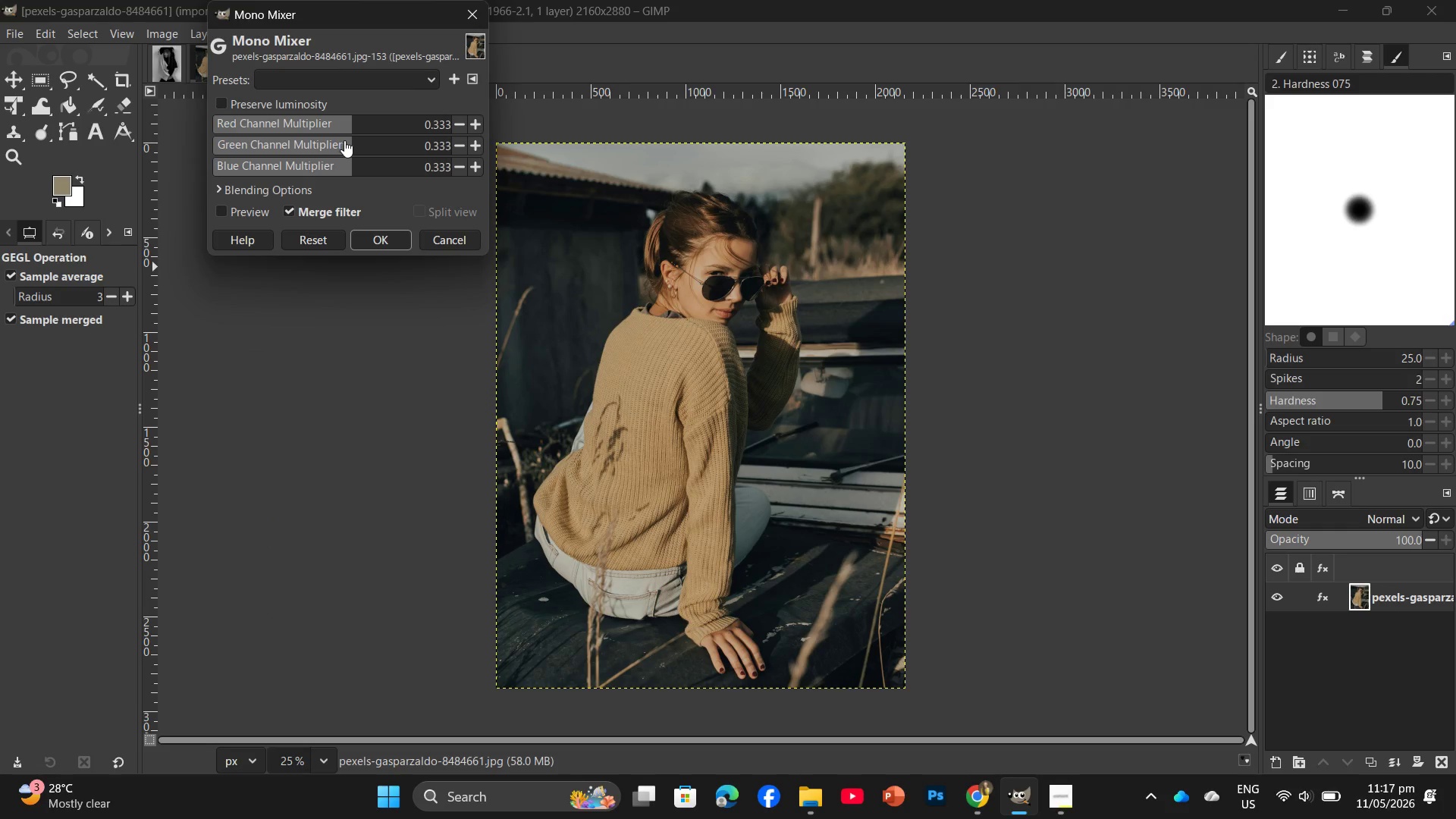 
left_click([344, 140])
 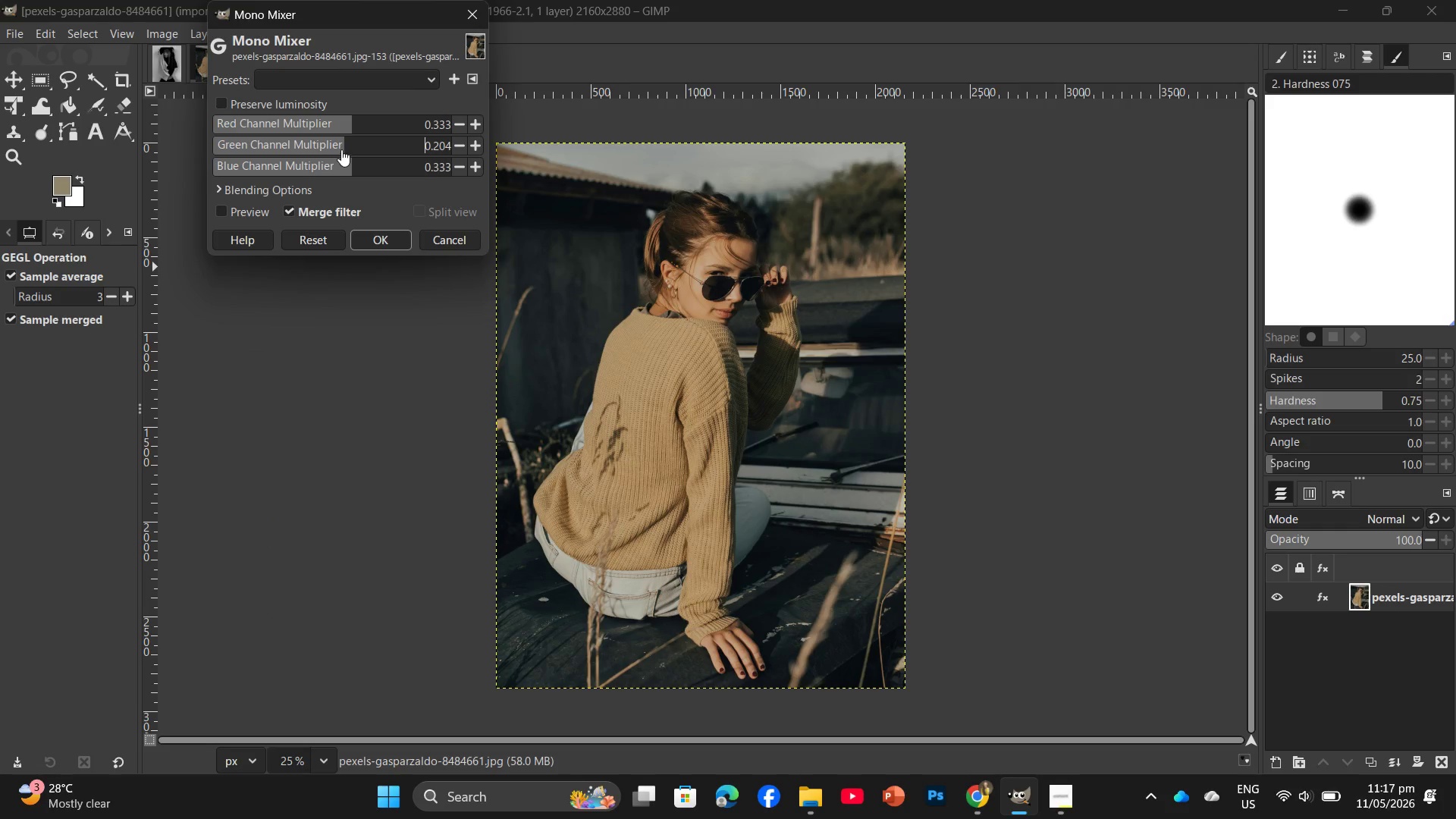 
left_click([346, 149])
 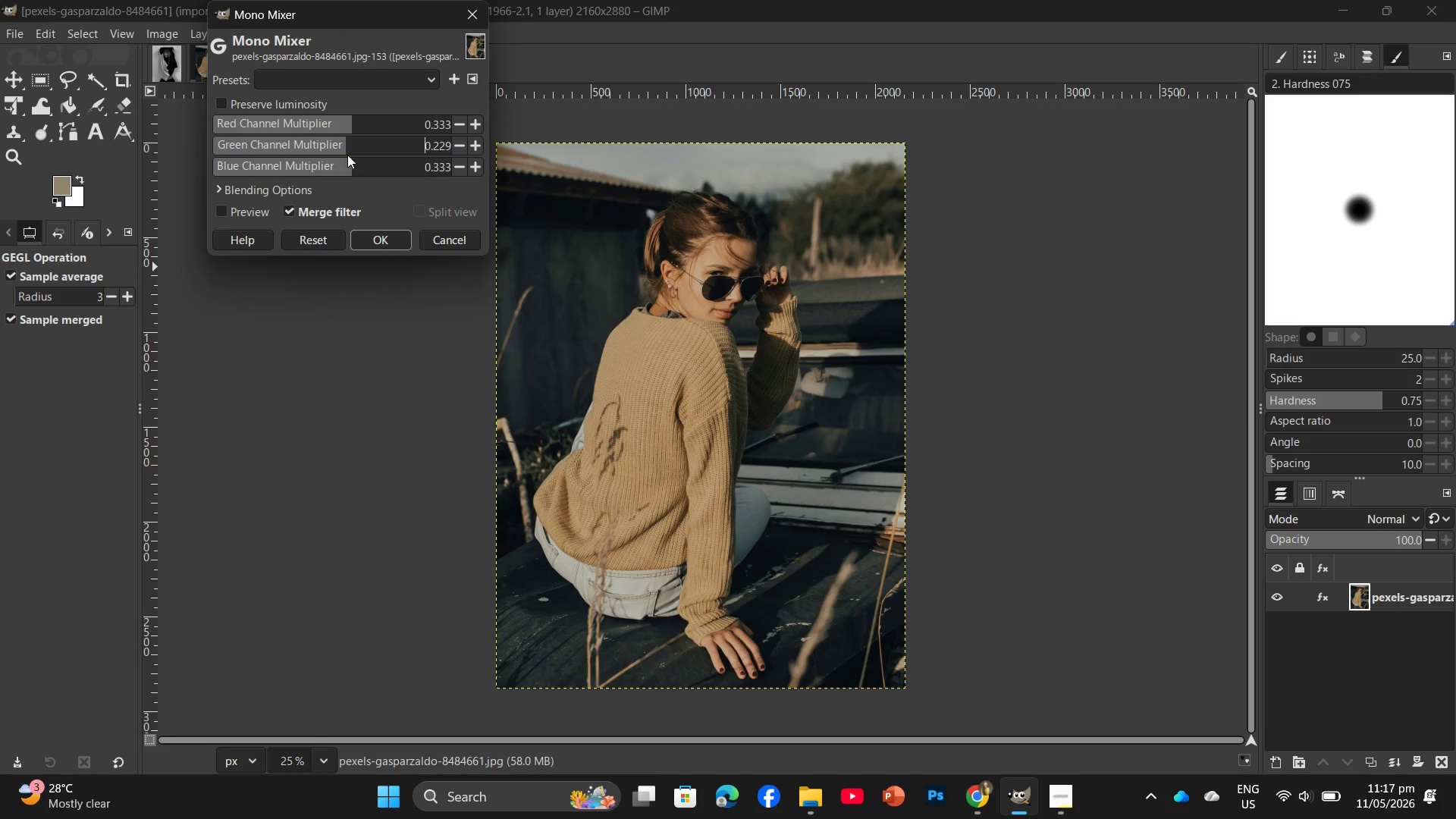 
left_click([400, 240])
 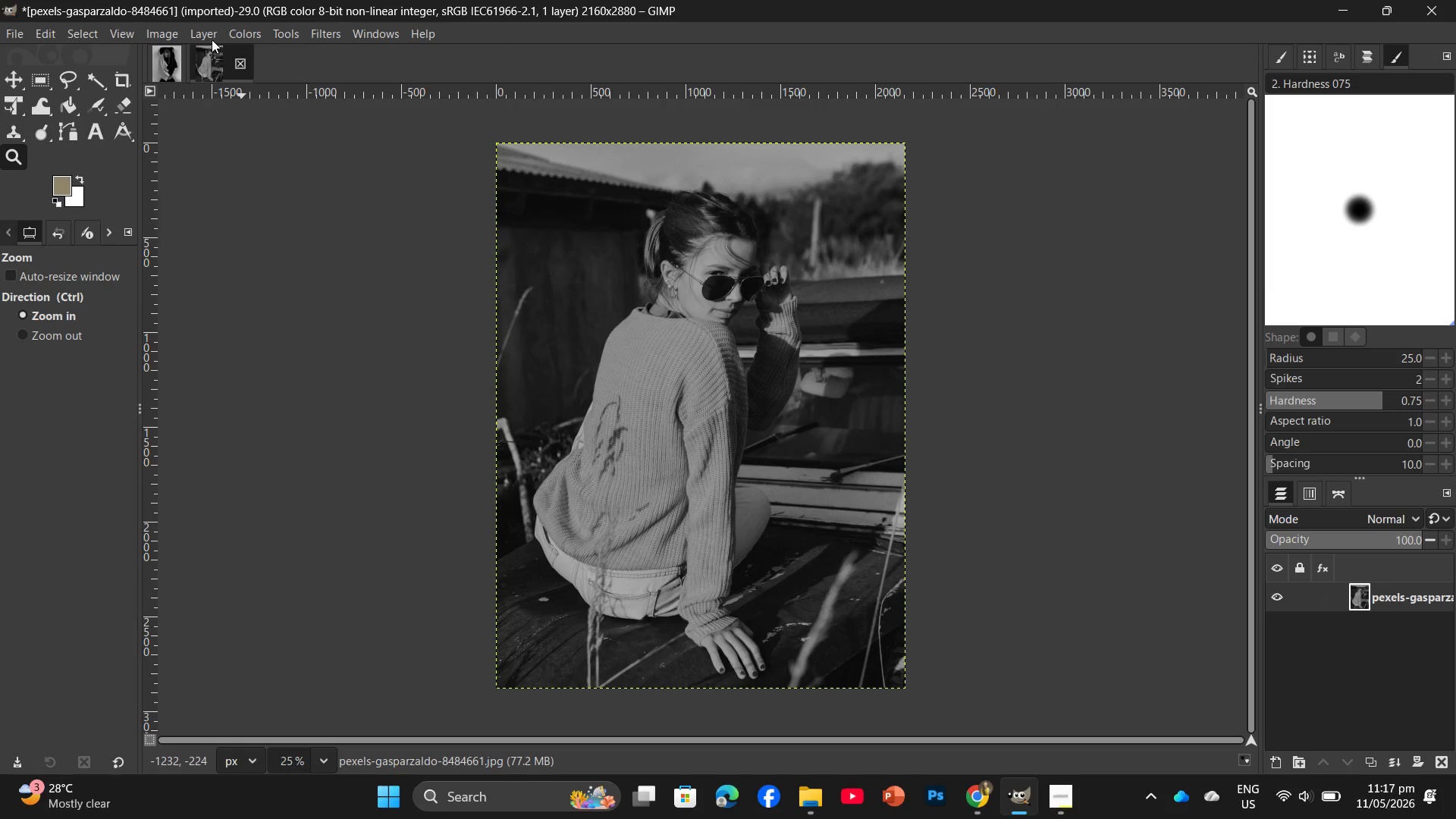 
left_click([237, 36])
 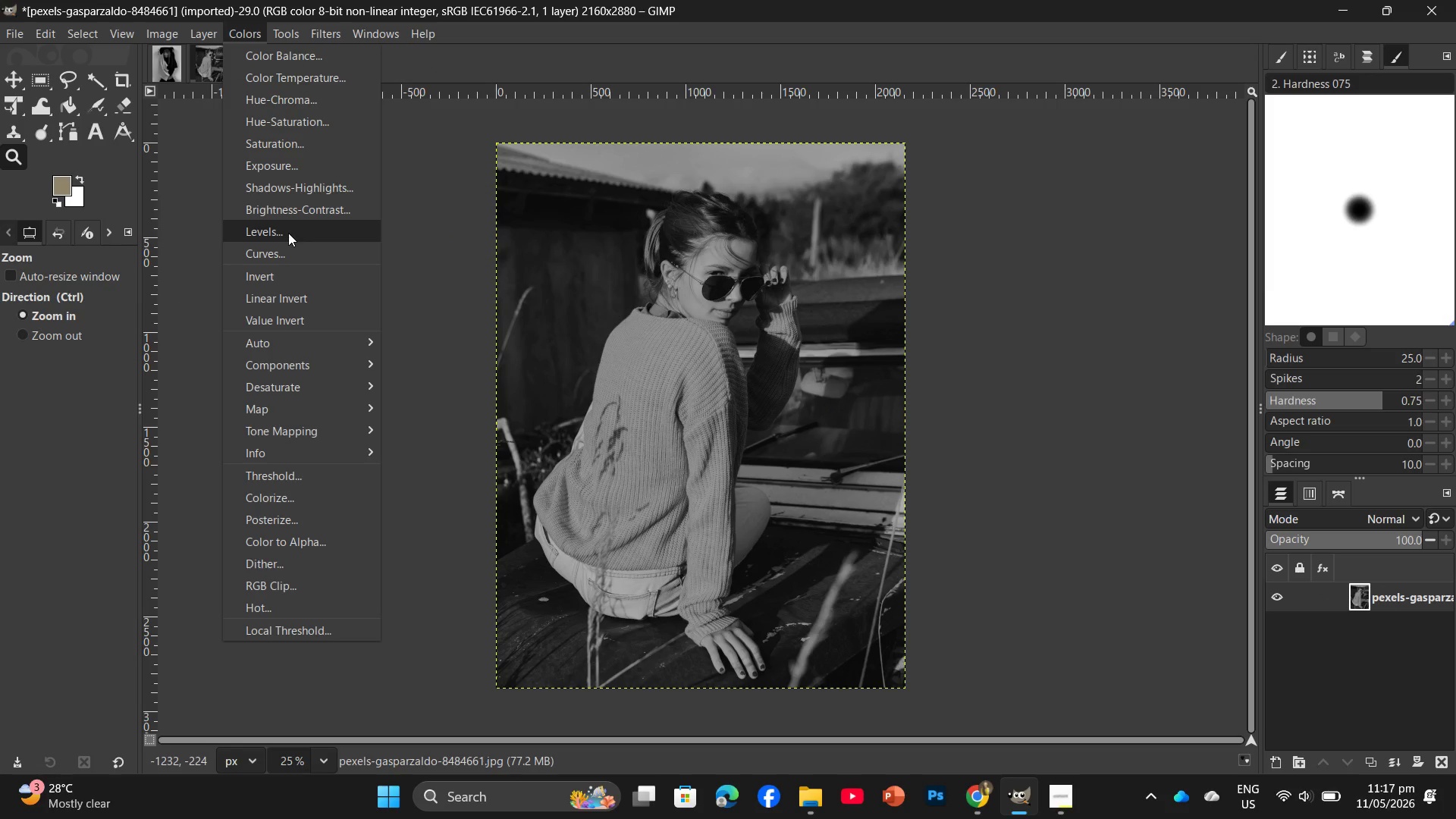 
left_click([288, 244])
 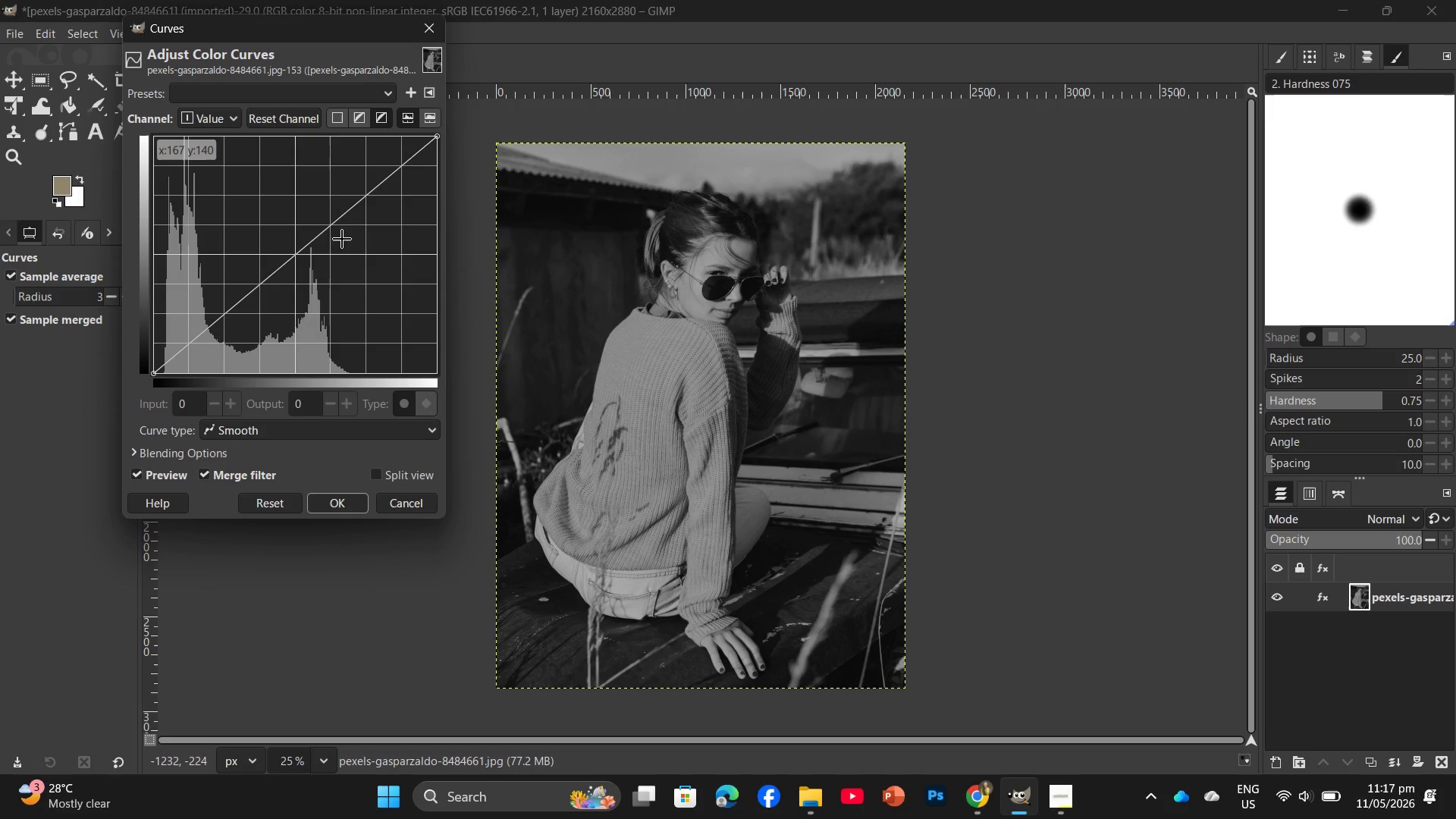 
left_click_drag(start_coordinate=[343, 226], to_coordinate=[348, 244])
 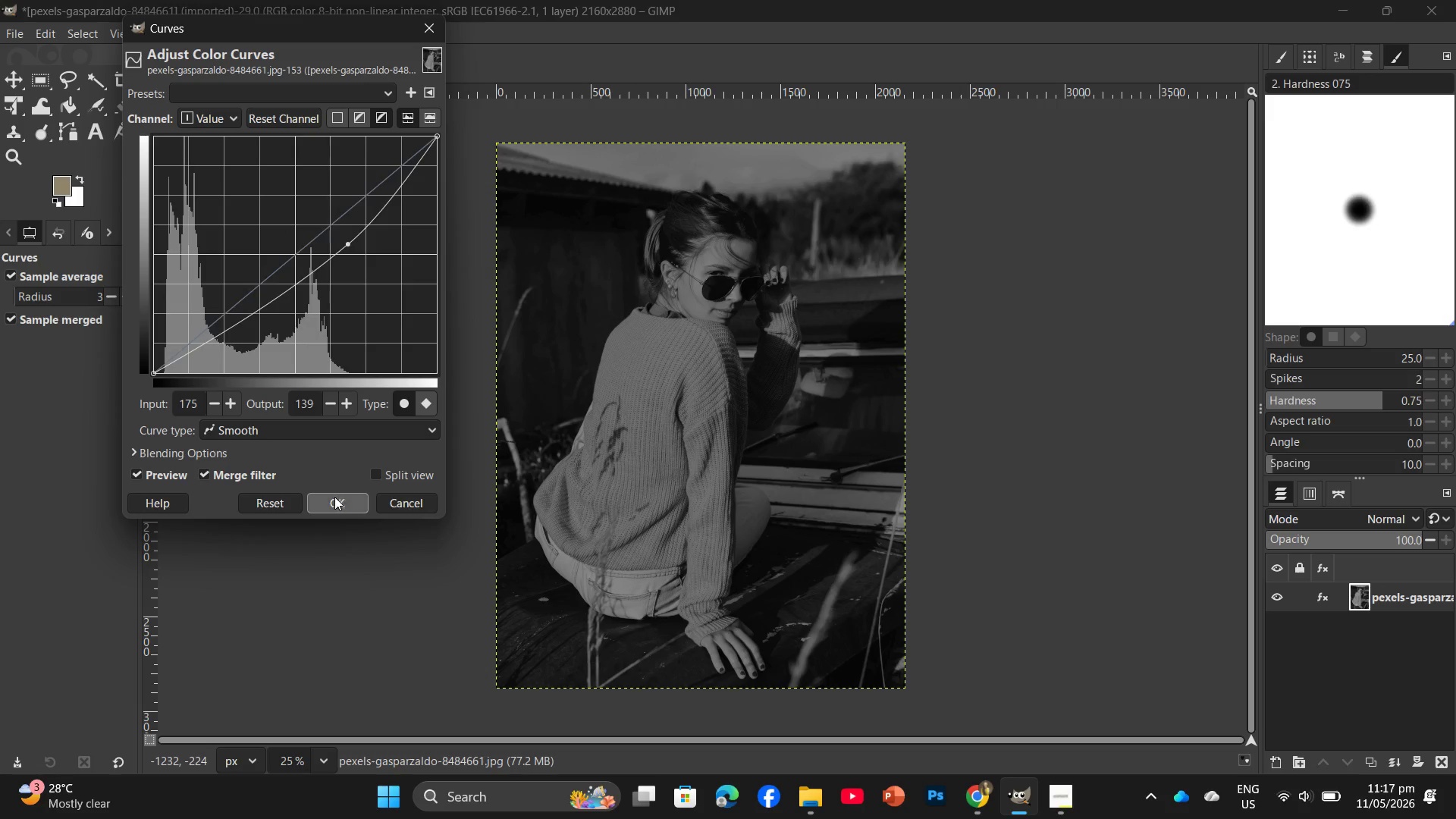 
left_click([334, 504])
 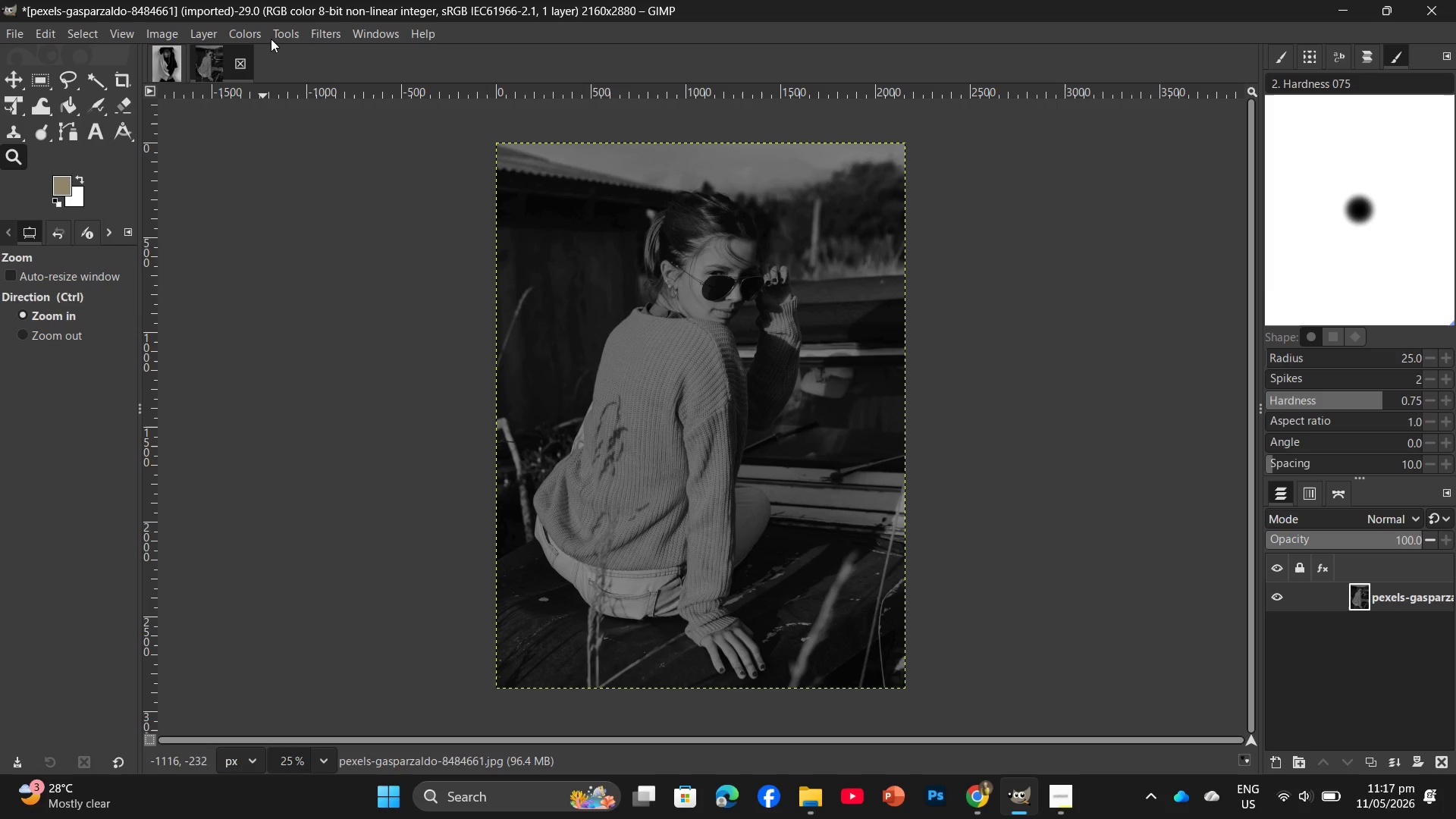 
left_click([257, 38])
 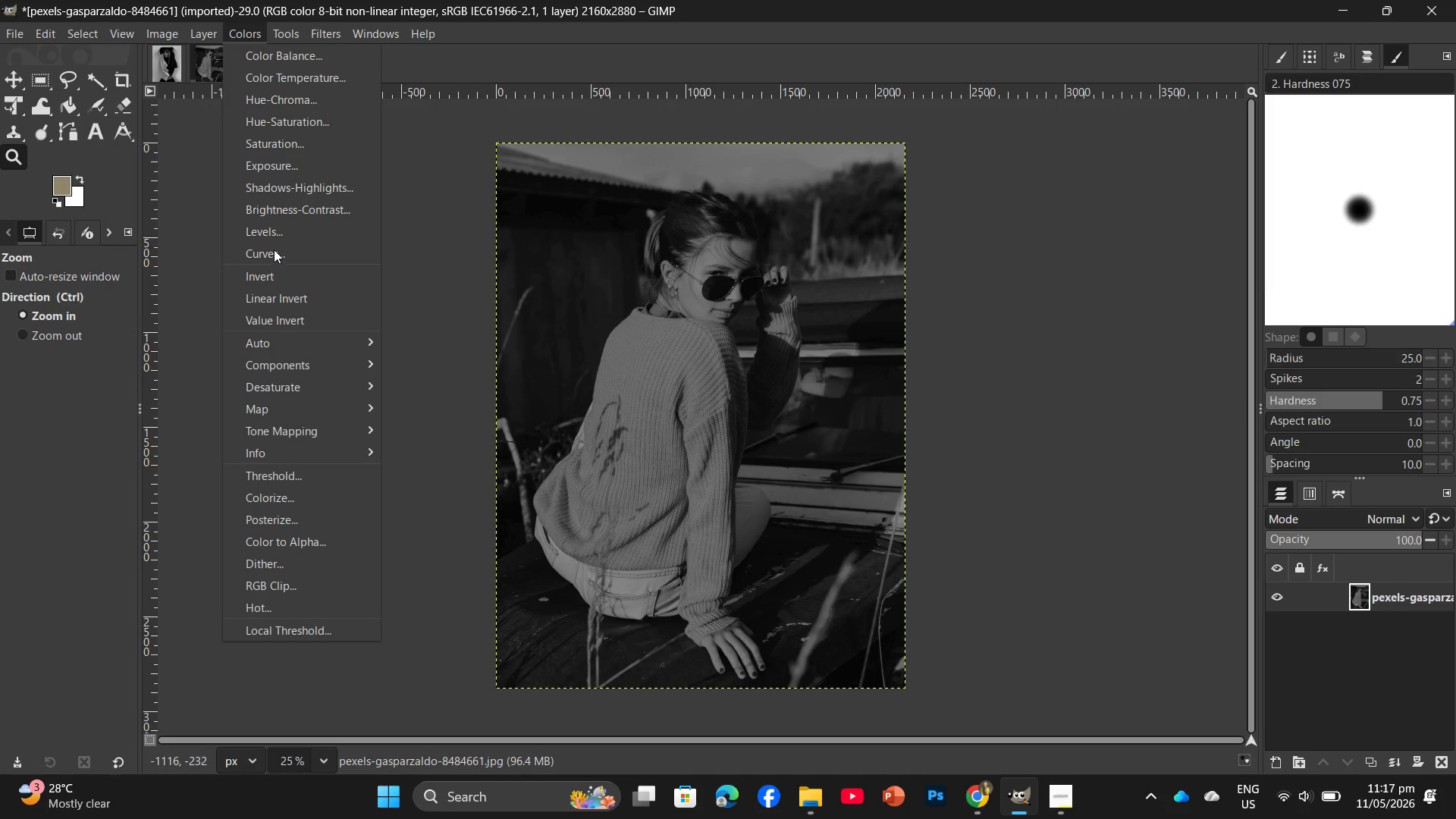 
left_click([280, 238])
 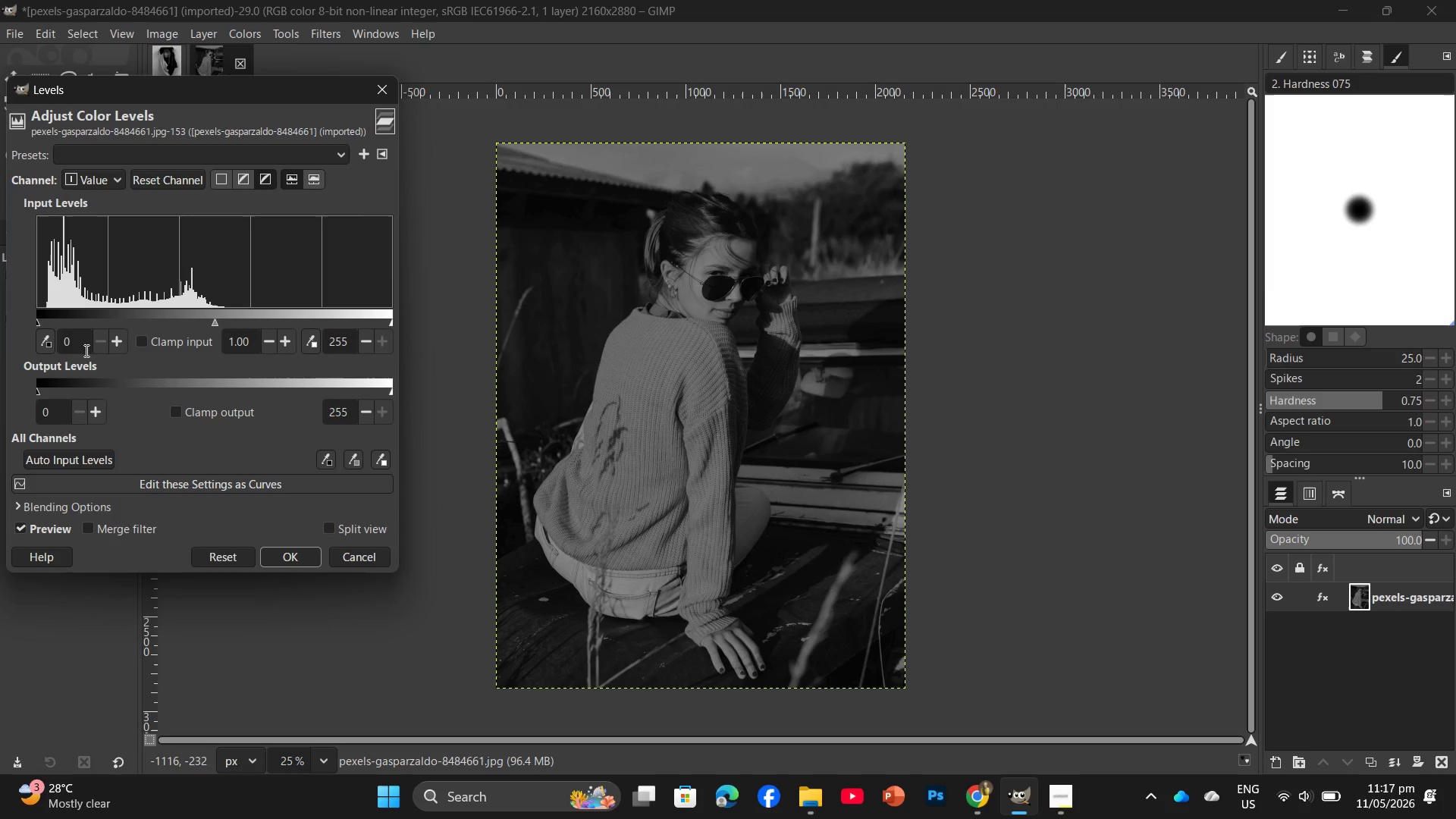 
left_click_drag(start_coordinate=[82, 344], to_coordinate=[29, 346])
 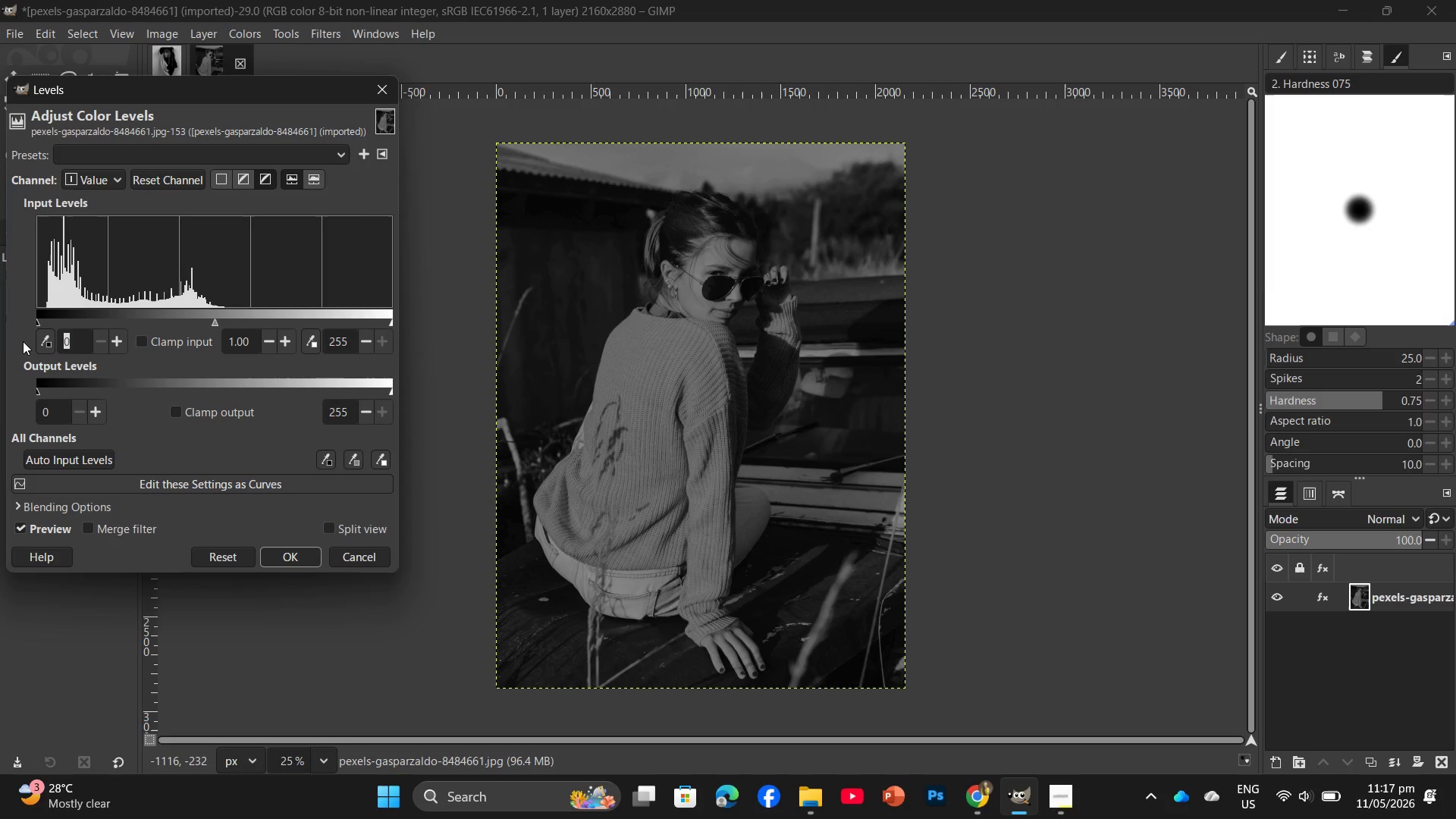 
key(Numpad1)
 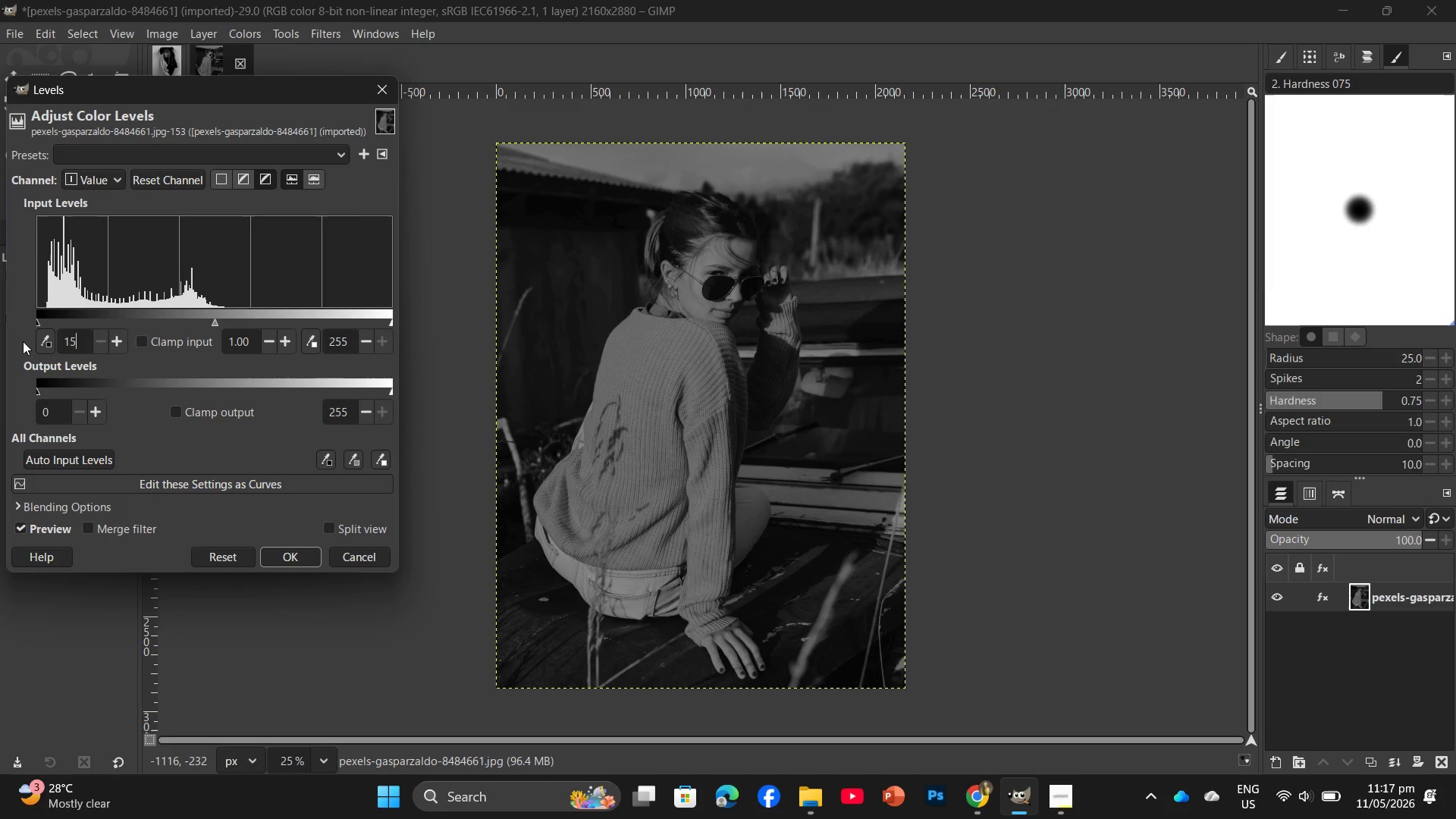 
key(Numpad5)
 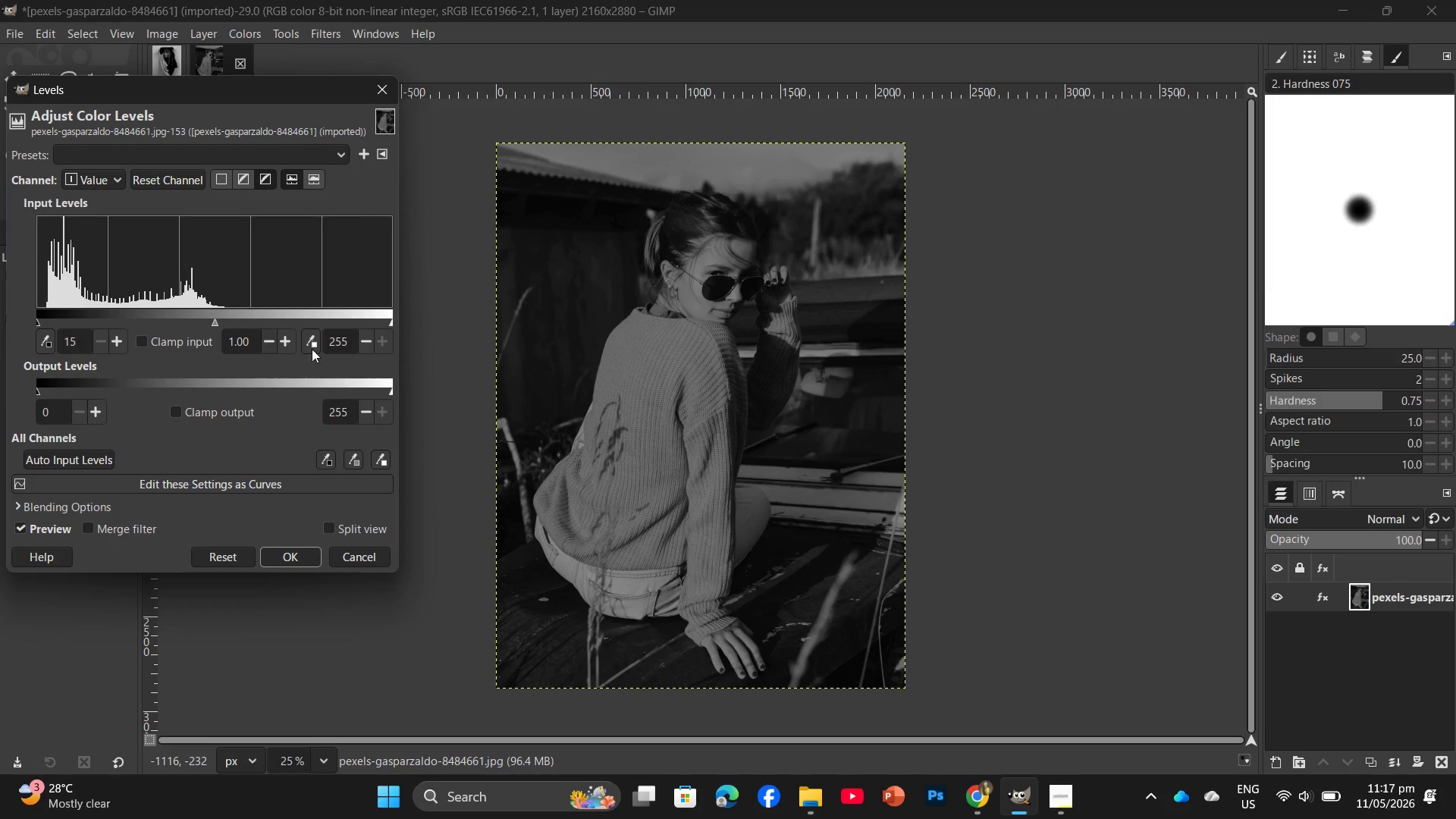 
left_click([349, 344])
 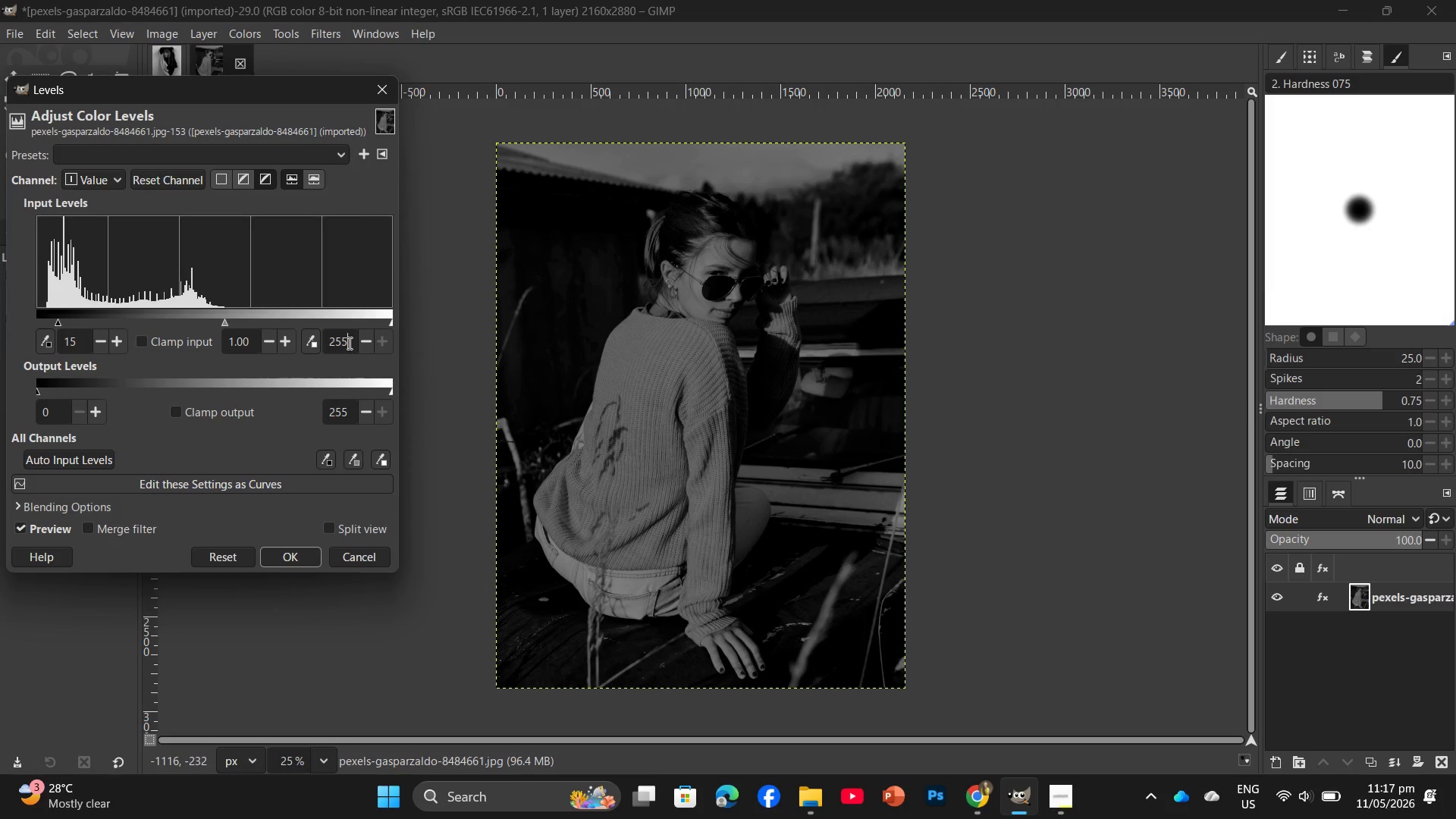 
key(Backspace)
 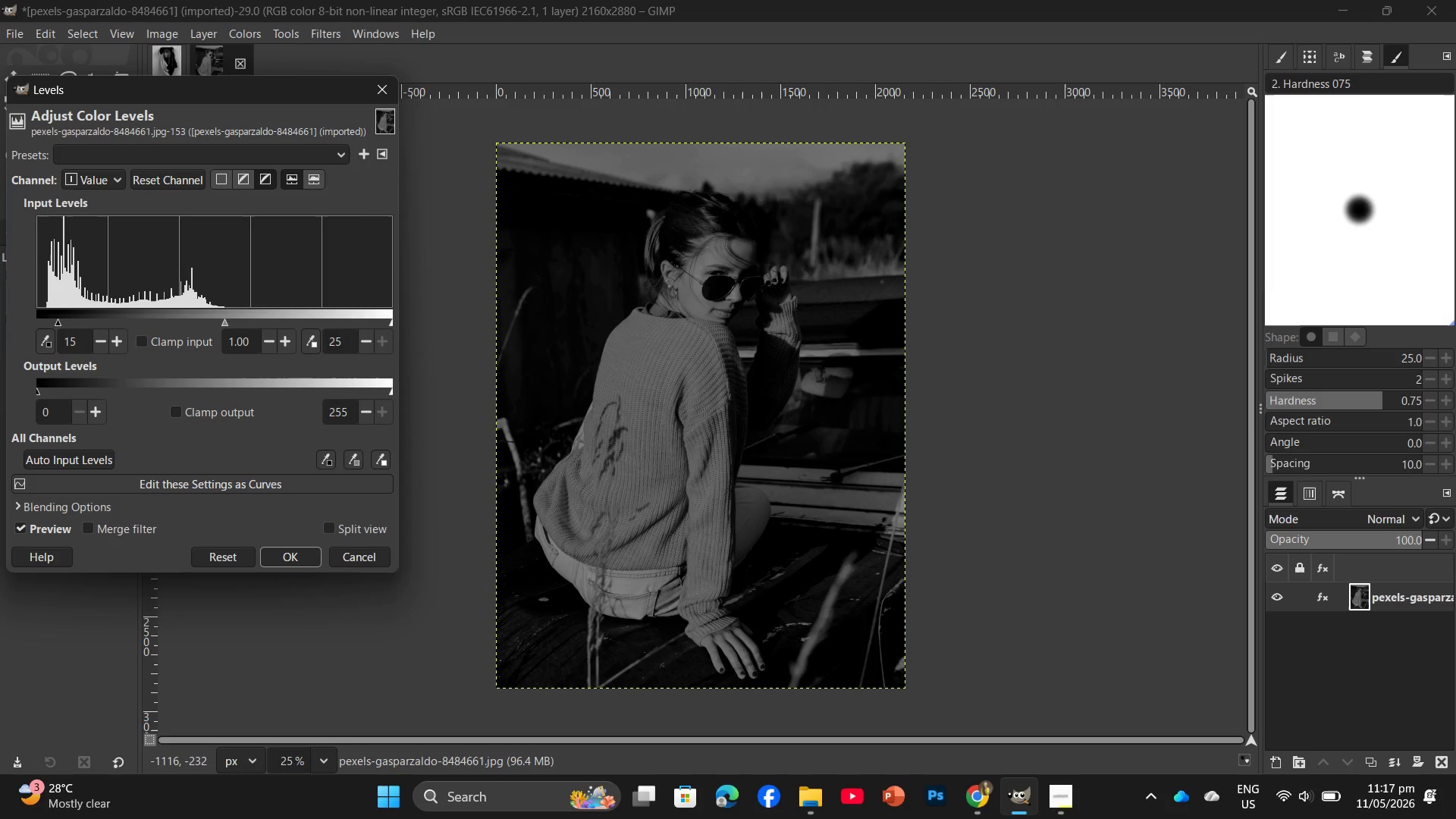 
key(Backspace)
 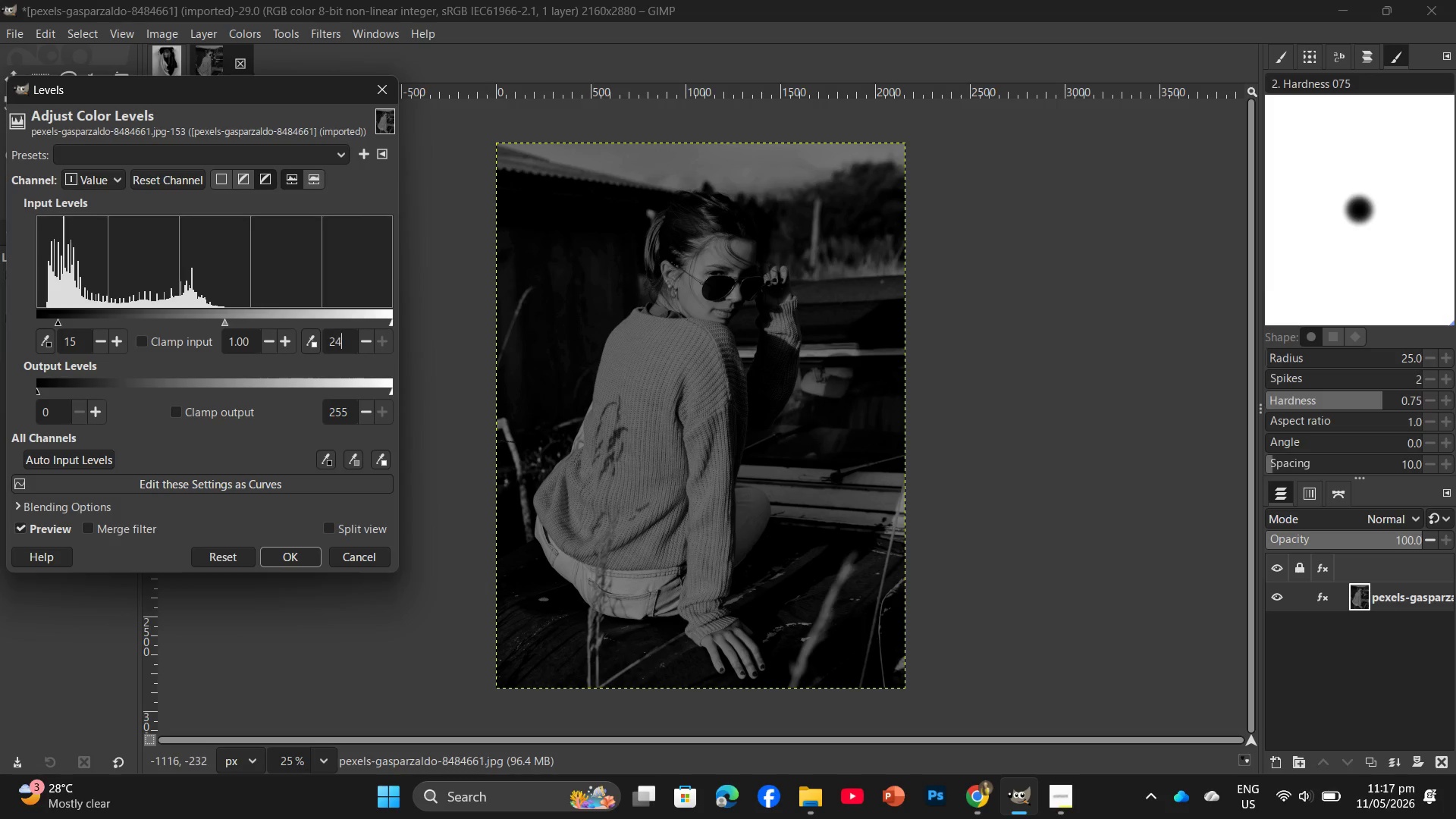 
key(Numpad4)
 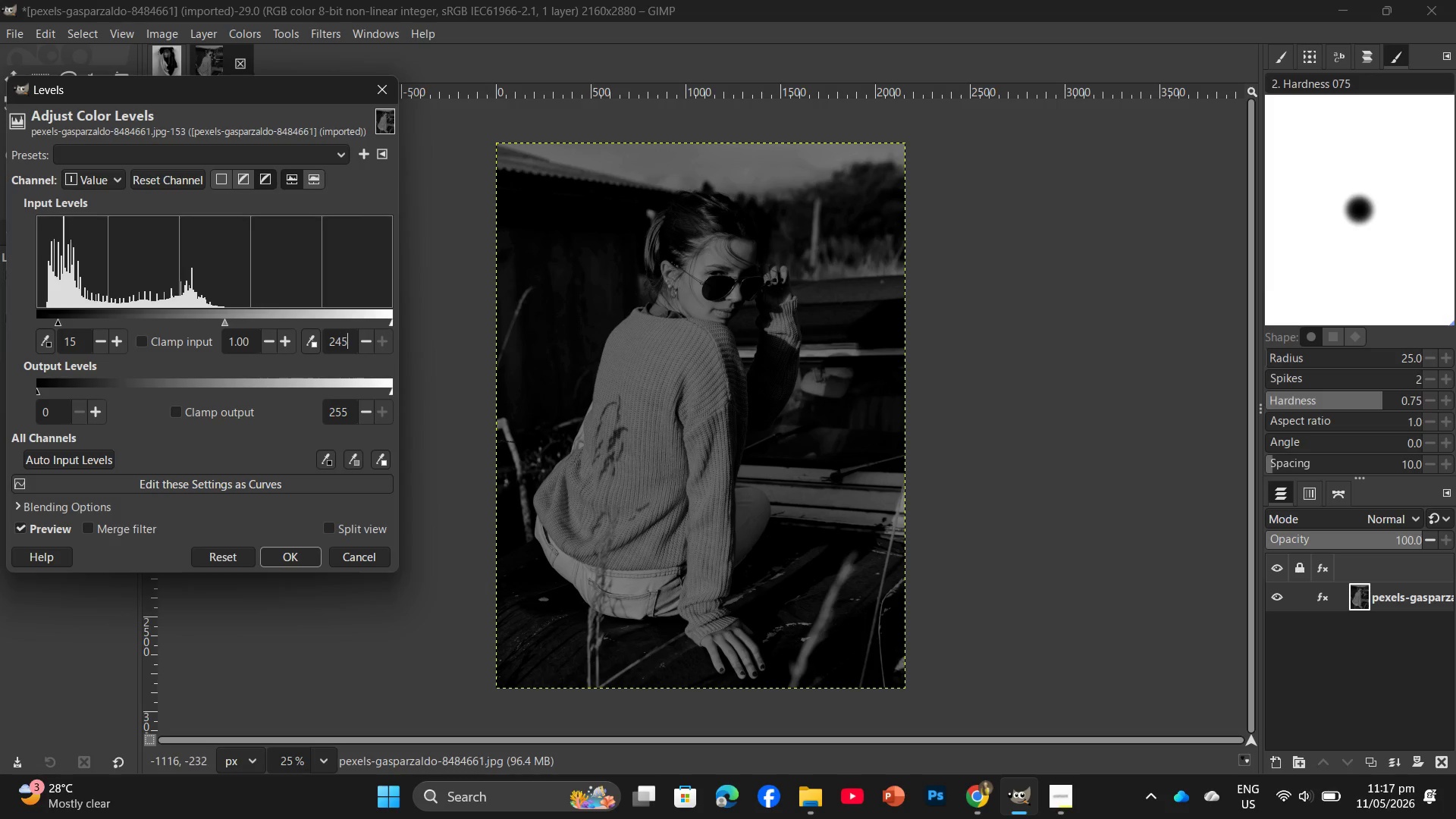 
key(Numpad5)
 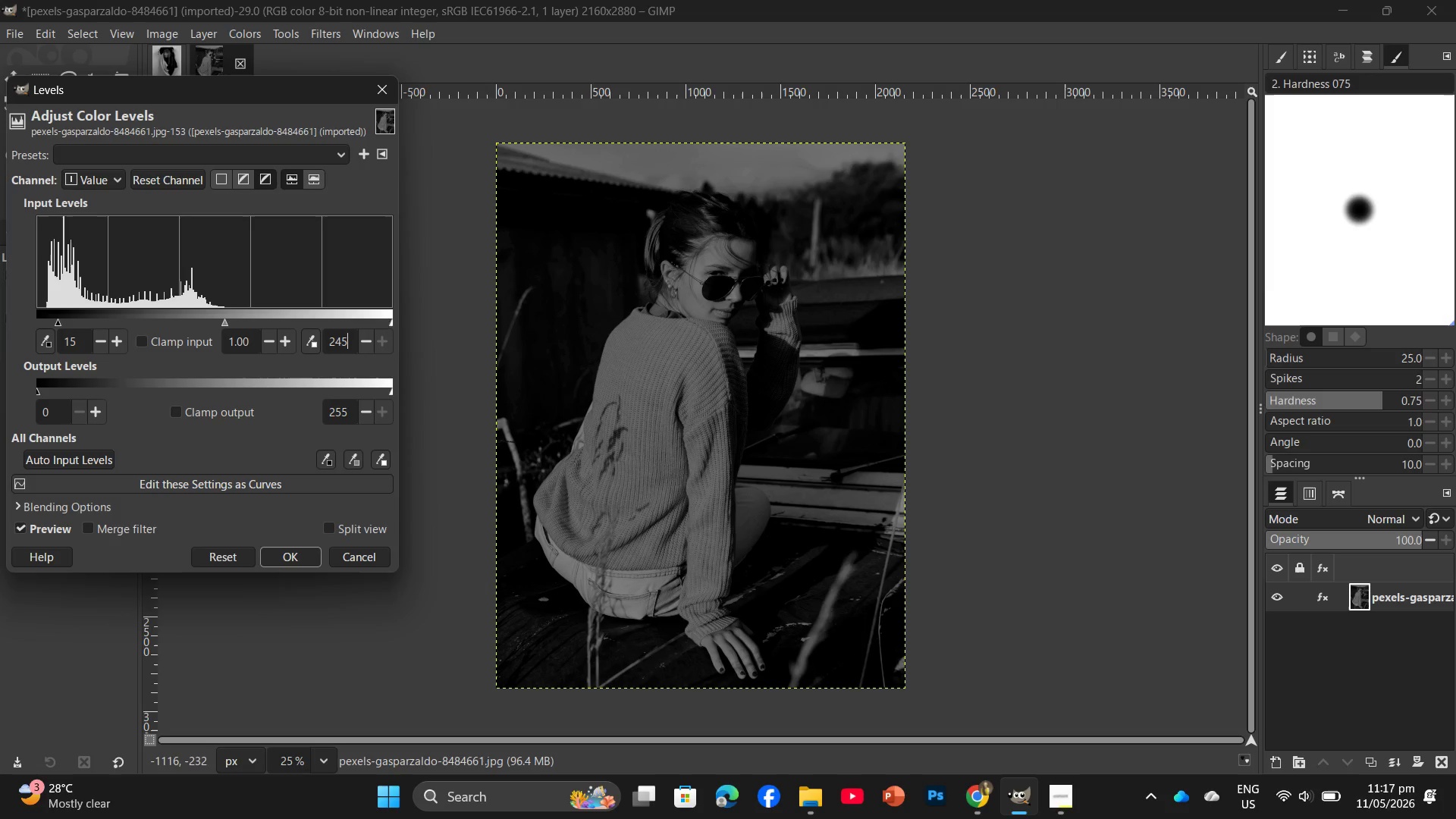 
key(Enter)
 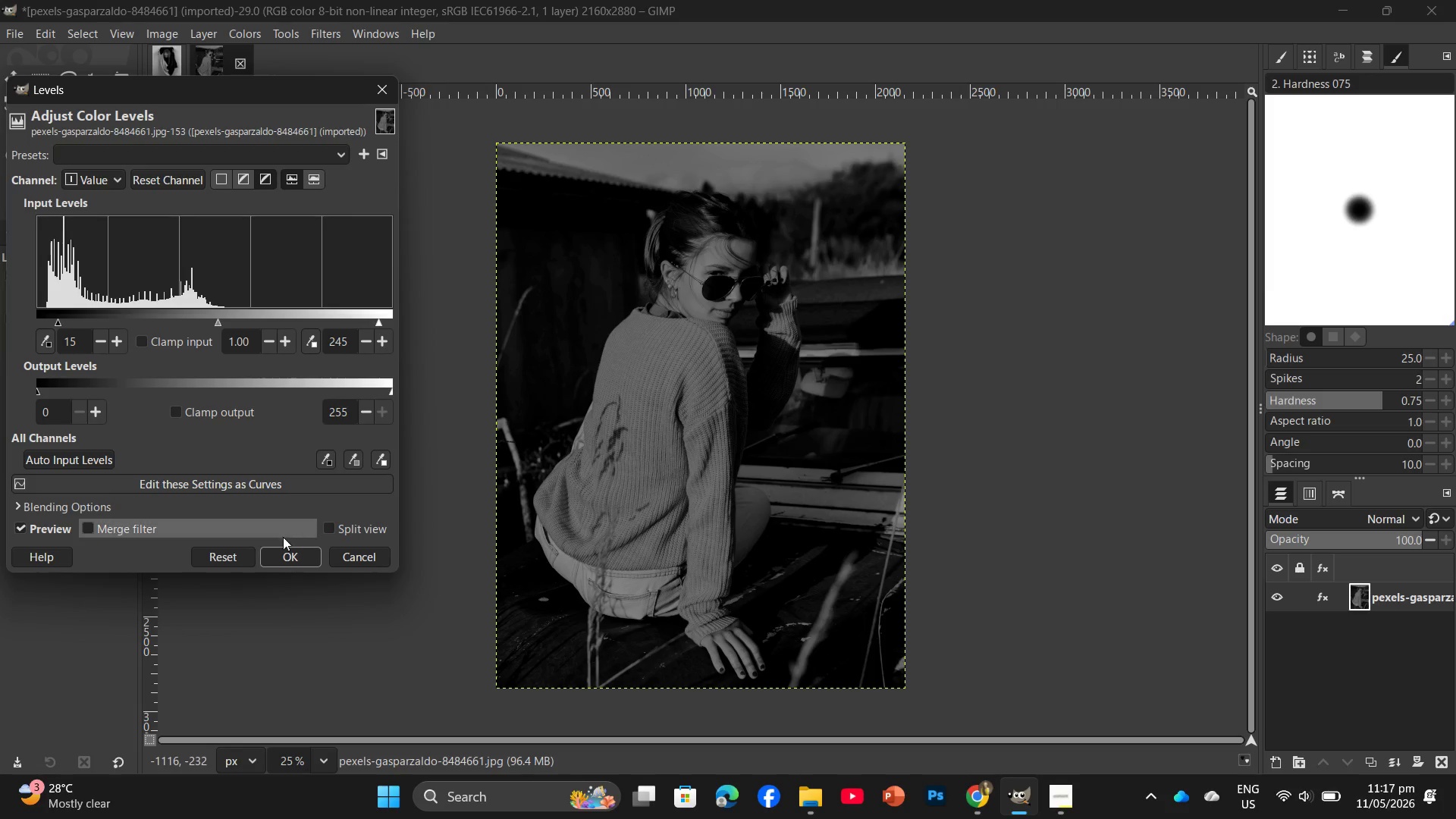 
left_click([279, 558])
 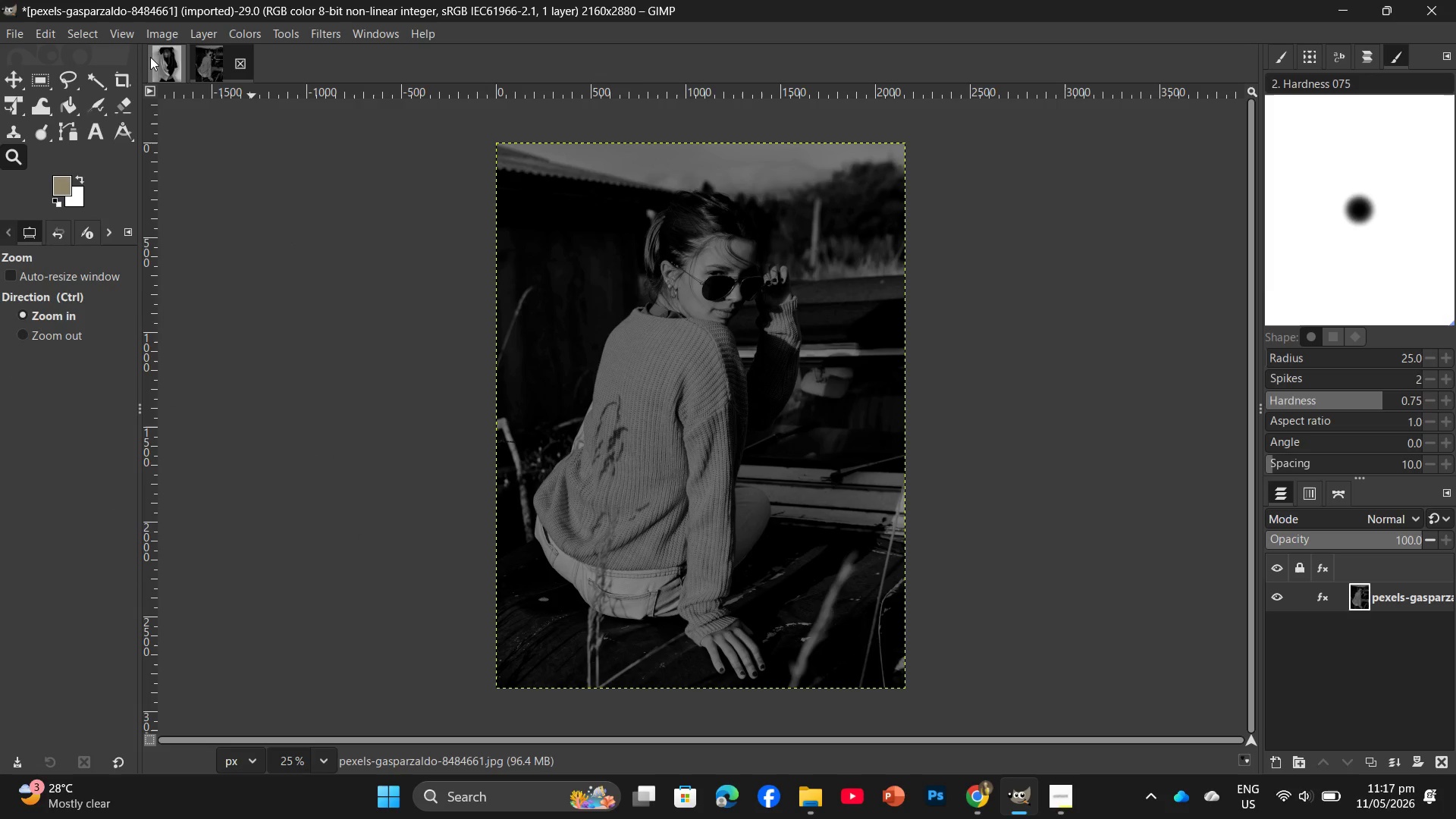 
left_click([0, 27])
 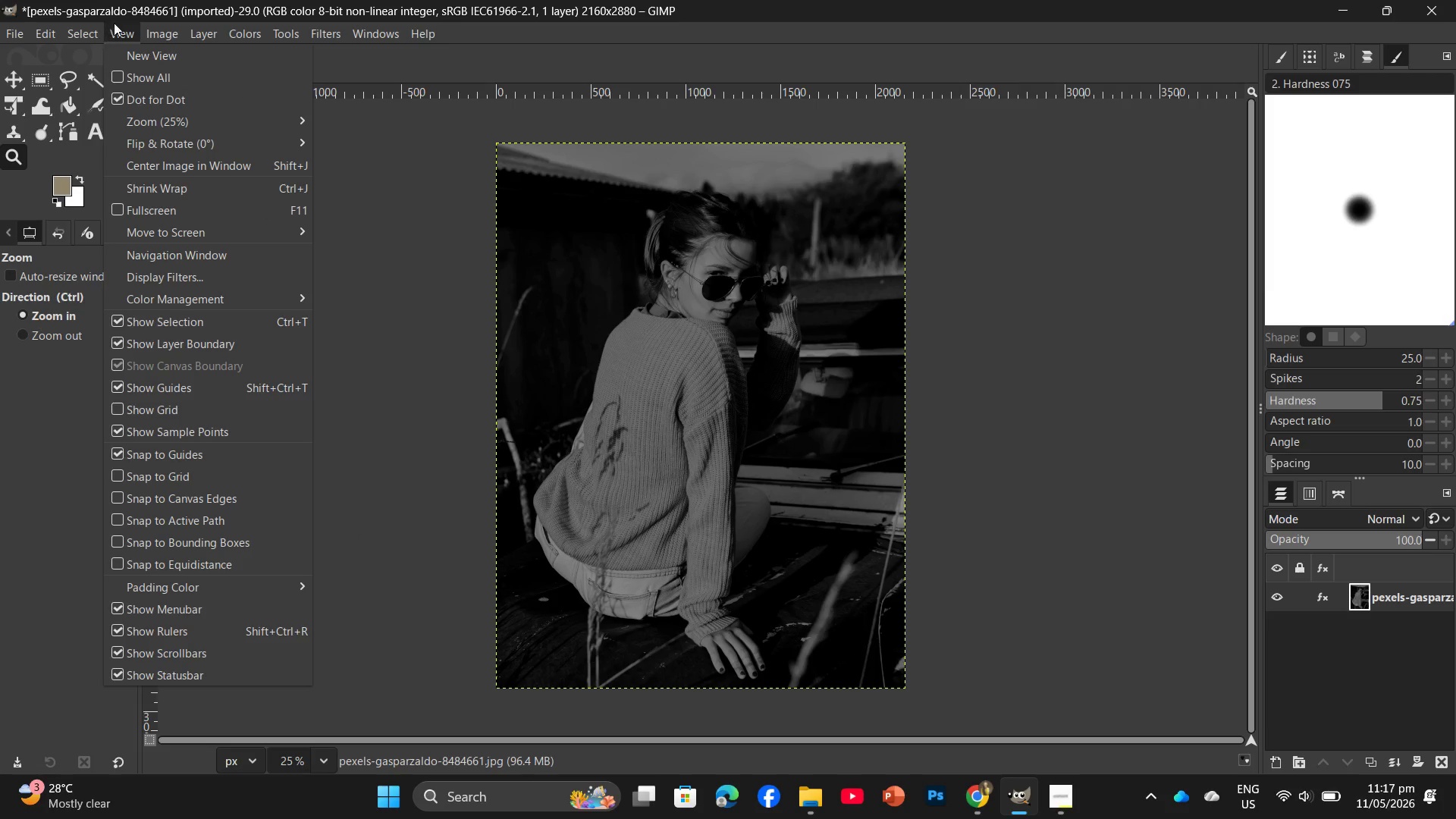 
left_click([160, 28])
 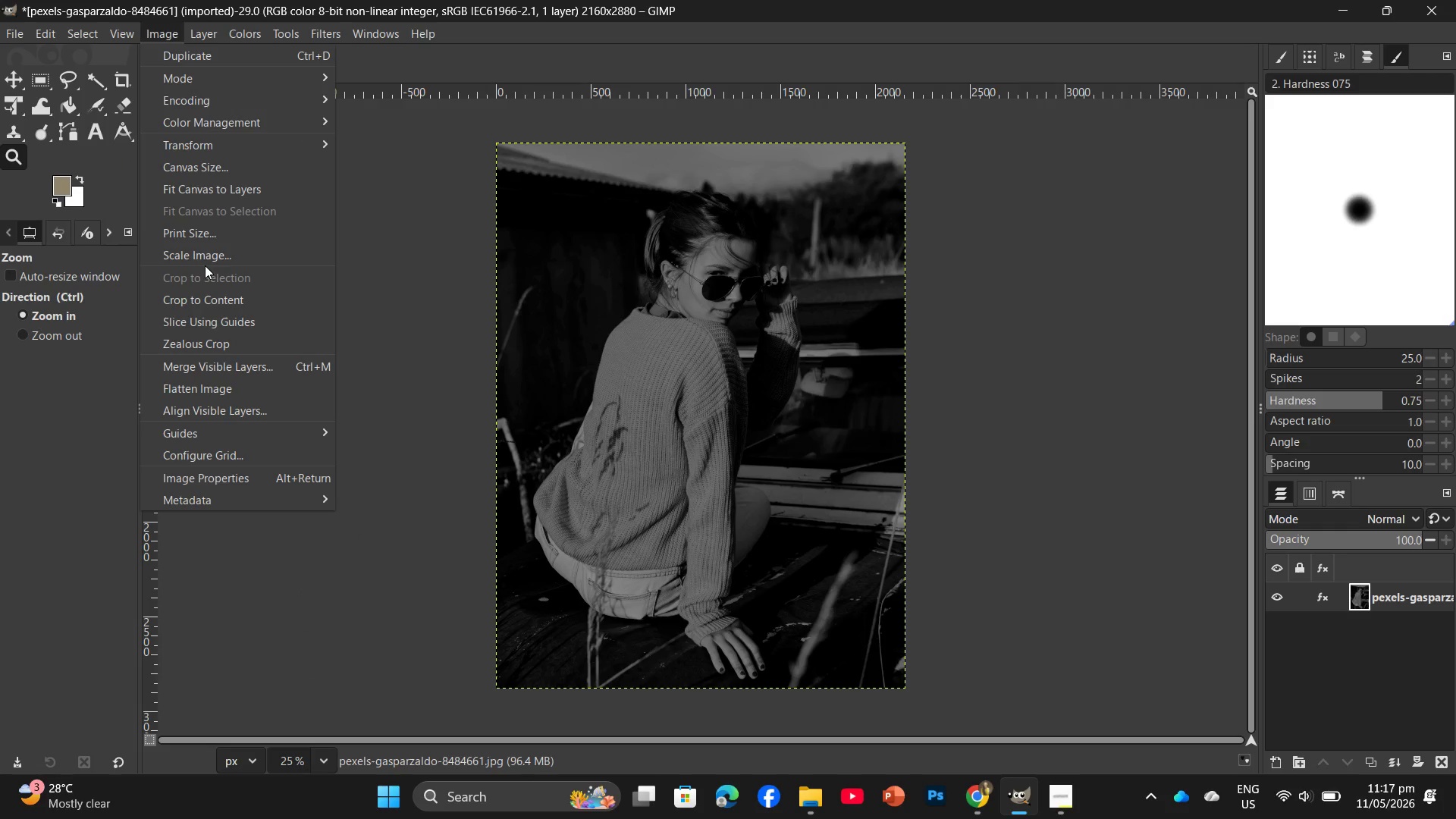 
left_click([208, 260])
 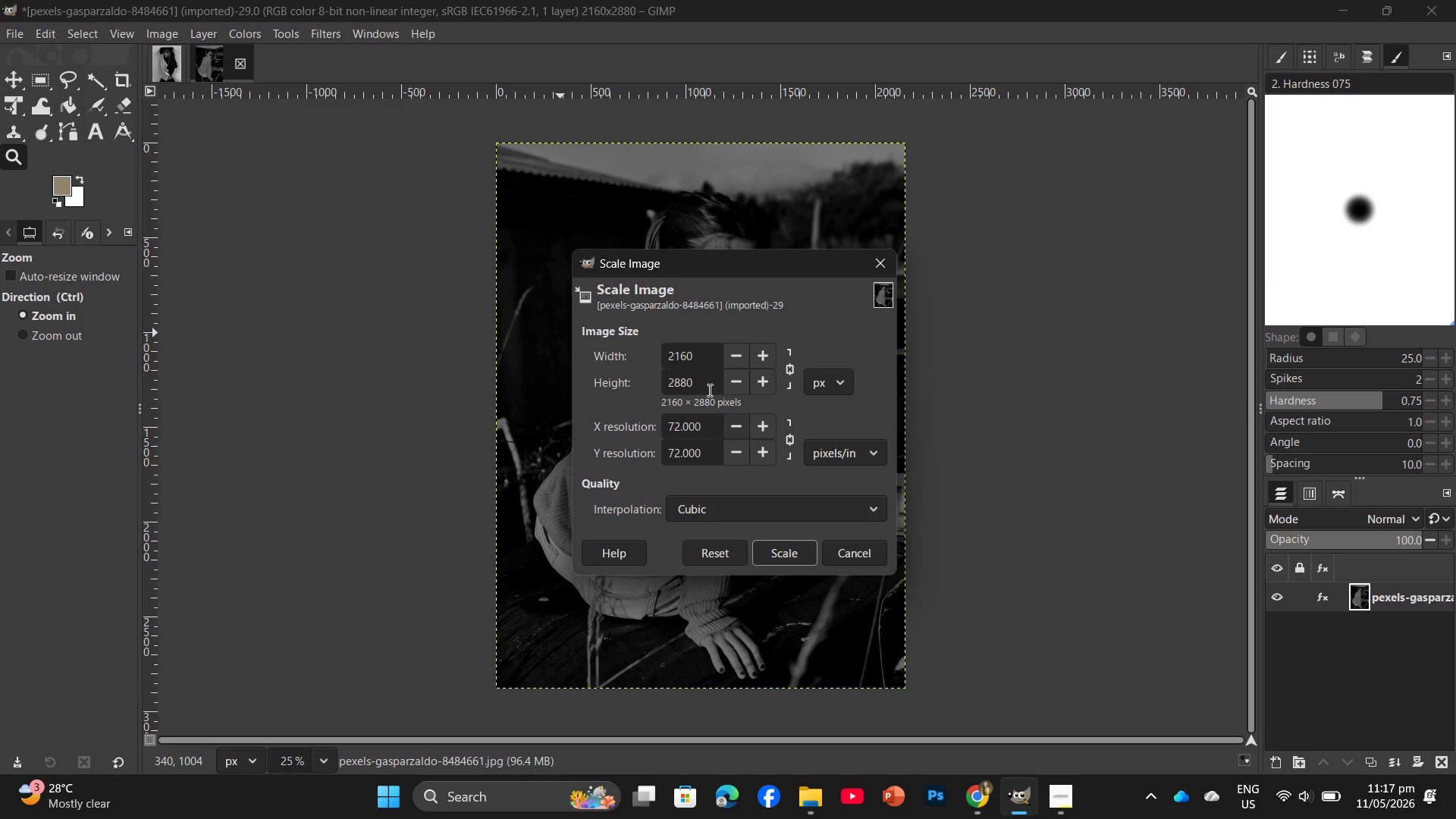 
left_click_drag(start_coordinate=[698, 386], to_coordinate=[658, 388])
 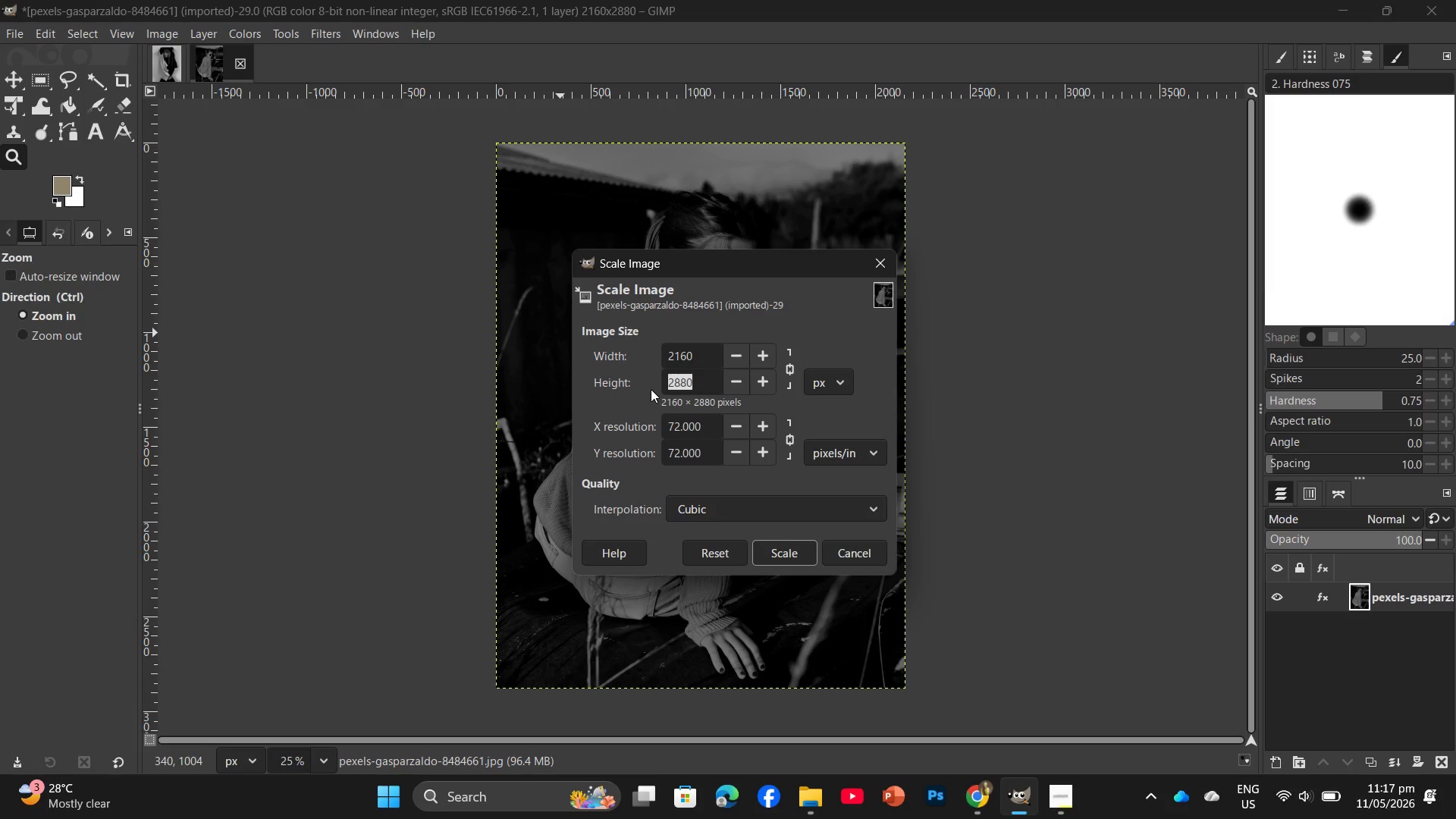 
key(Numpad2)
 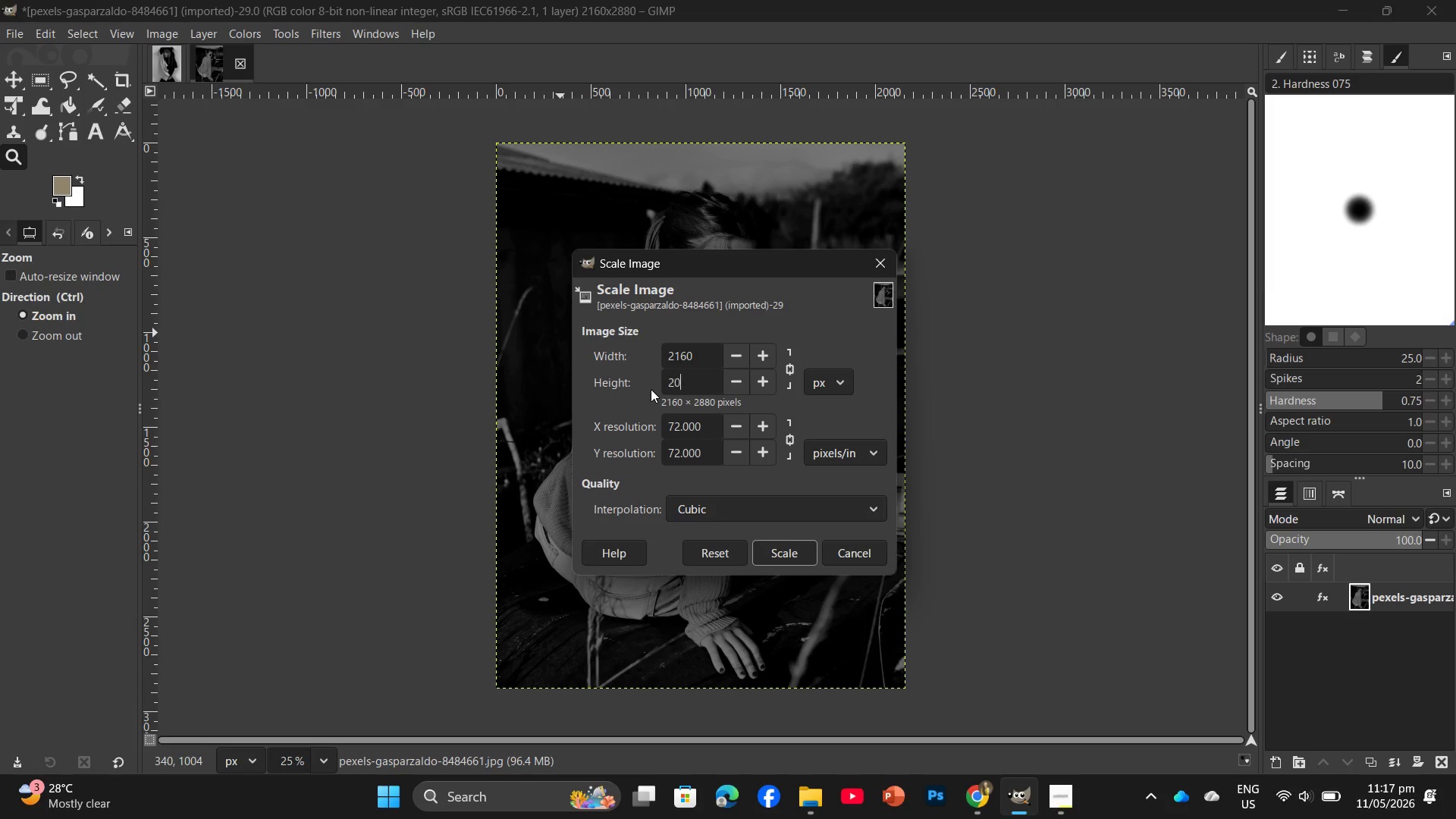 
key(Numpad0)
 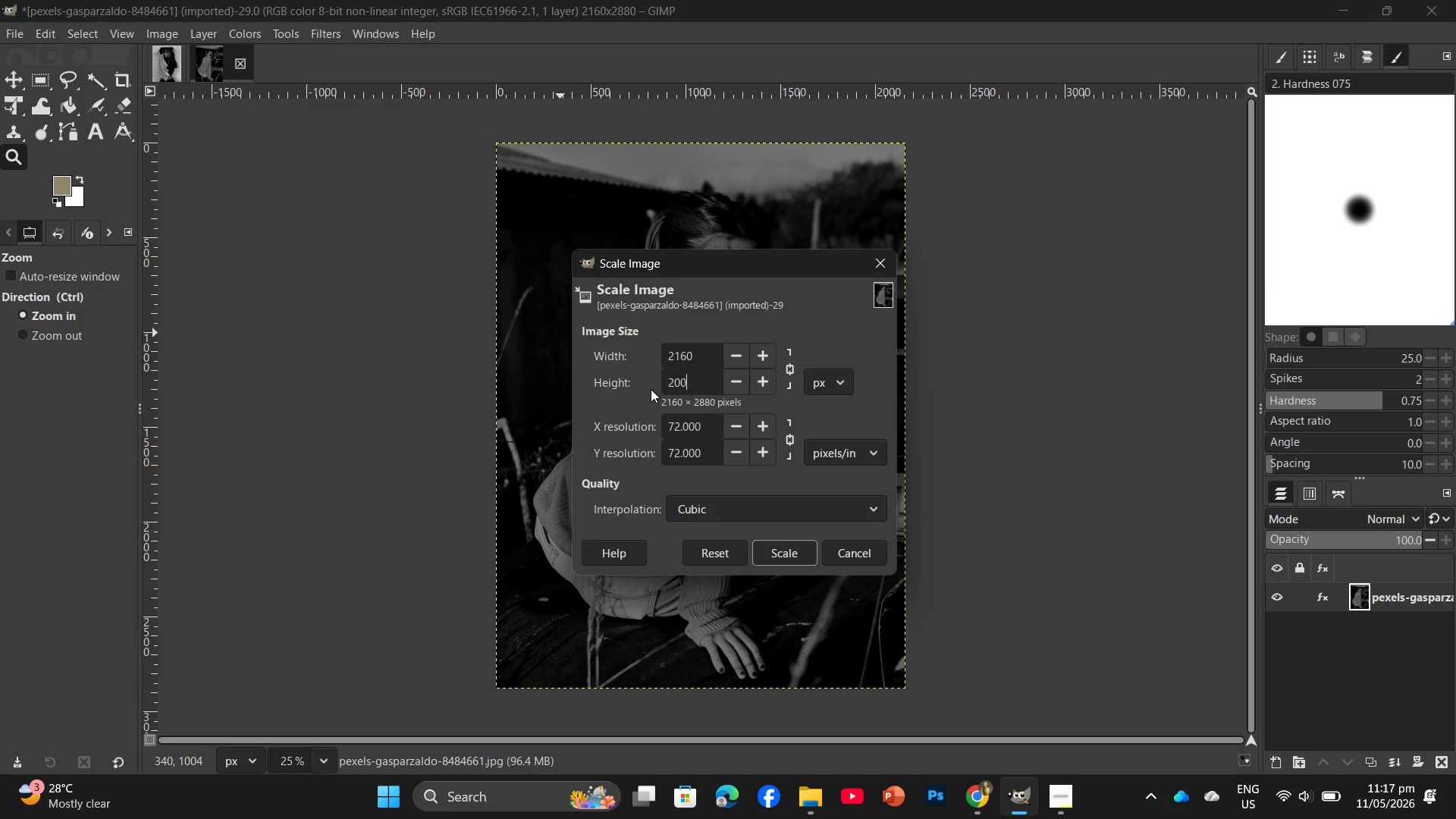 
key(Numpad0)
 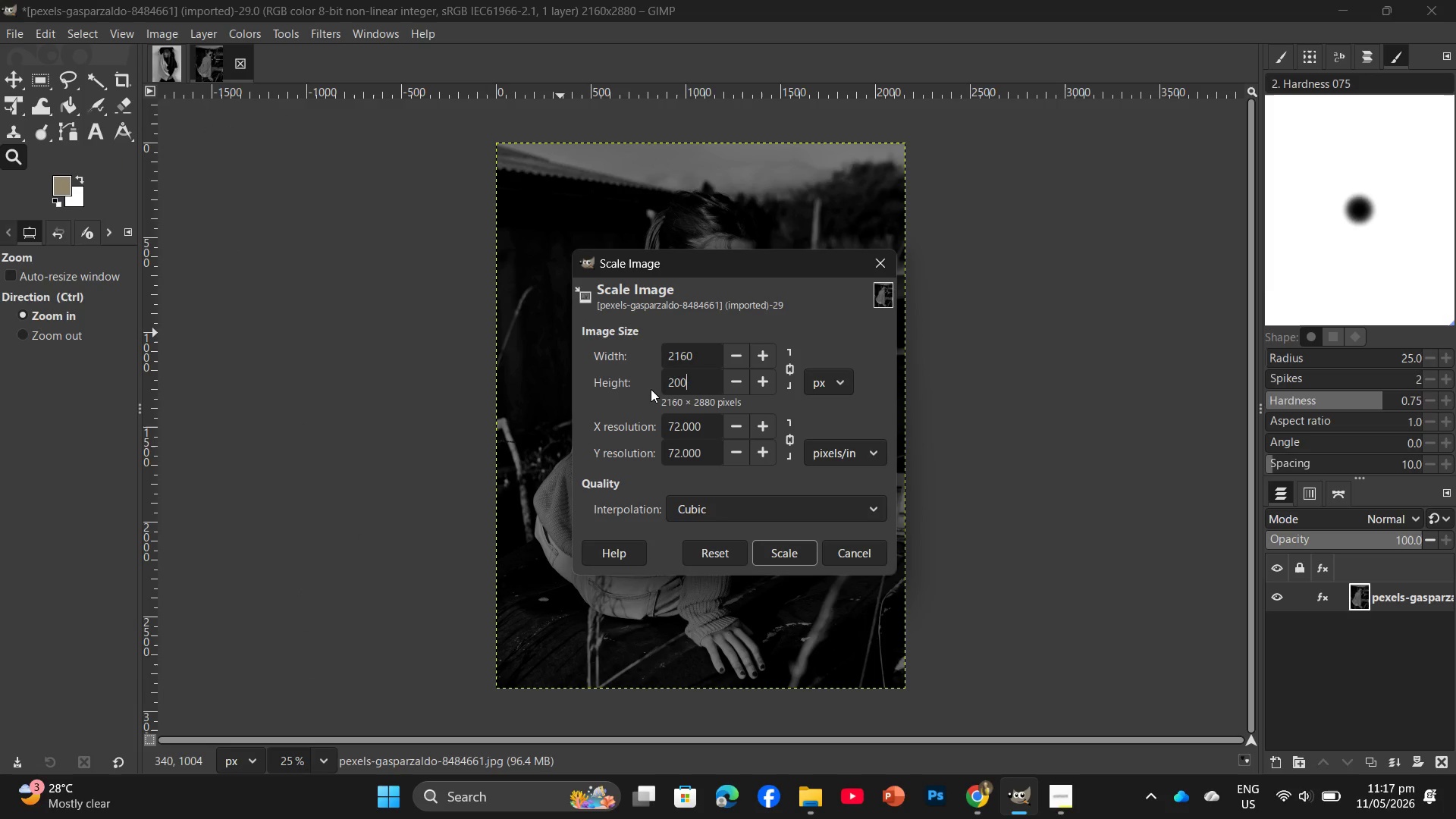 
key(Numpad0)
 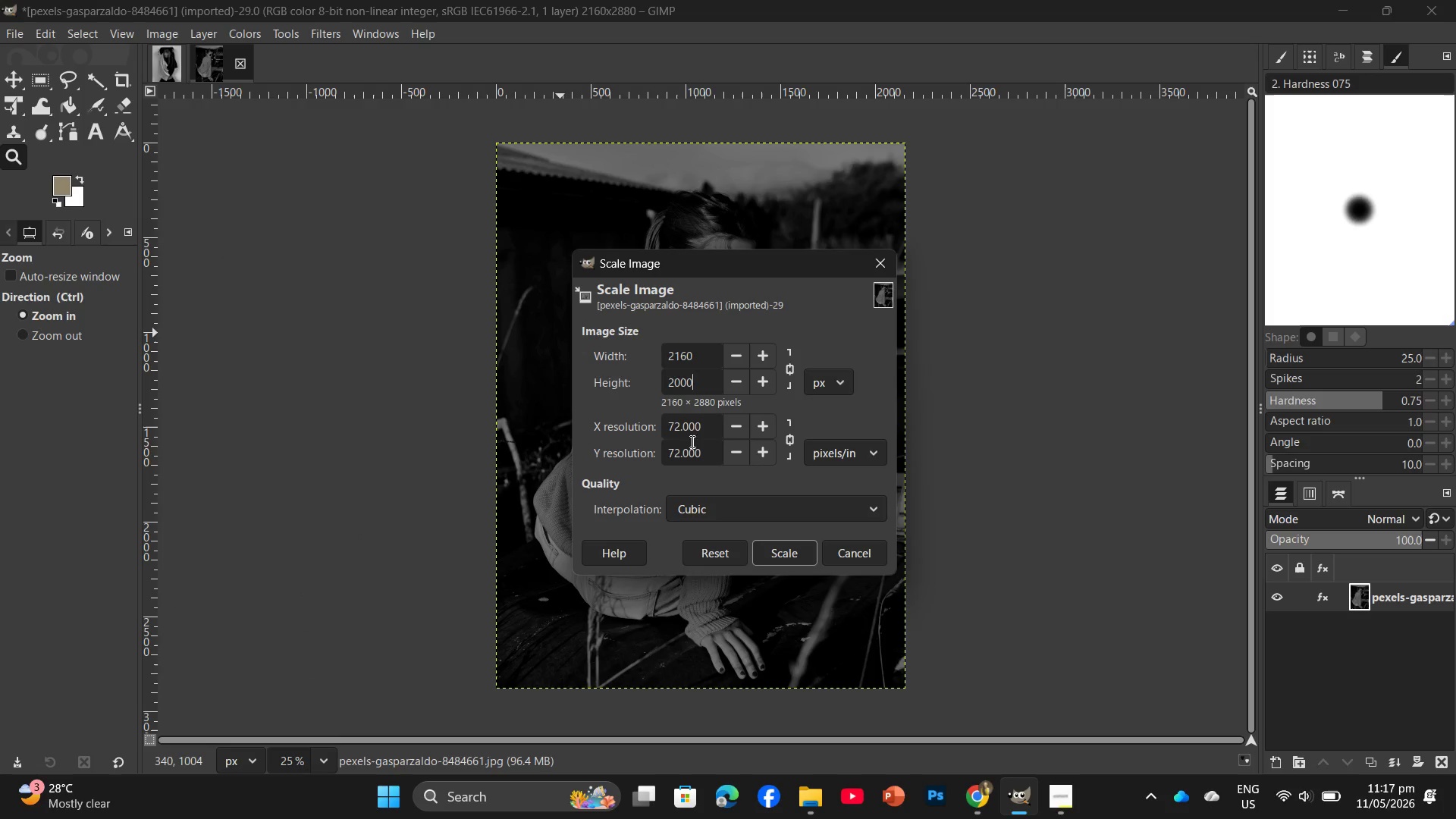 
left_click_drag(start_coordinate=[708, 427], to_coordinate=[652, 423])
 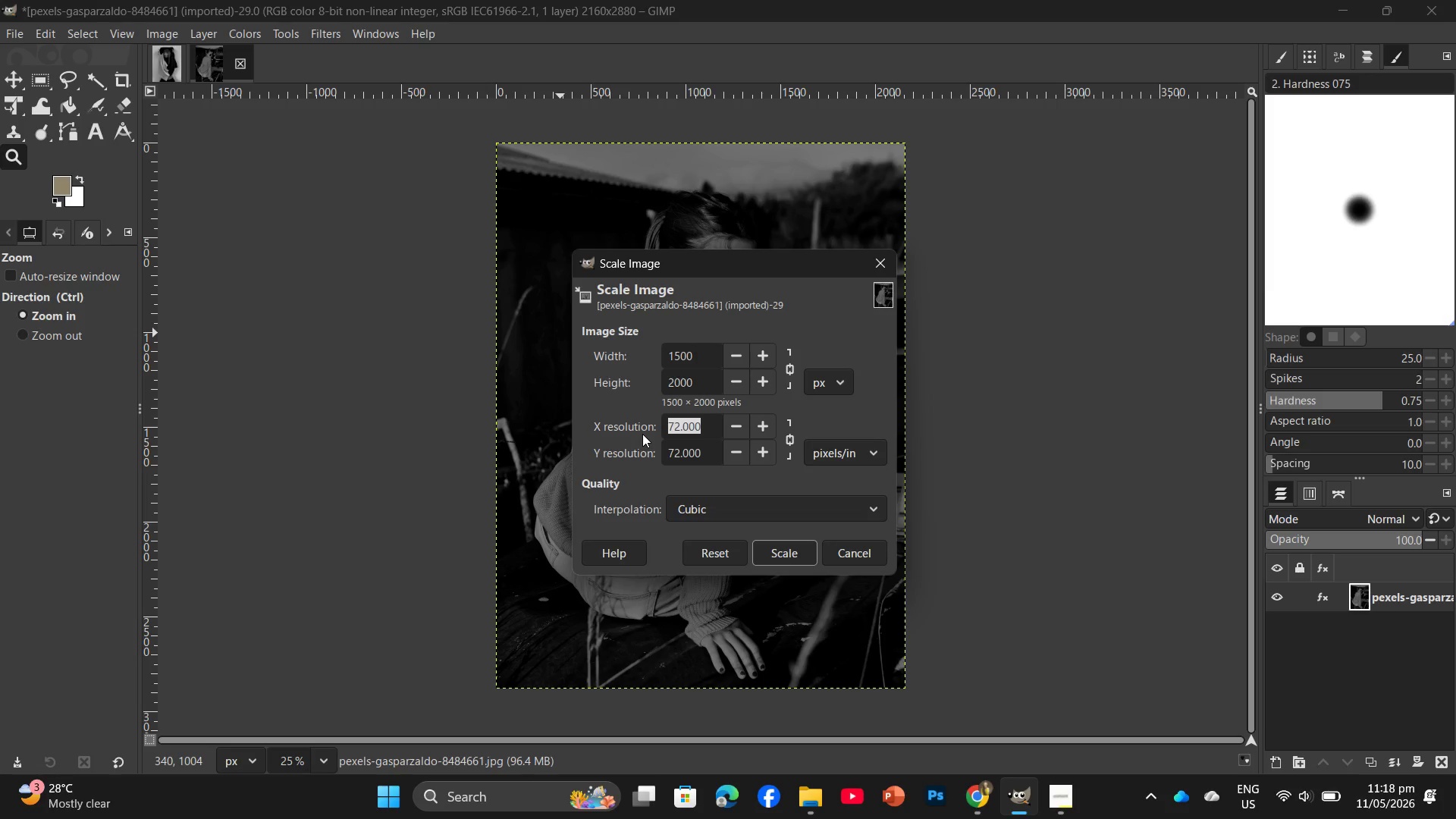 
key(Numpad3)
 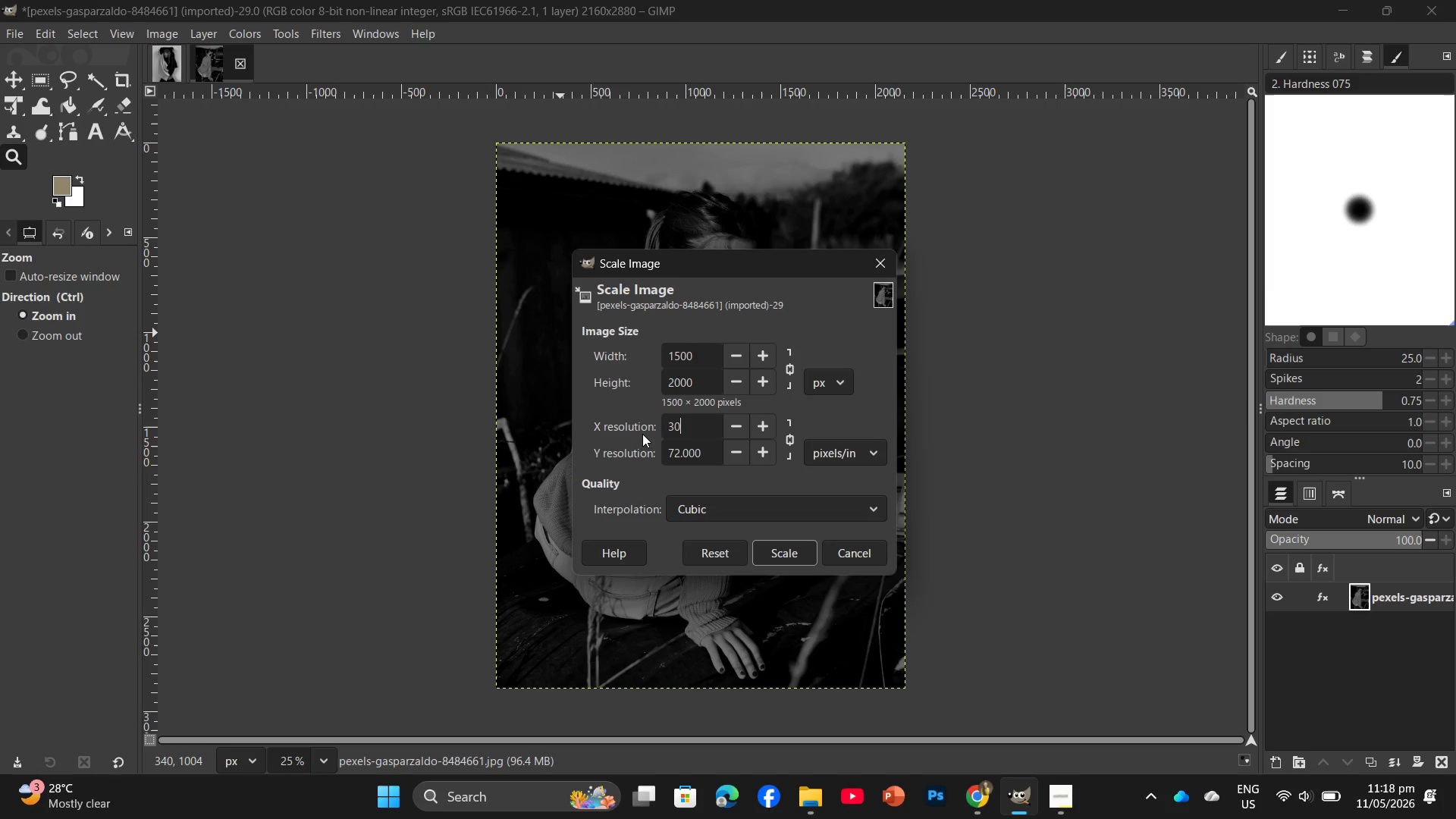 
key(Numpad0)
 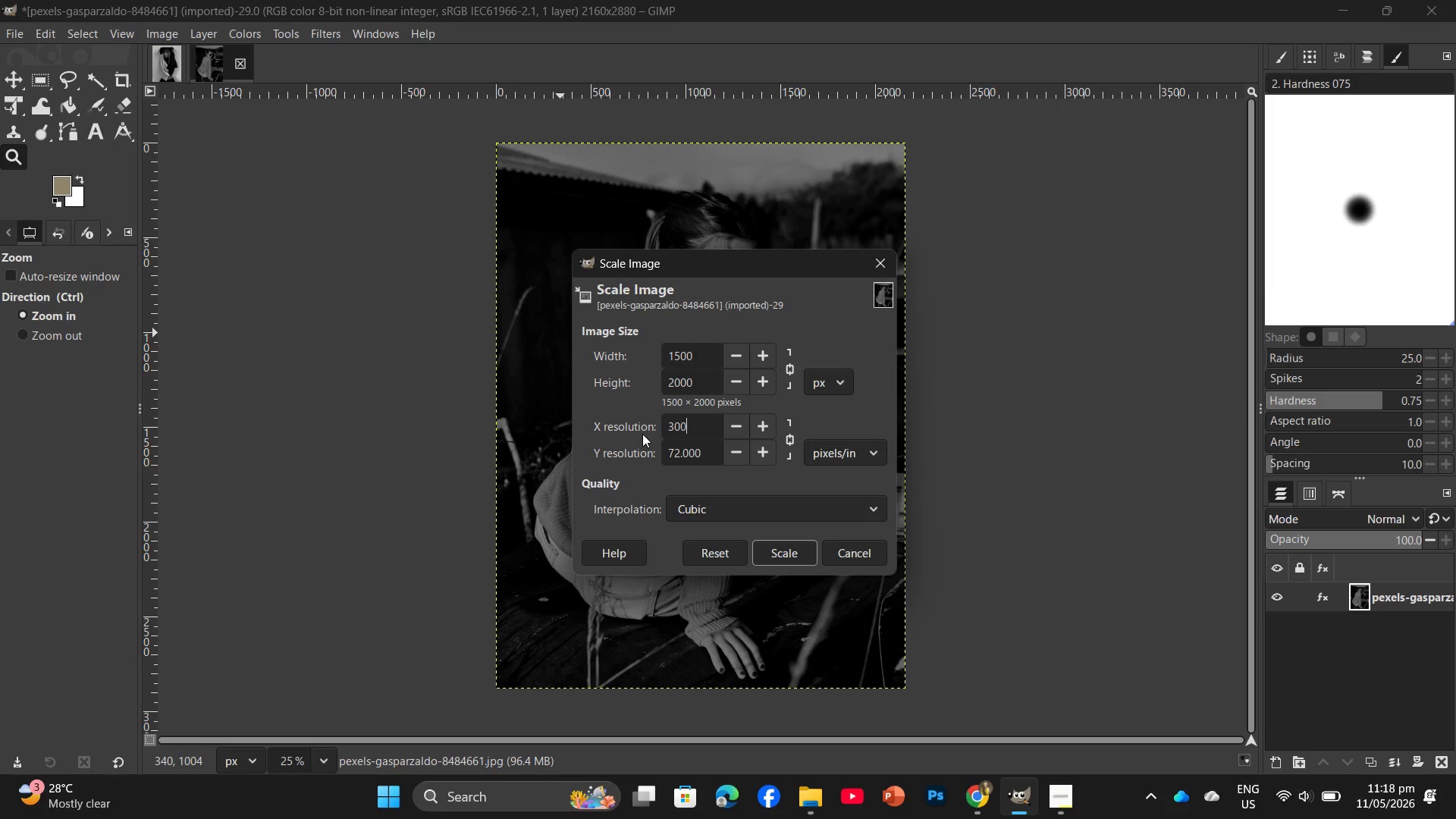 
key(Numpad0)
 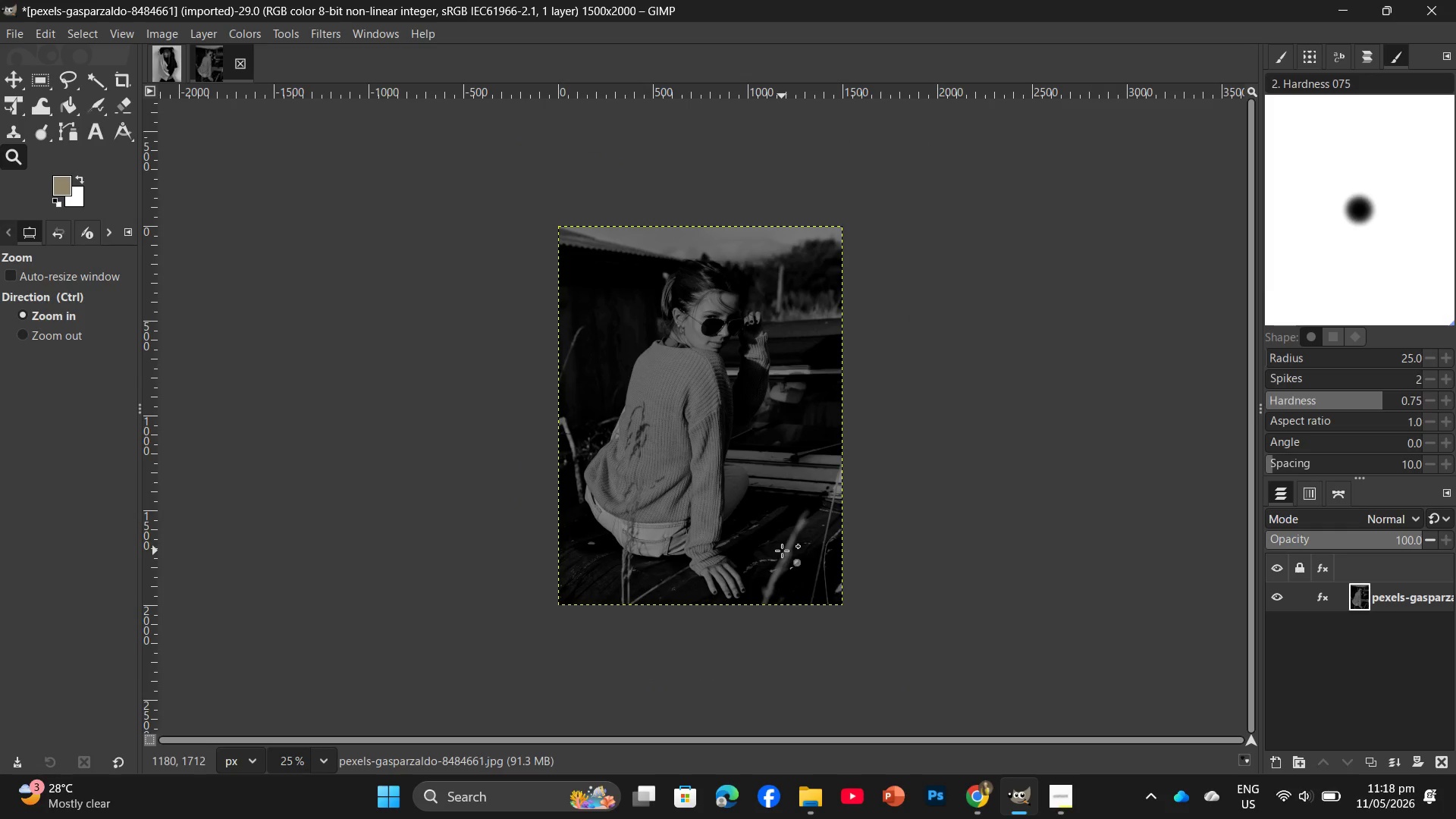 
left_click([14, 25])
 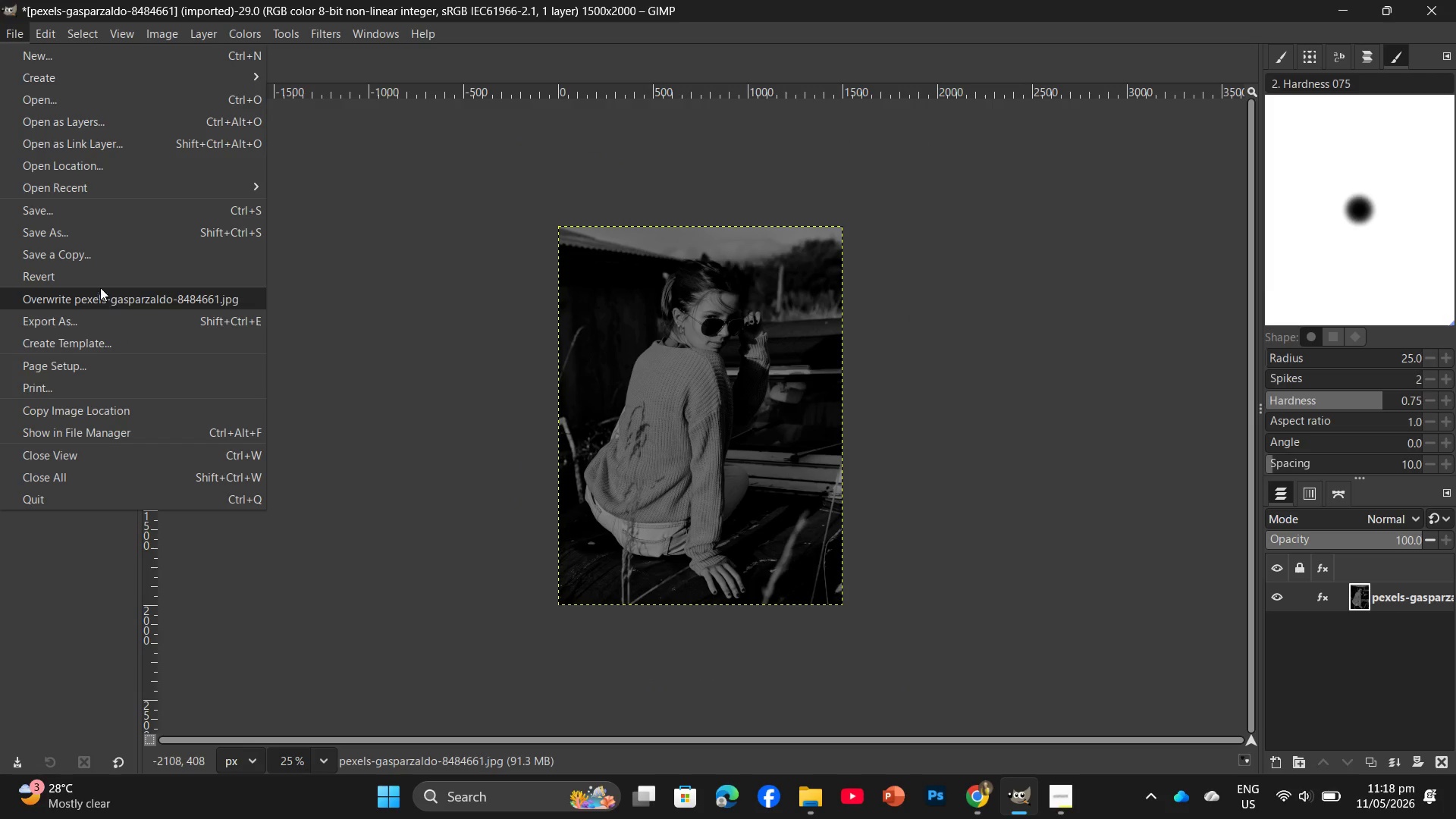 
left_click([83, 319])
 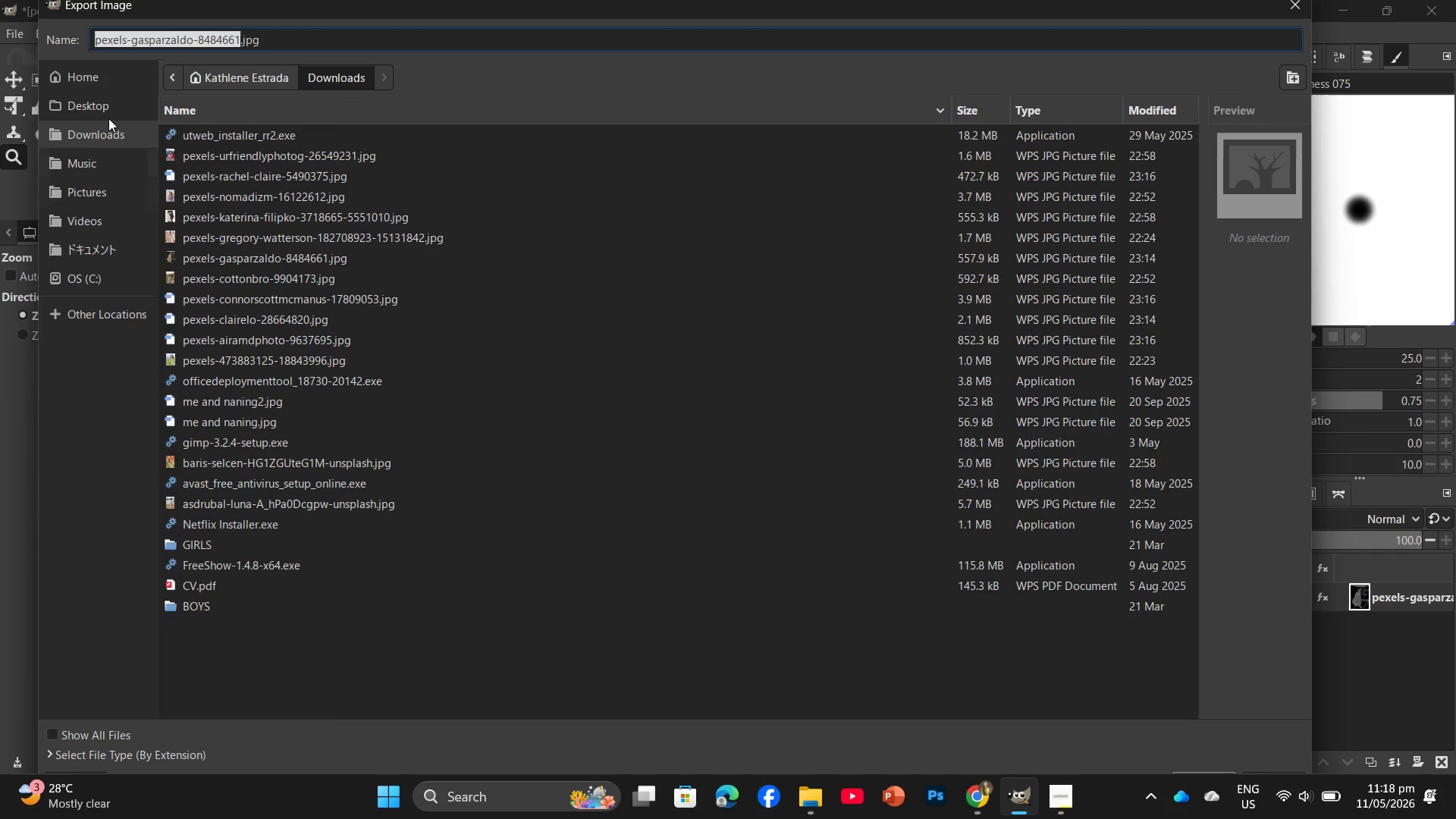 
left_click([97, 127])
 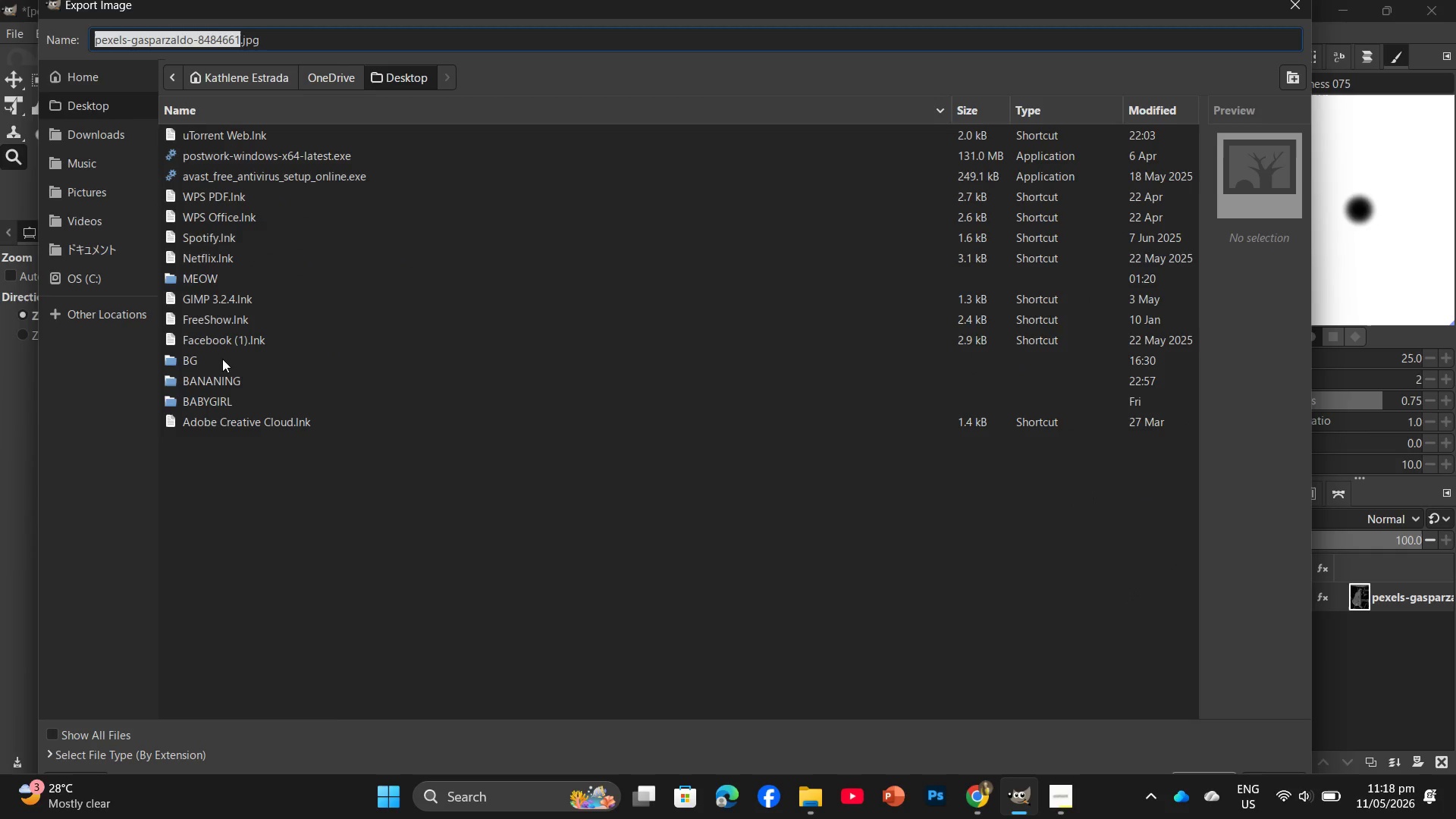 
double_click([218, 388])
 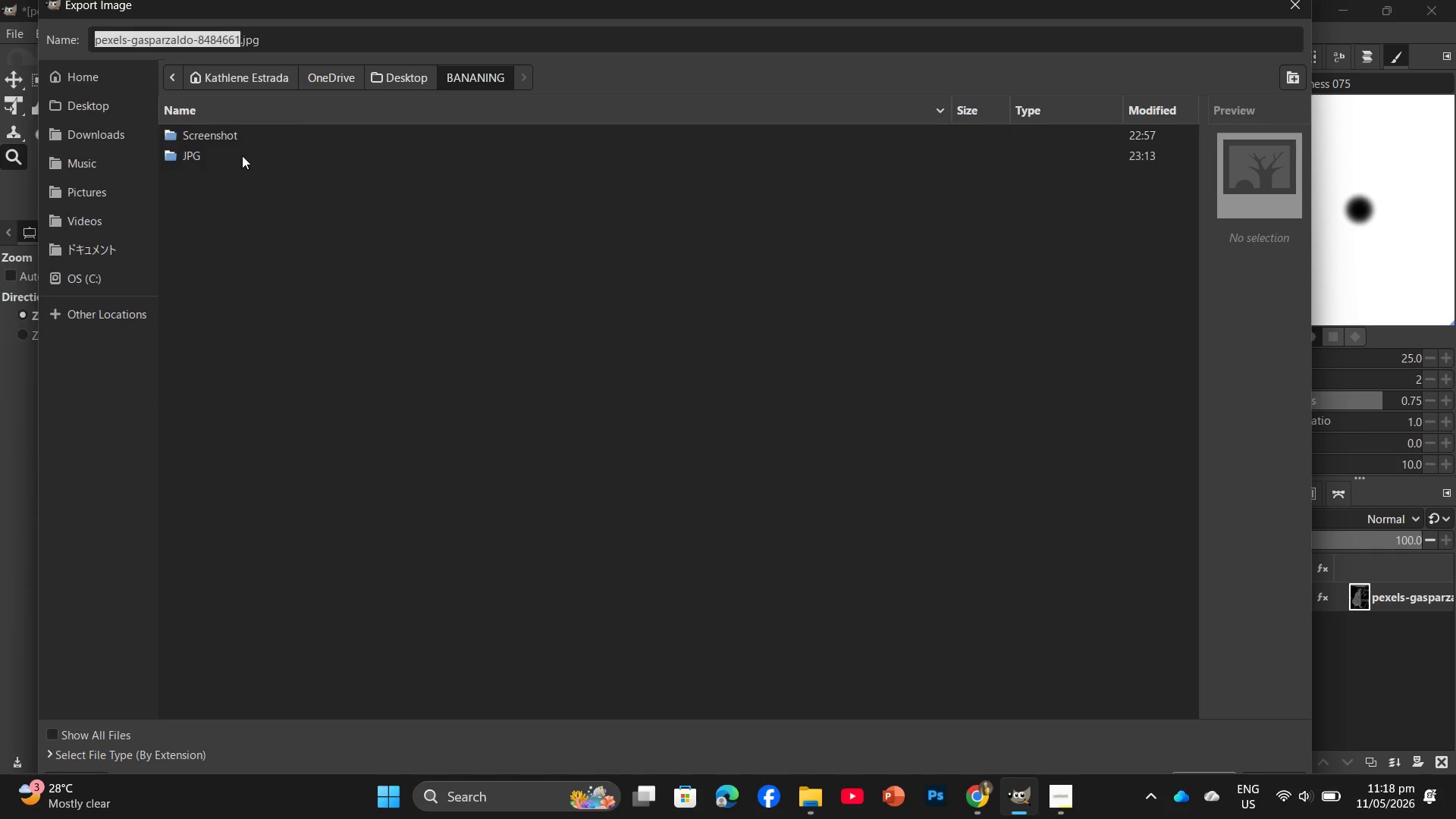 
double_click([241, 158])
 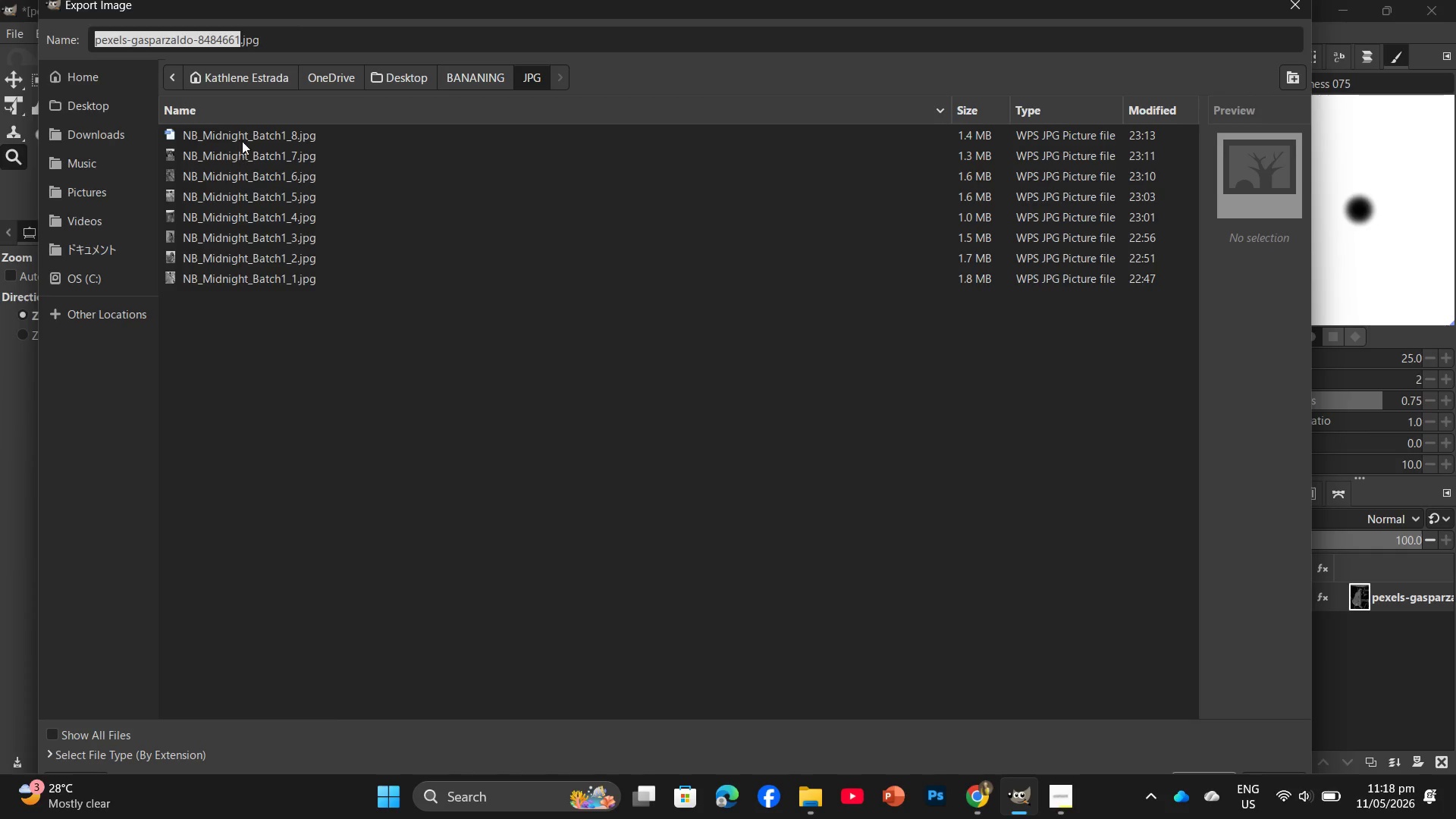 
left_click([243, 140])
 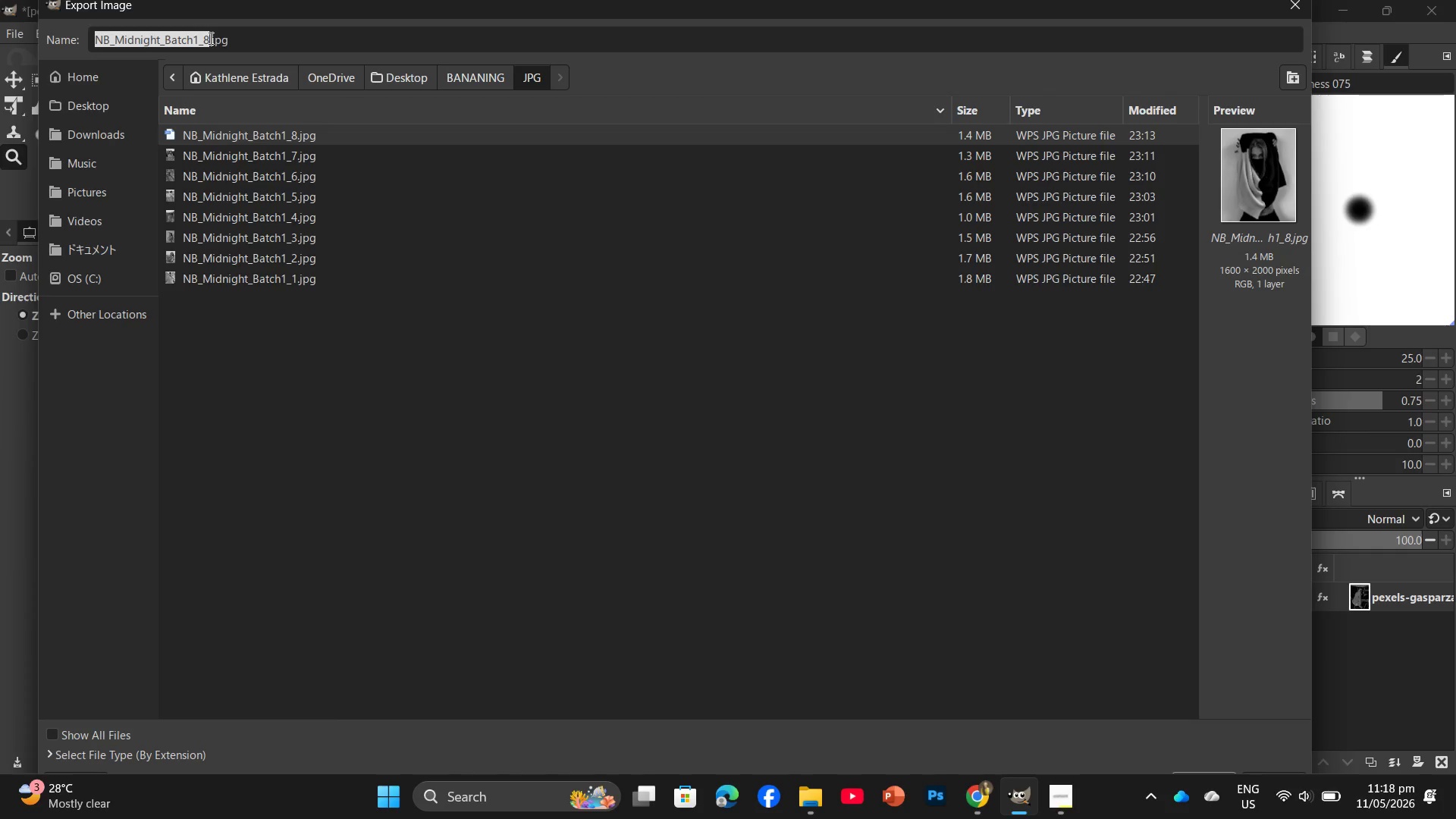 
left_click([209, 38])
 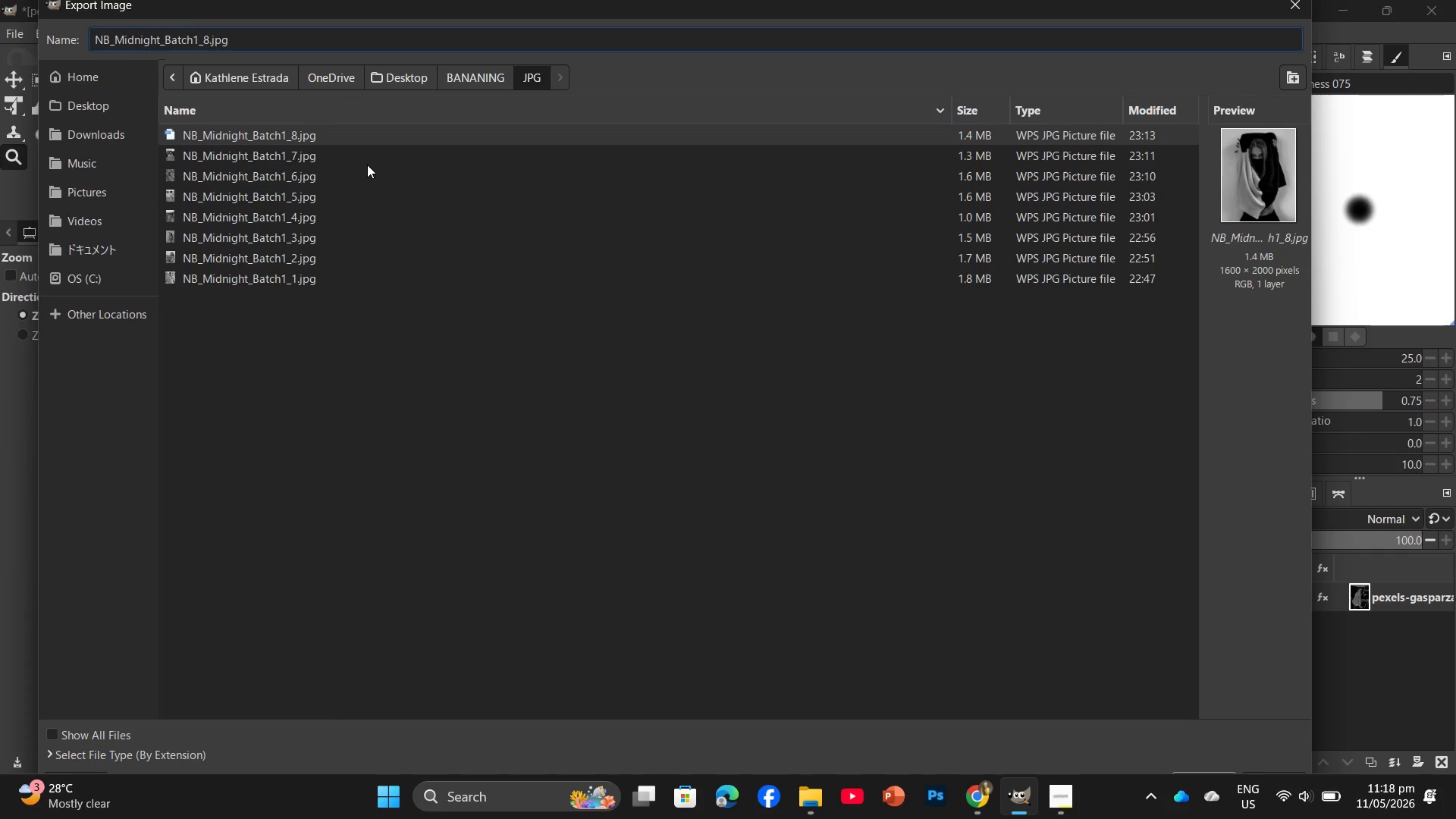 
key(Backspace)
 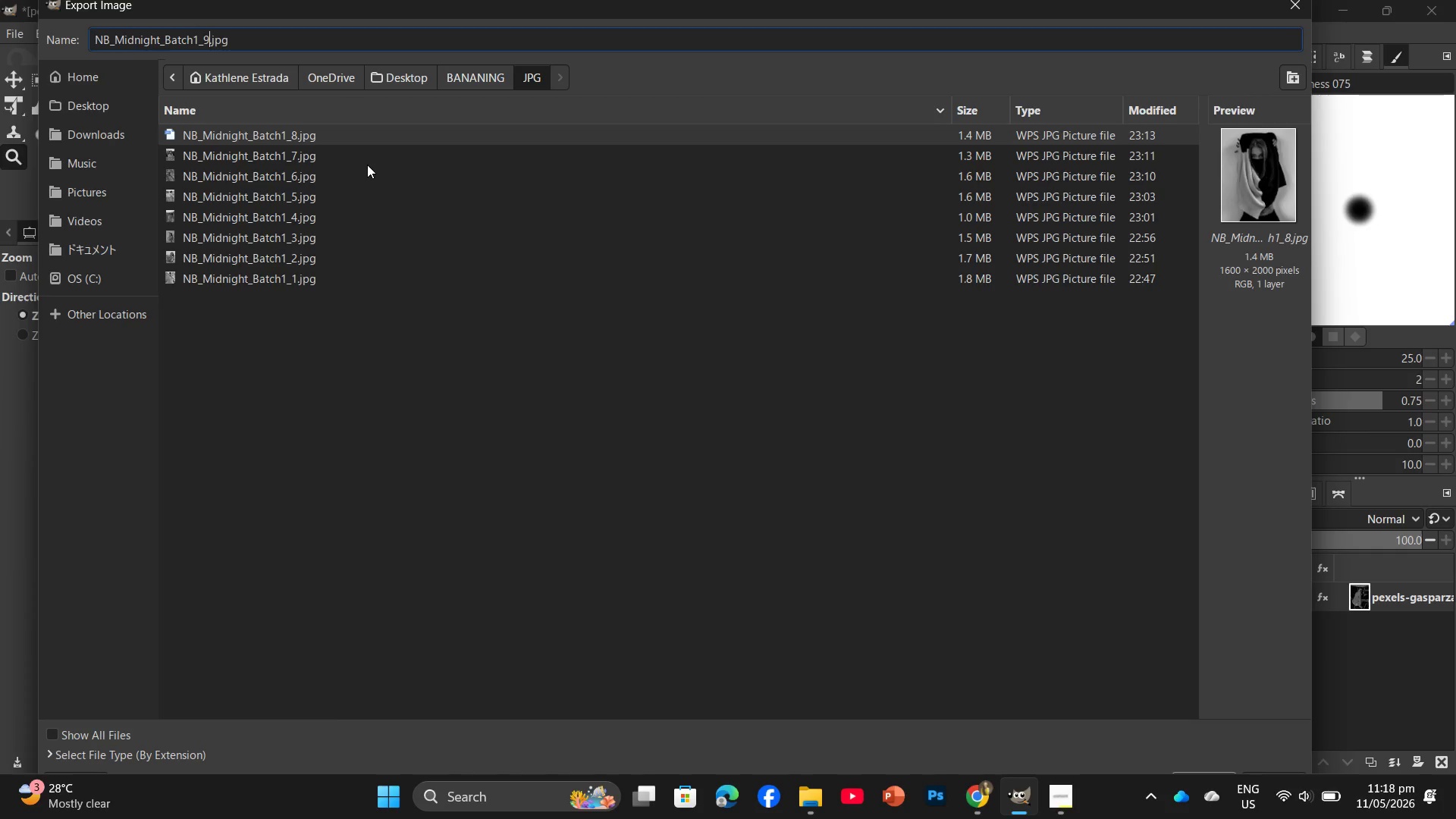 
key(Numpad9)
 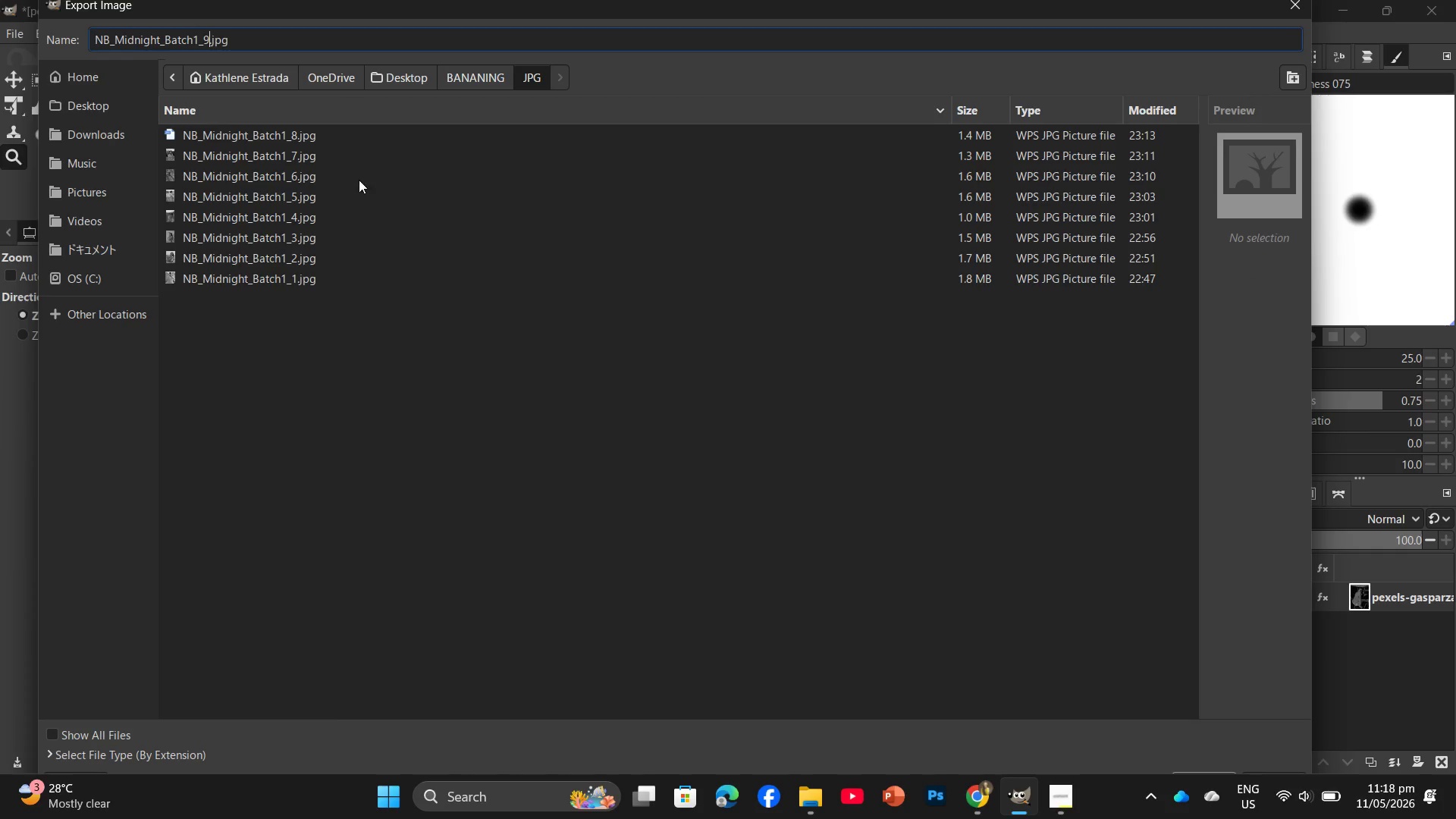 
key(Enter)
 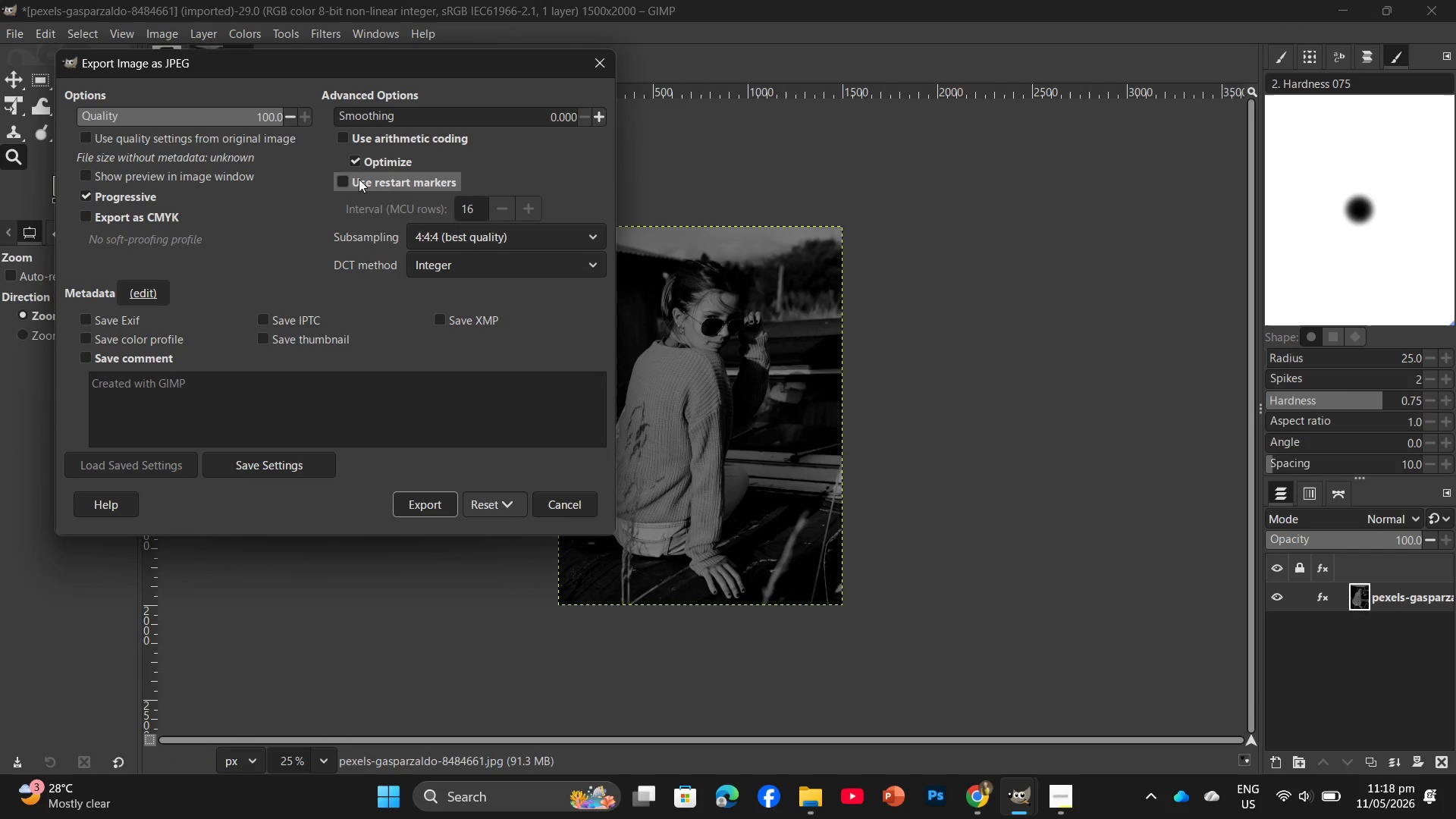 
wait(6.19)
 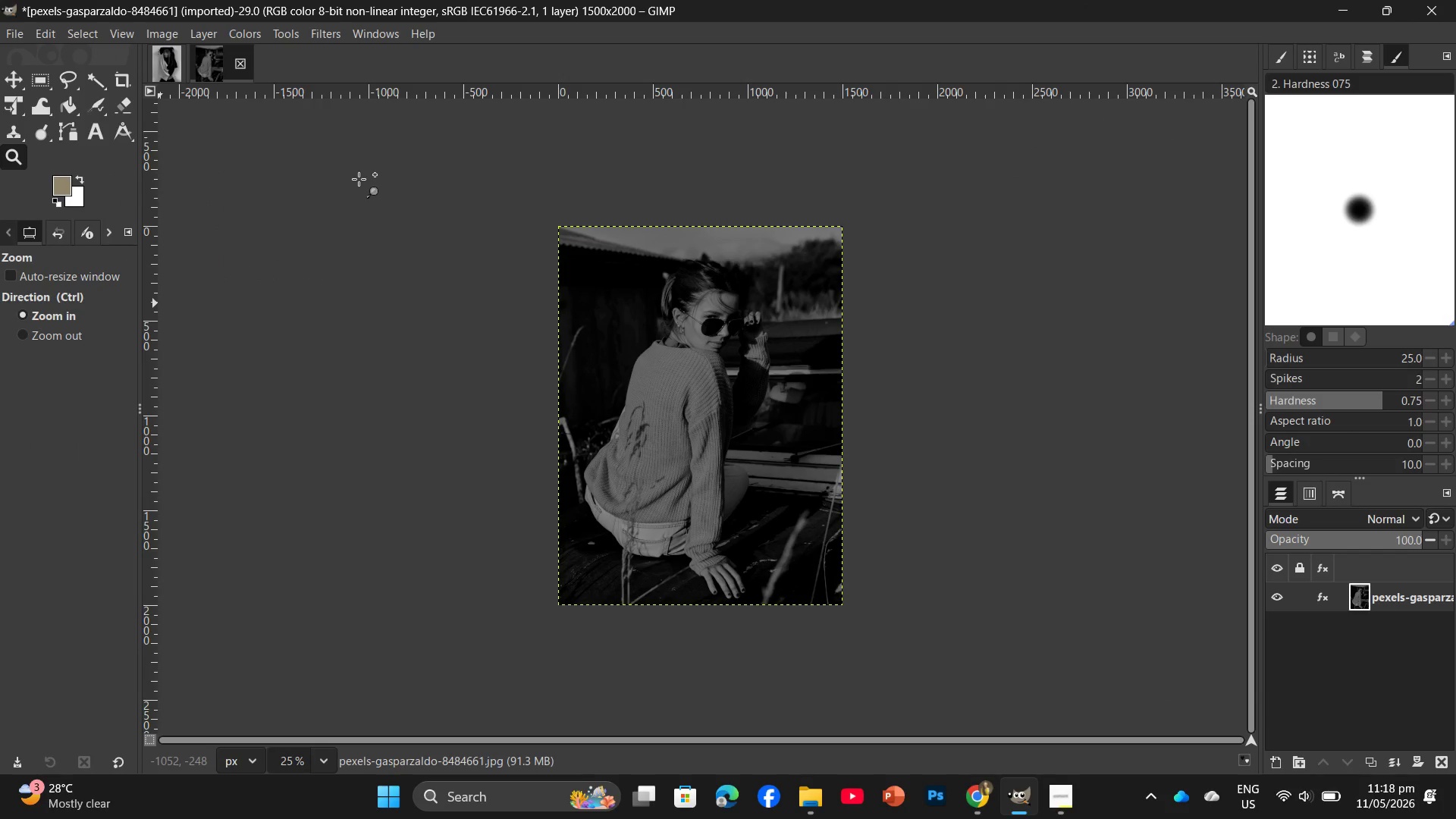 
left_click([409, 503])
 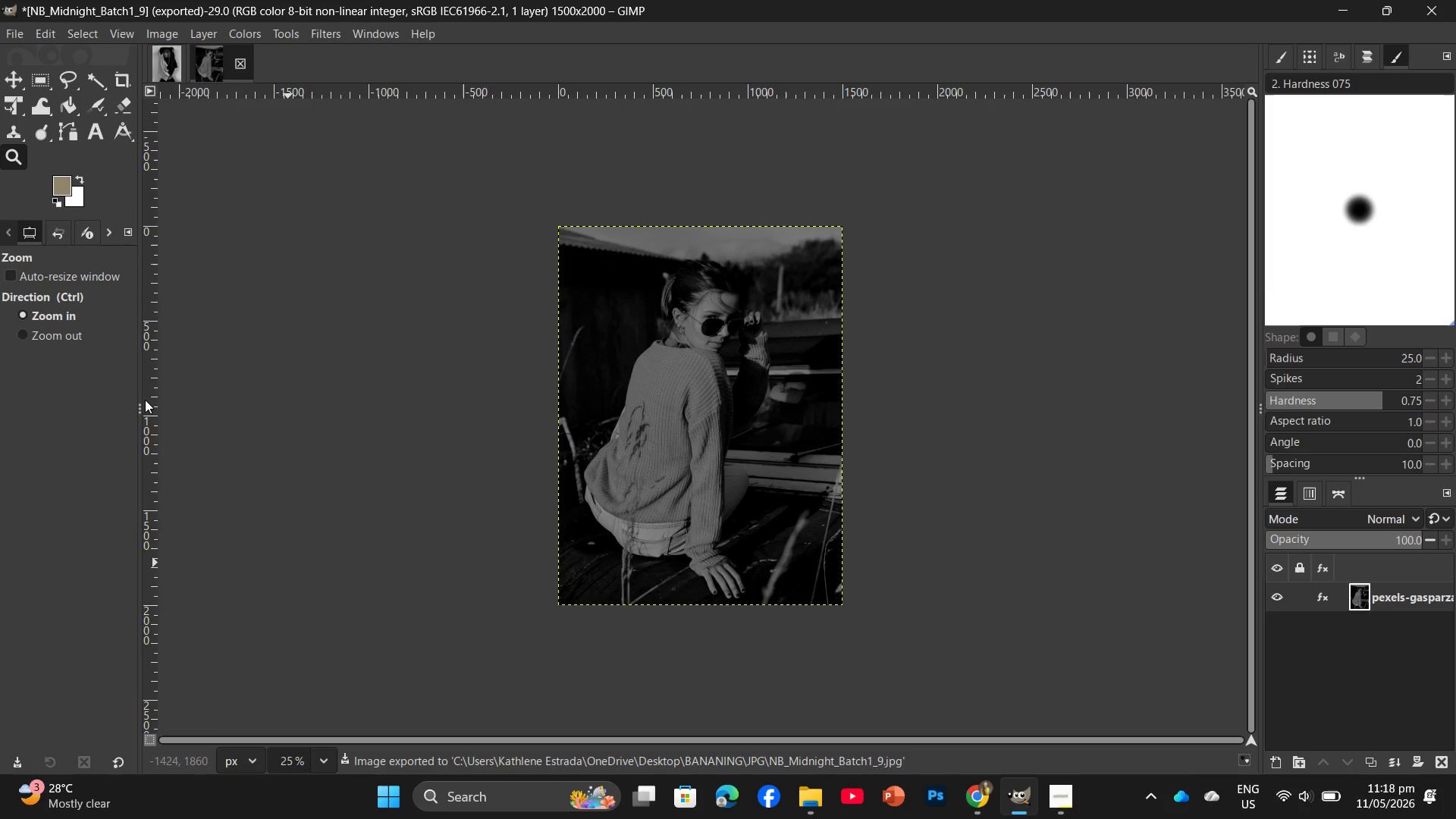 
left_click([150, 68])
 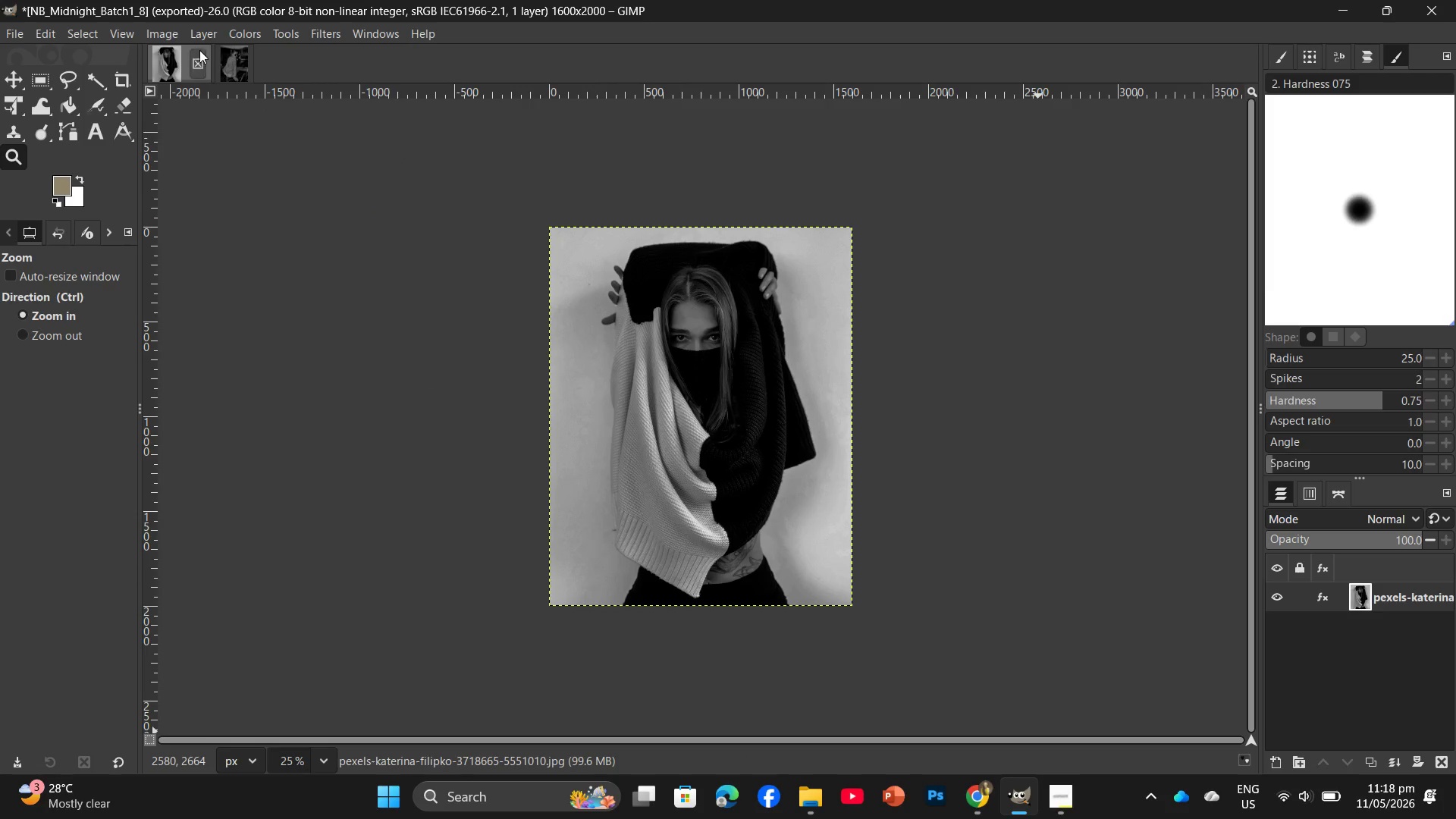 
left_click([225, 57])
 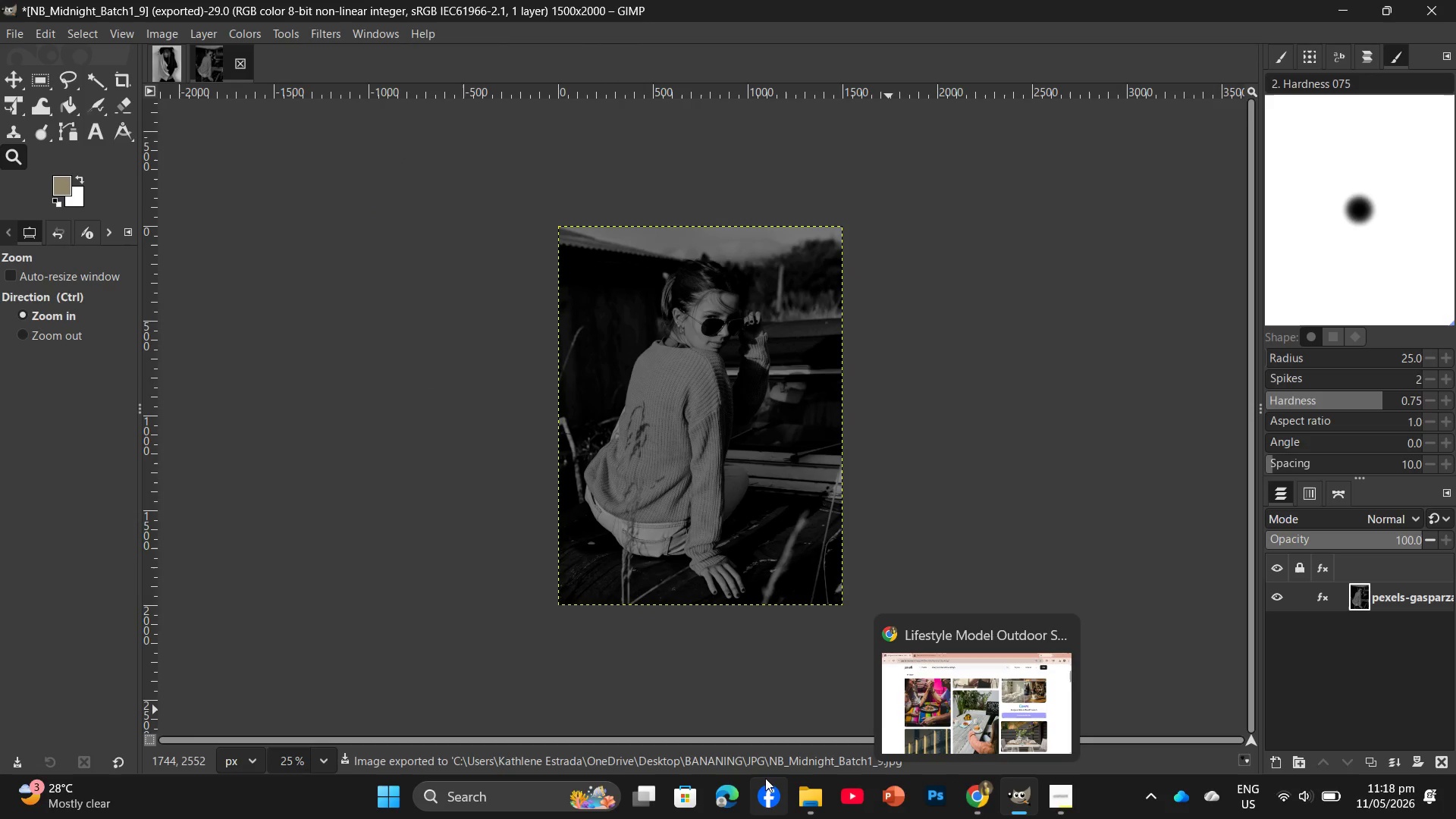 
left_click([783, 695])
 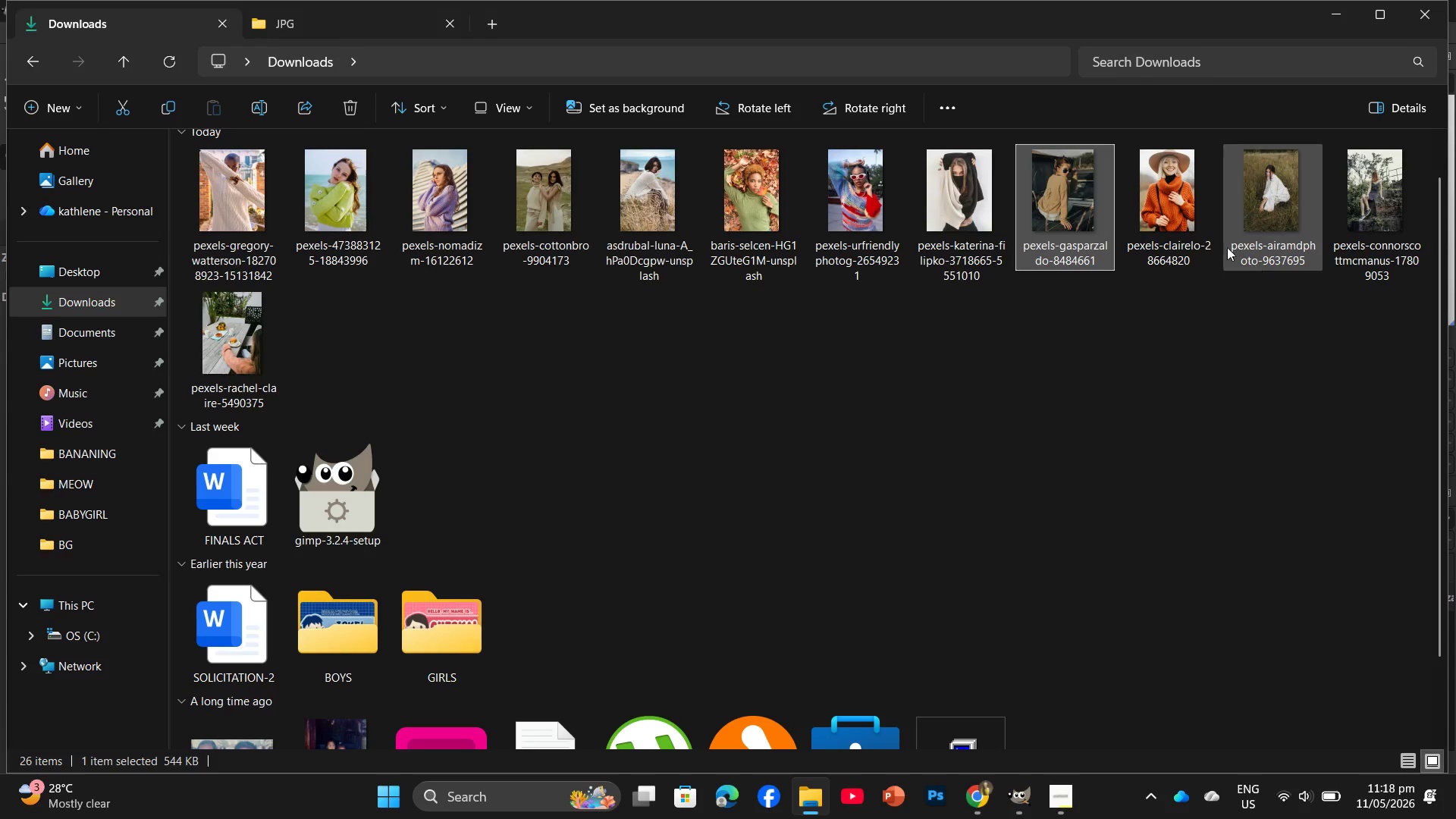 
left_click_drag(start_coordinate=[1166, 203], to_coordinate=[303, 57])
 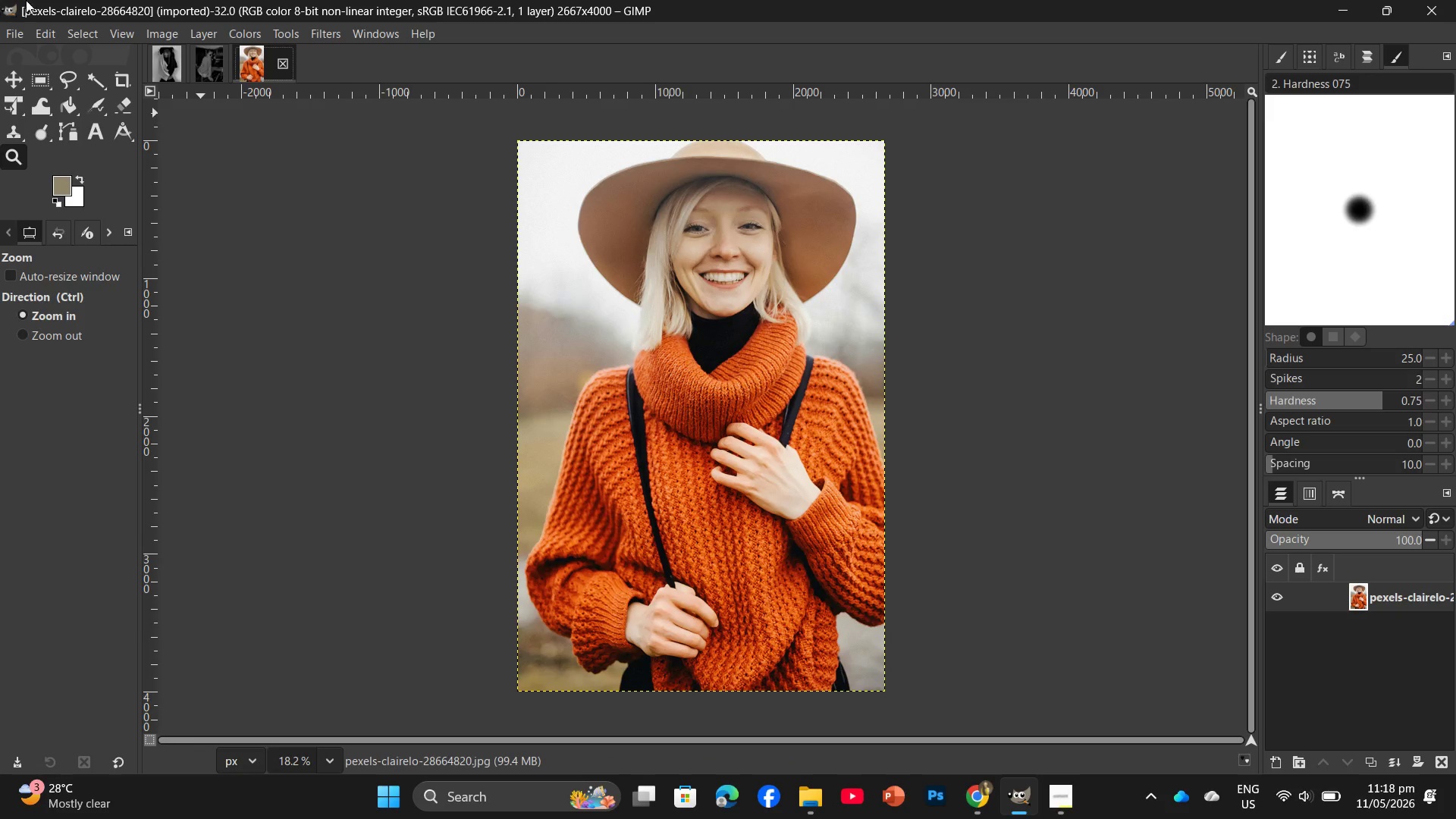 
left_click([232, 32])
 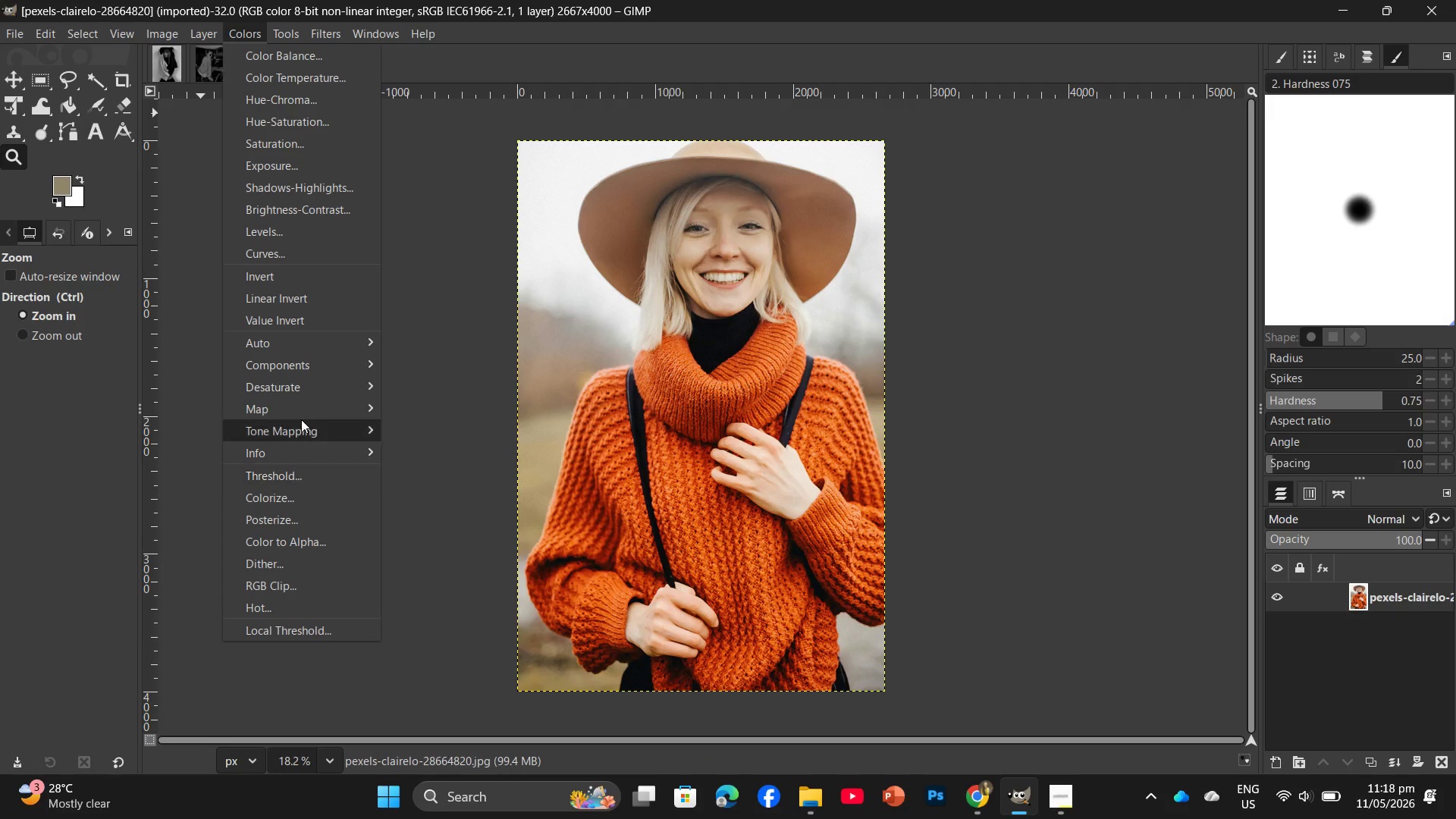 
left_click([312, 366])
 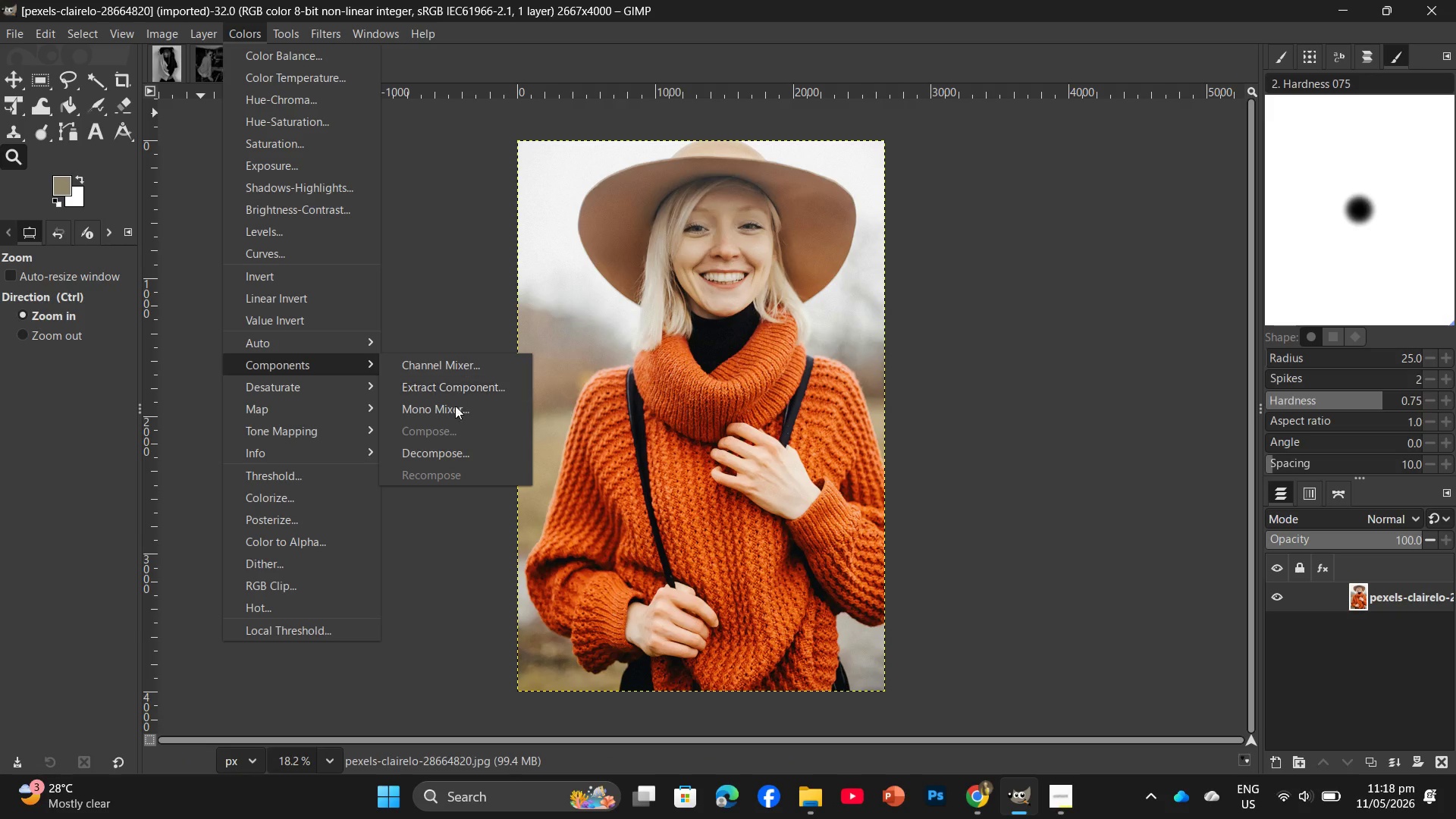 
left_click([450, 411])
 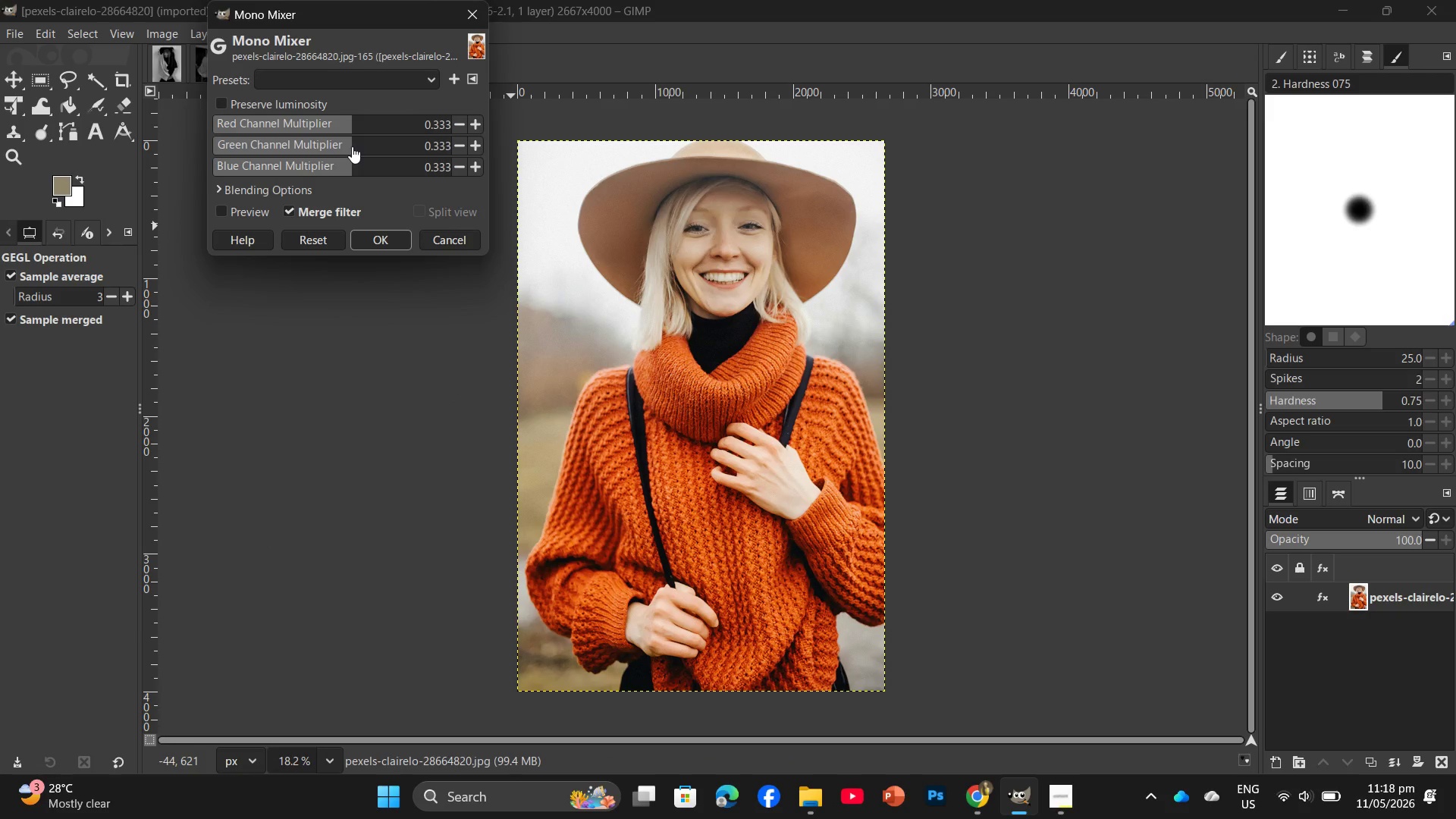 
left_click([348, 150])
 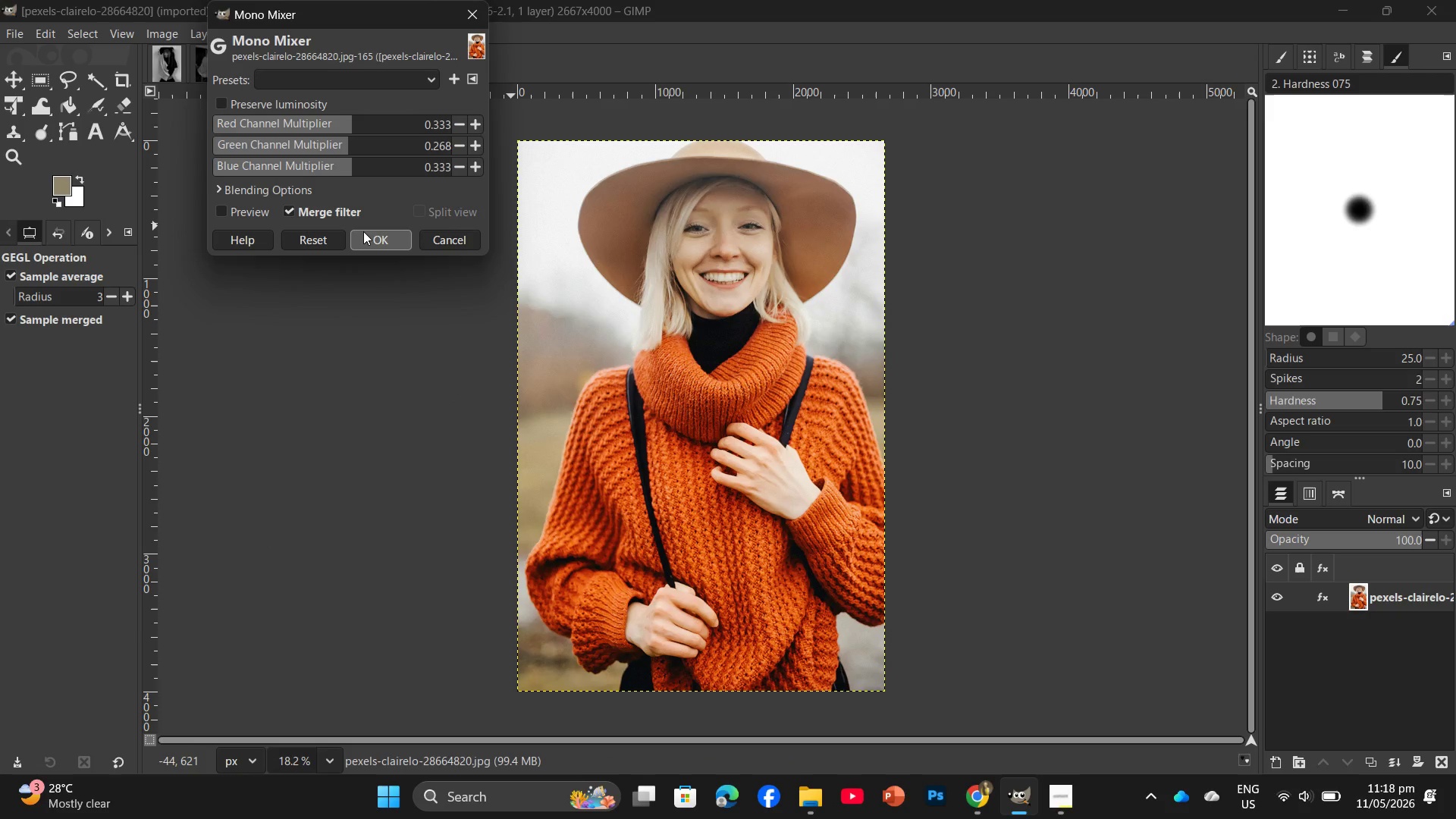 
left_click([365, 237])
 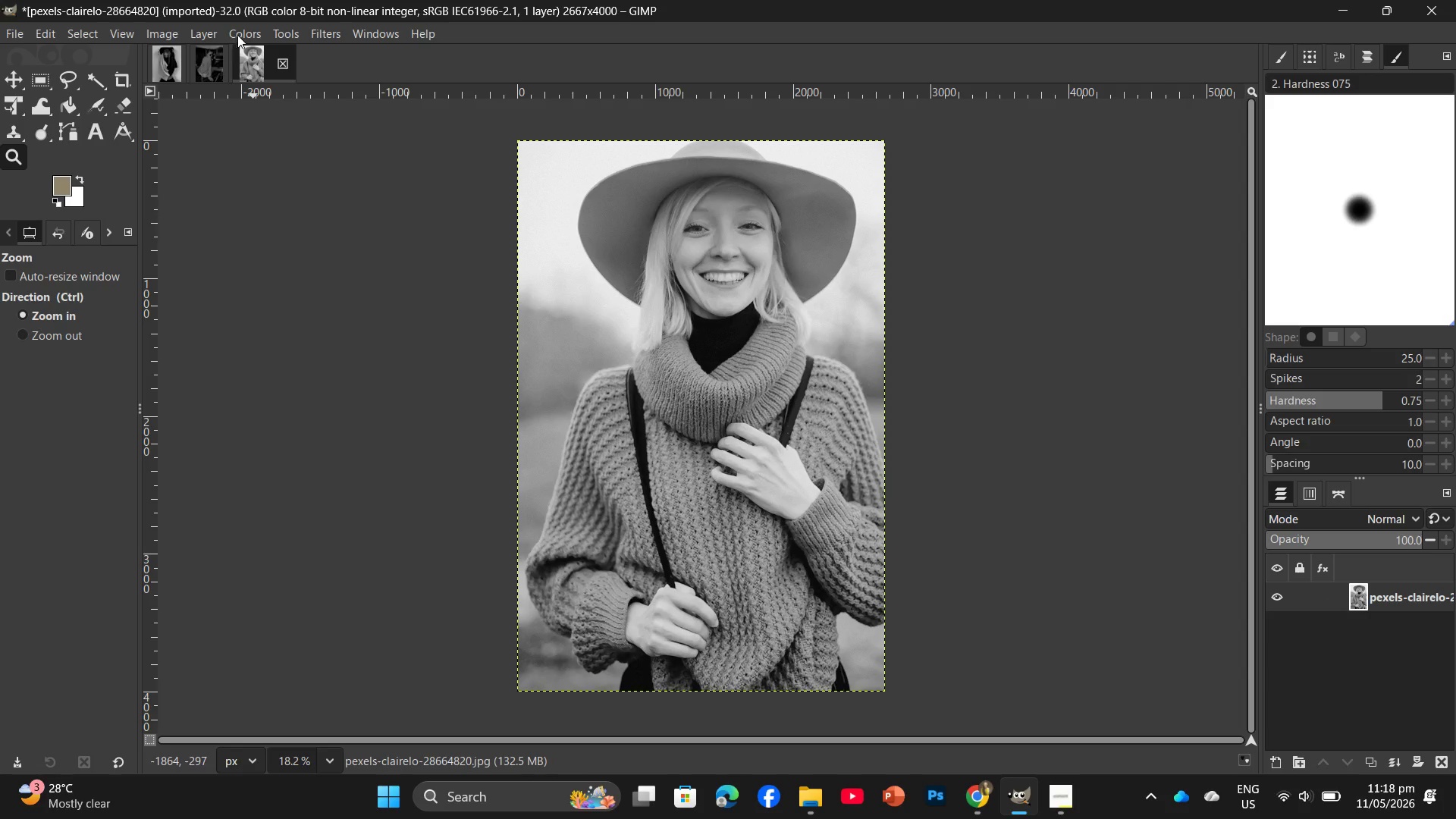 
left_click([237, 35])
 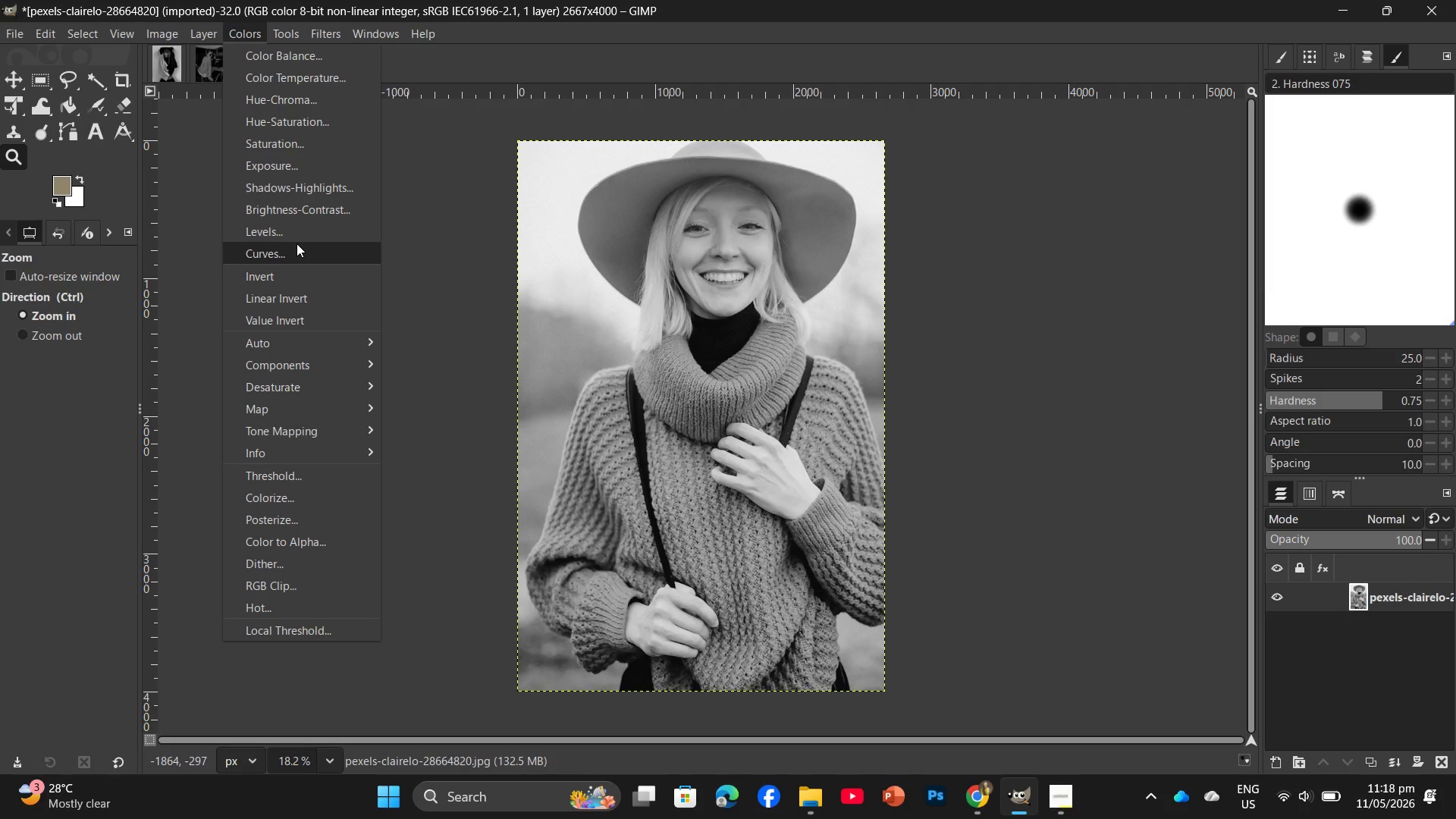 
left_click([297, 243])
 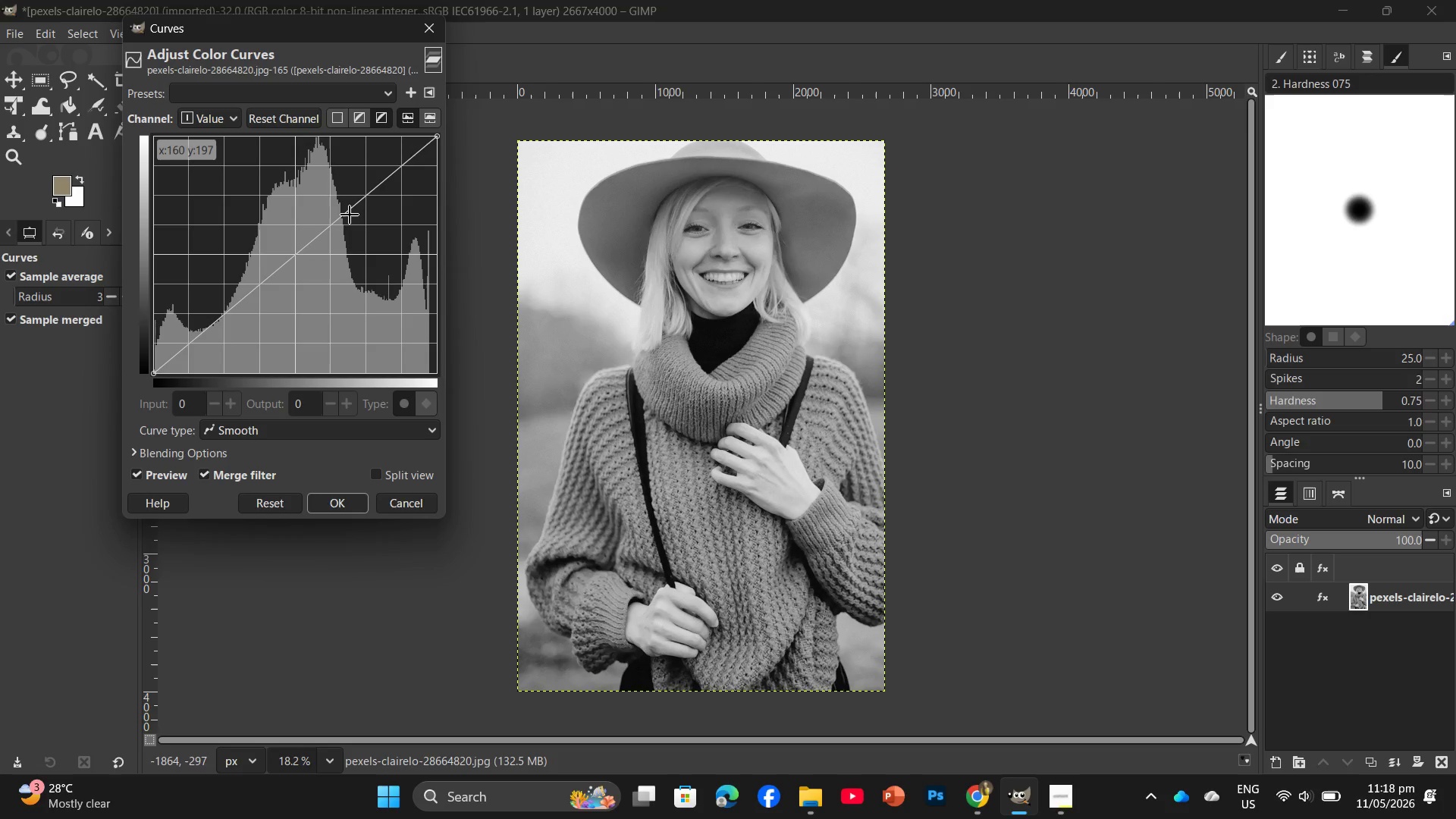 
left_click_drag(start_coordinate=[350, 215], to_coordinate=[373, 249])
 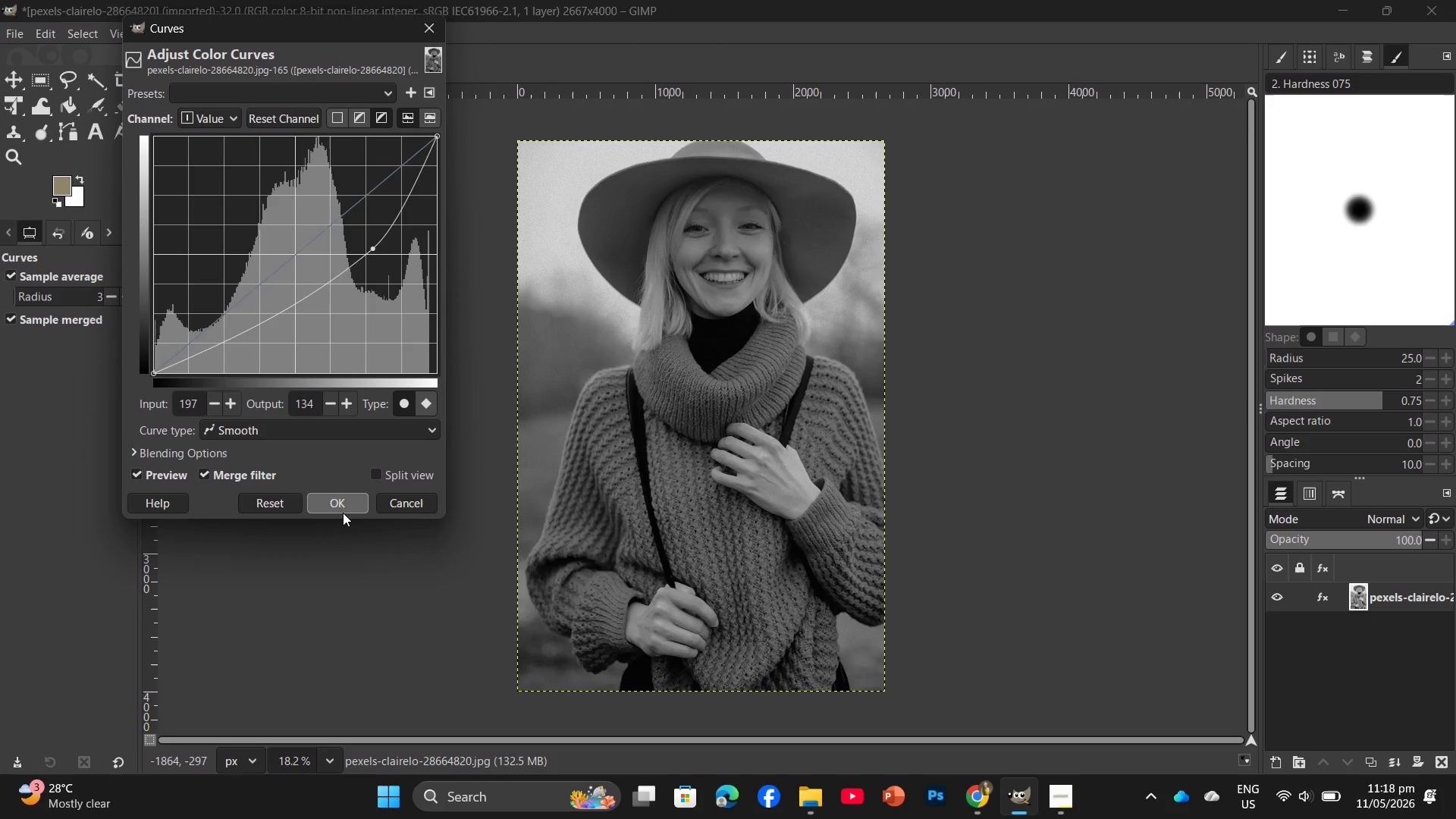 
left_click([343, 513])
 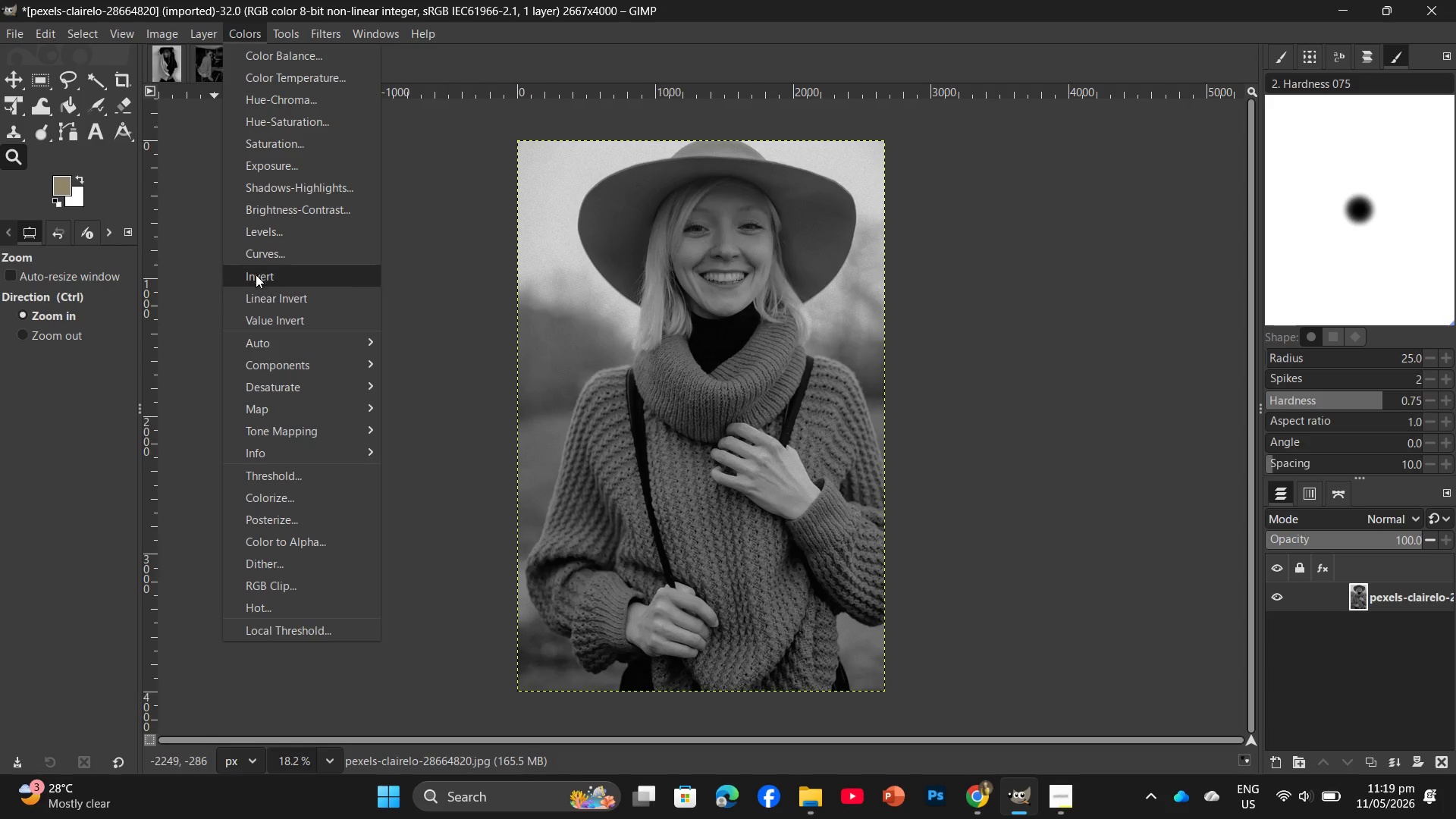 
left_click([276, 233])
 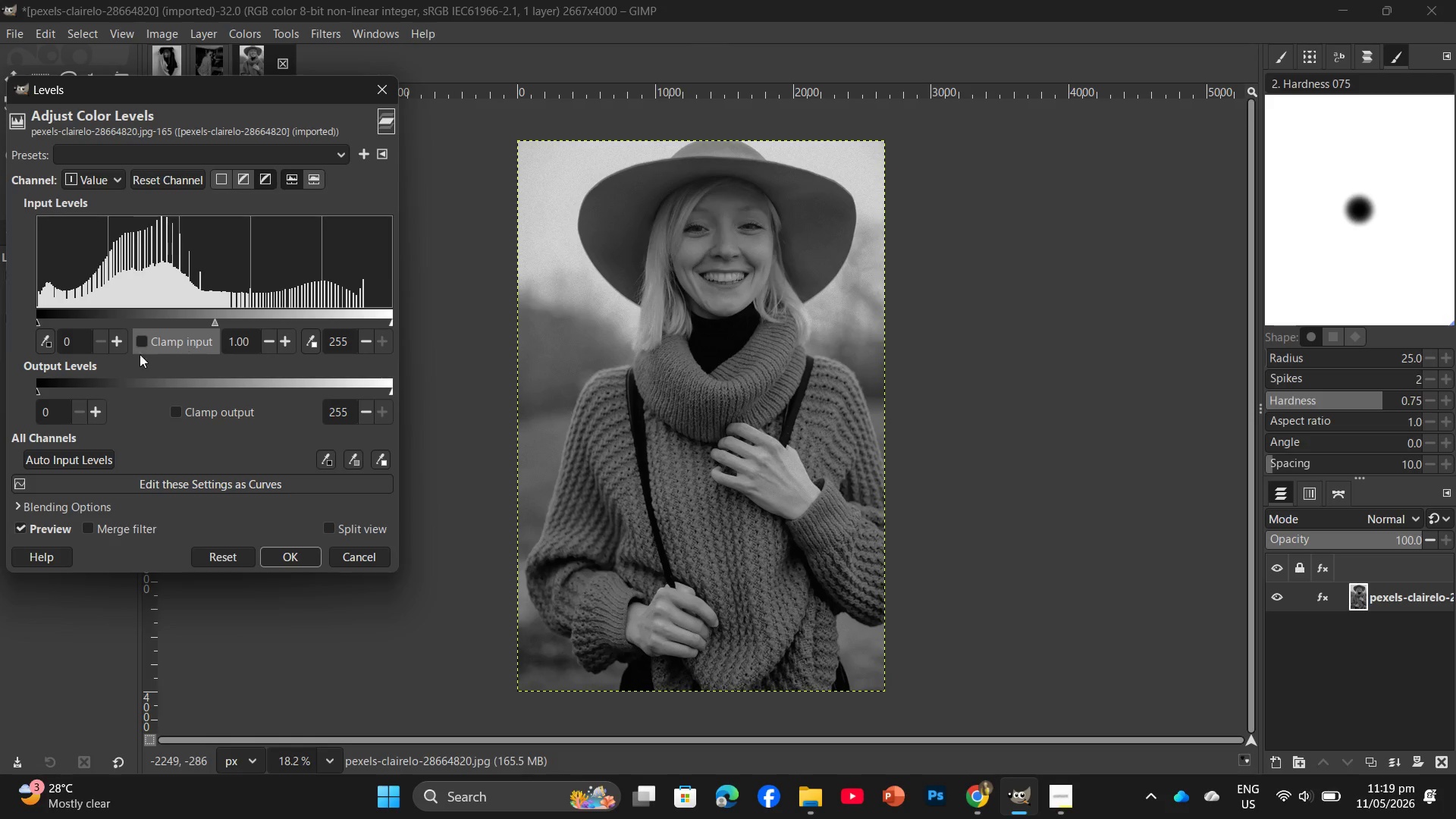 
left_click([80, 334])
 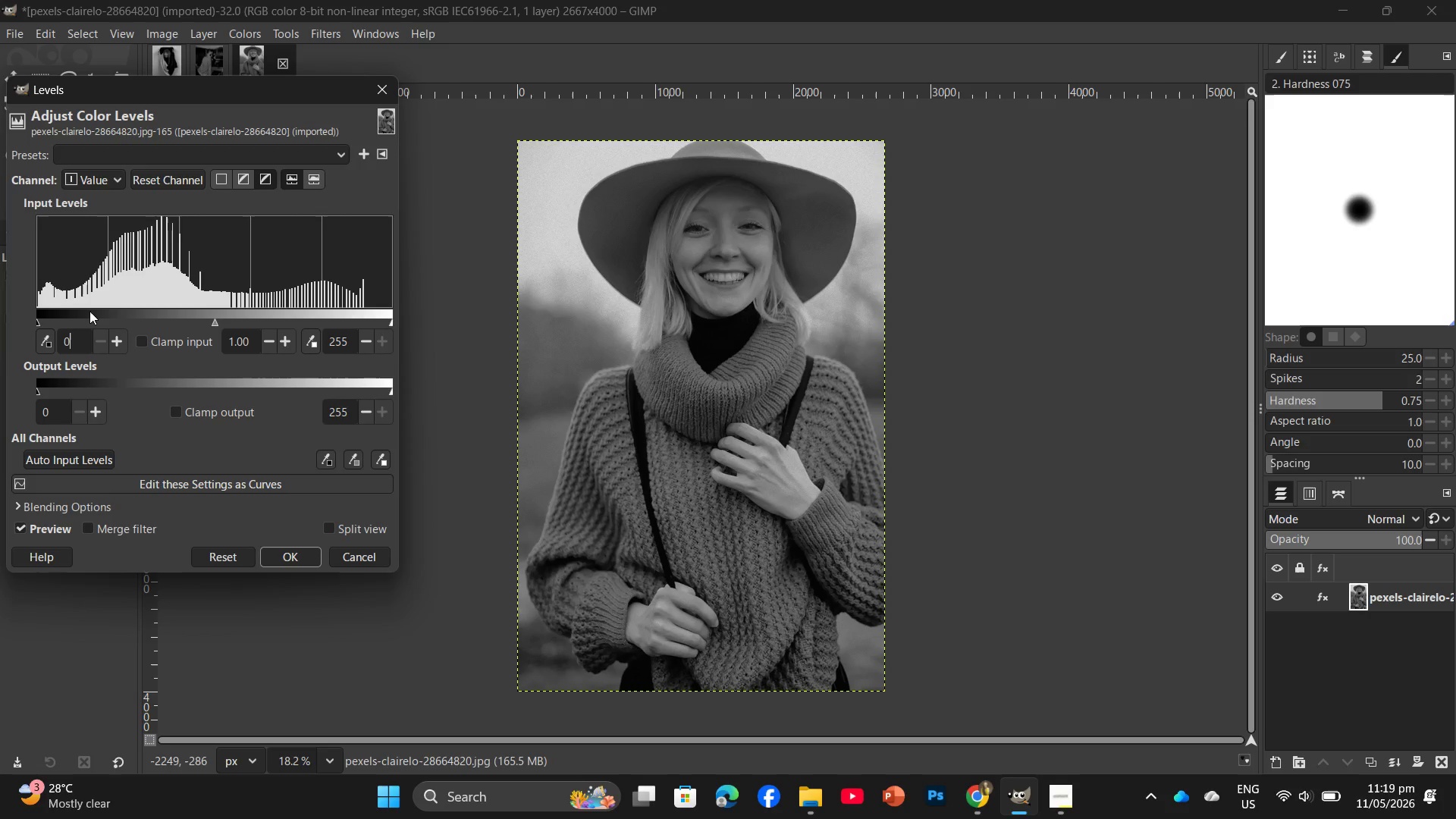 
key(Backspace)
 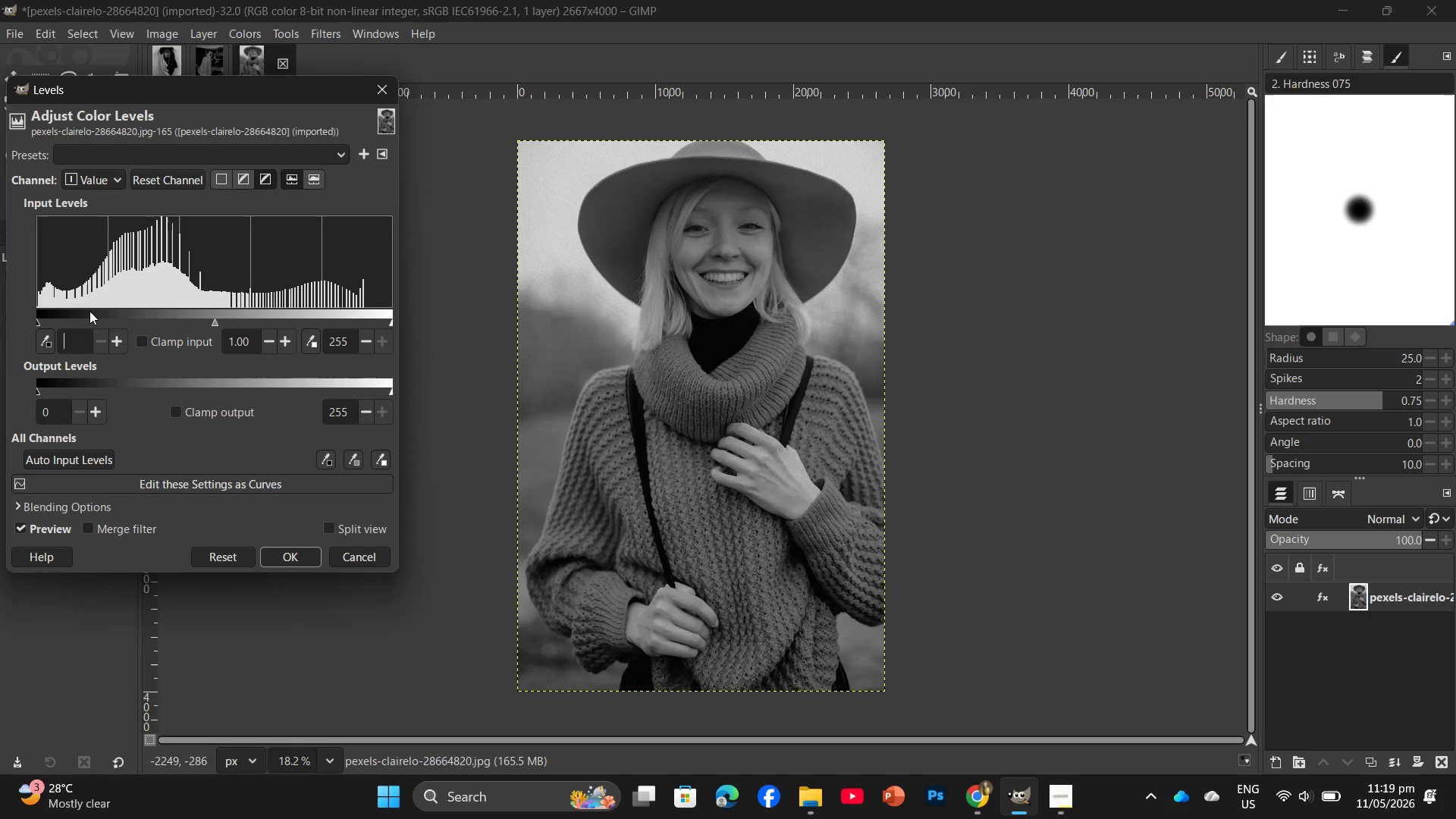 
key(Numpad1)
 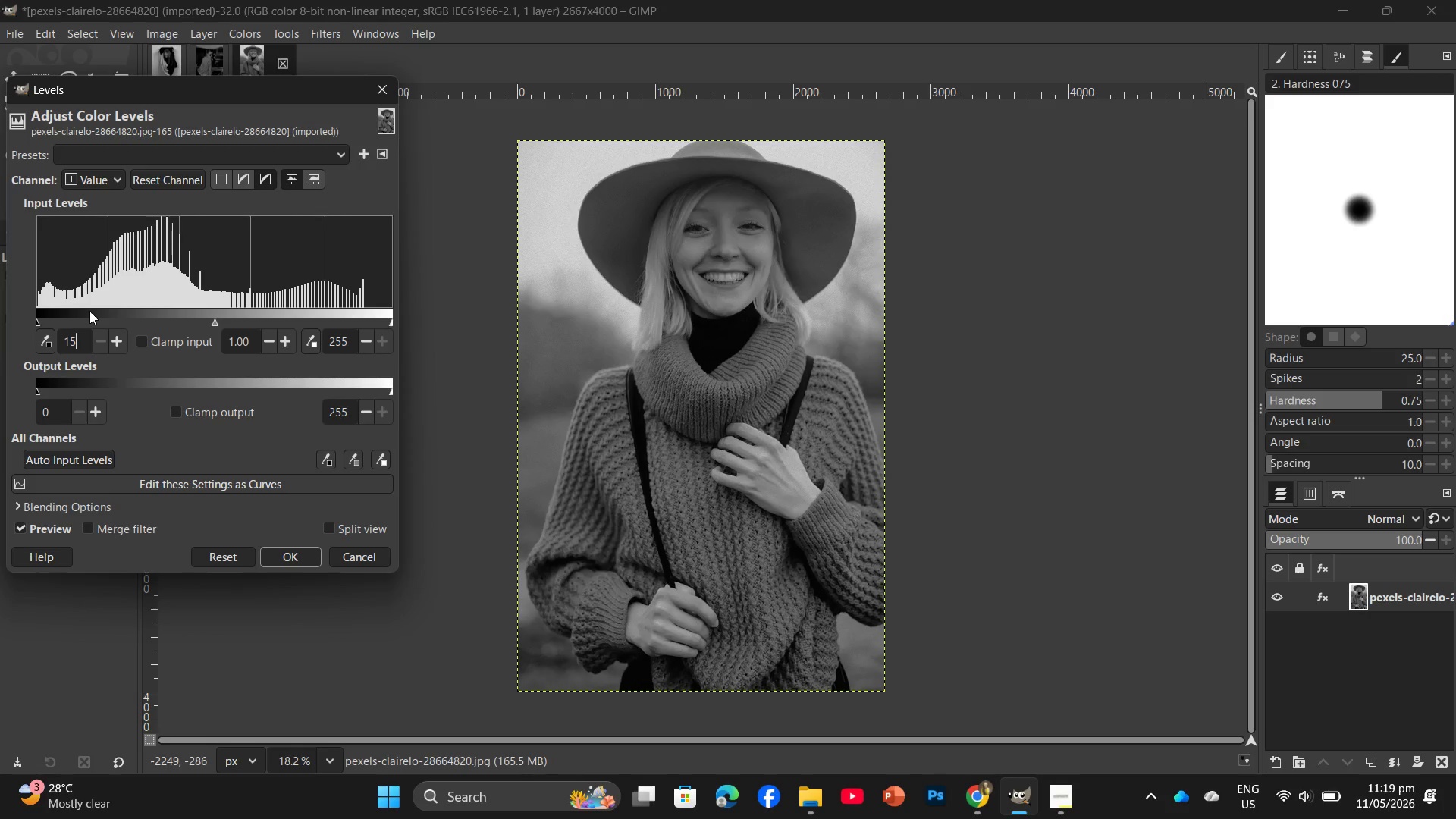 
key(Numpad5)
 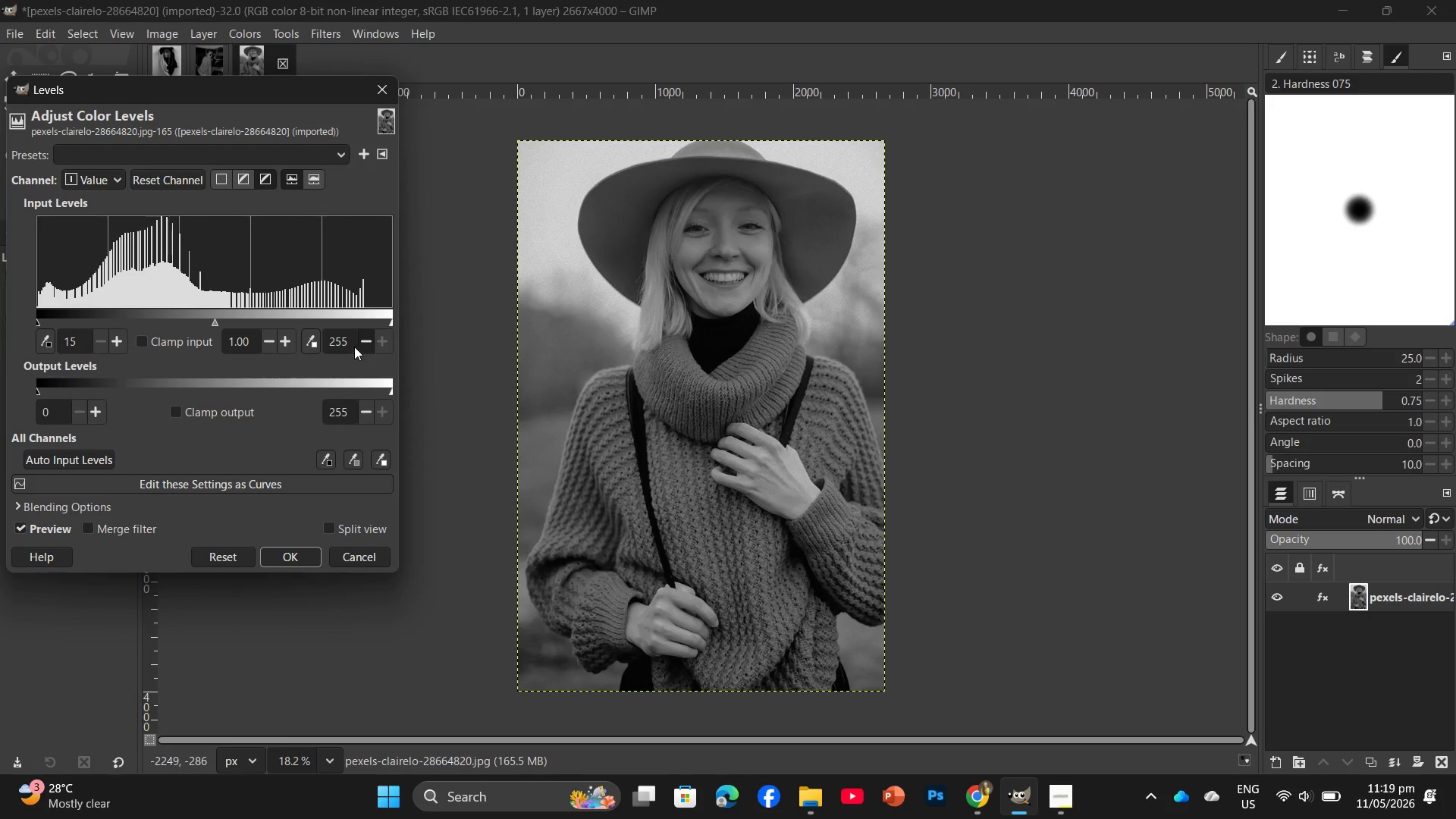 
left_click([350, 344])
 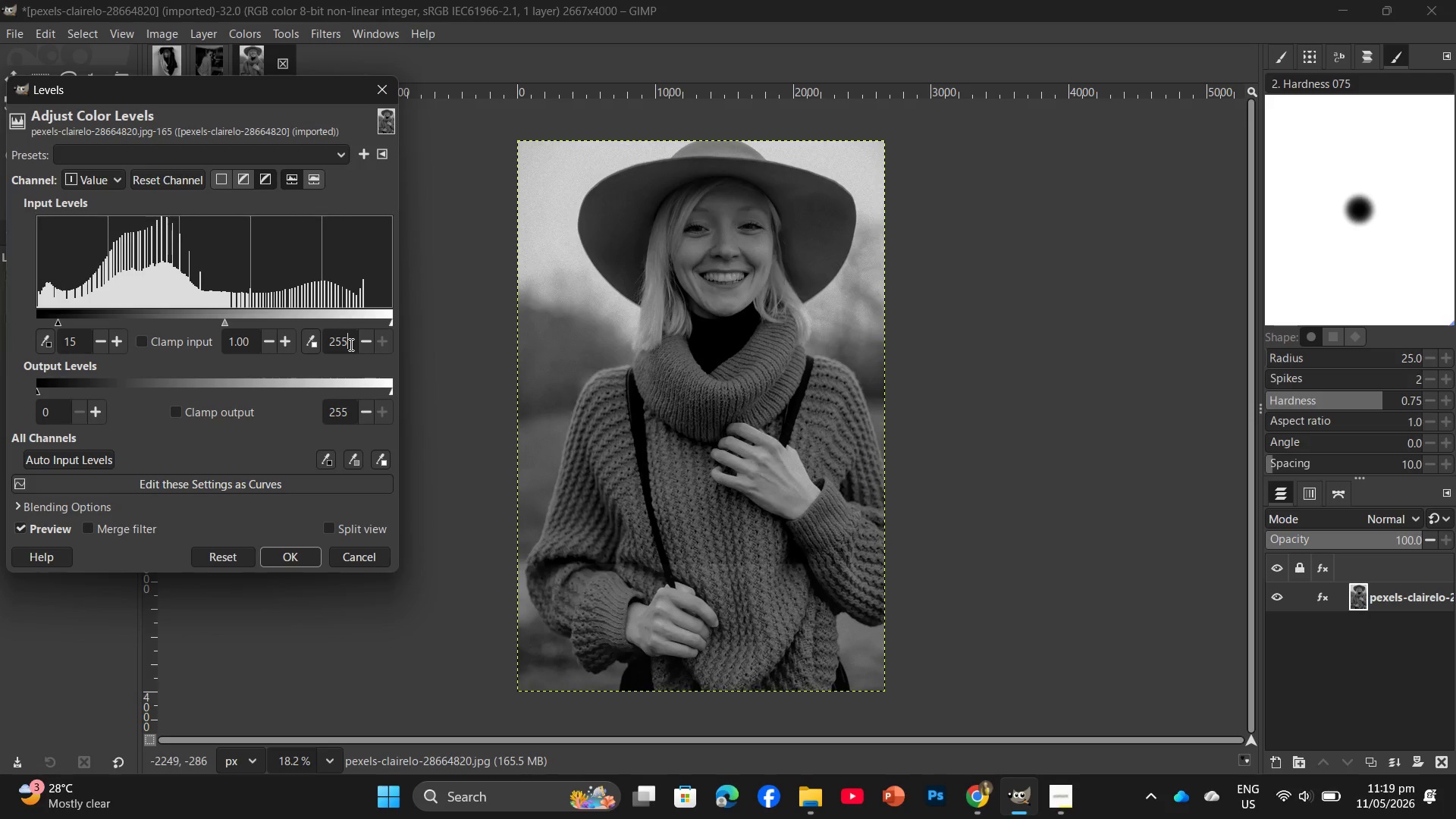 
key(Backspace)
 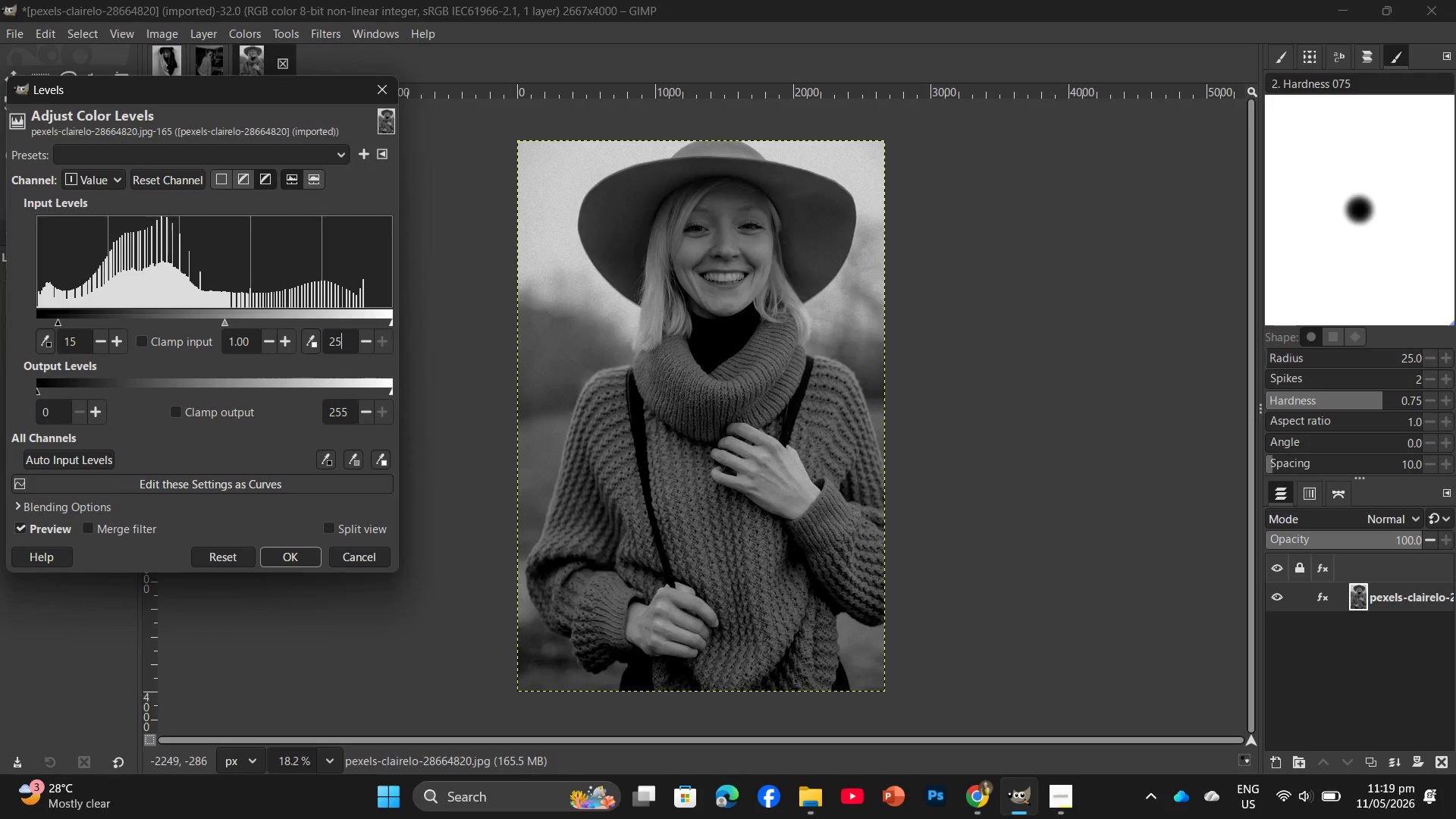 
key(Backspace)
 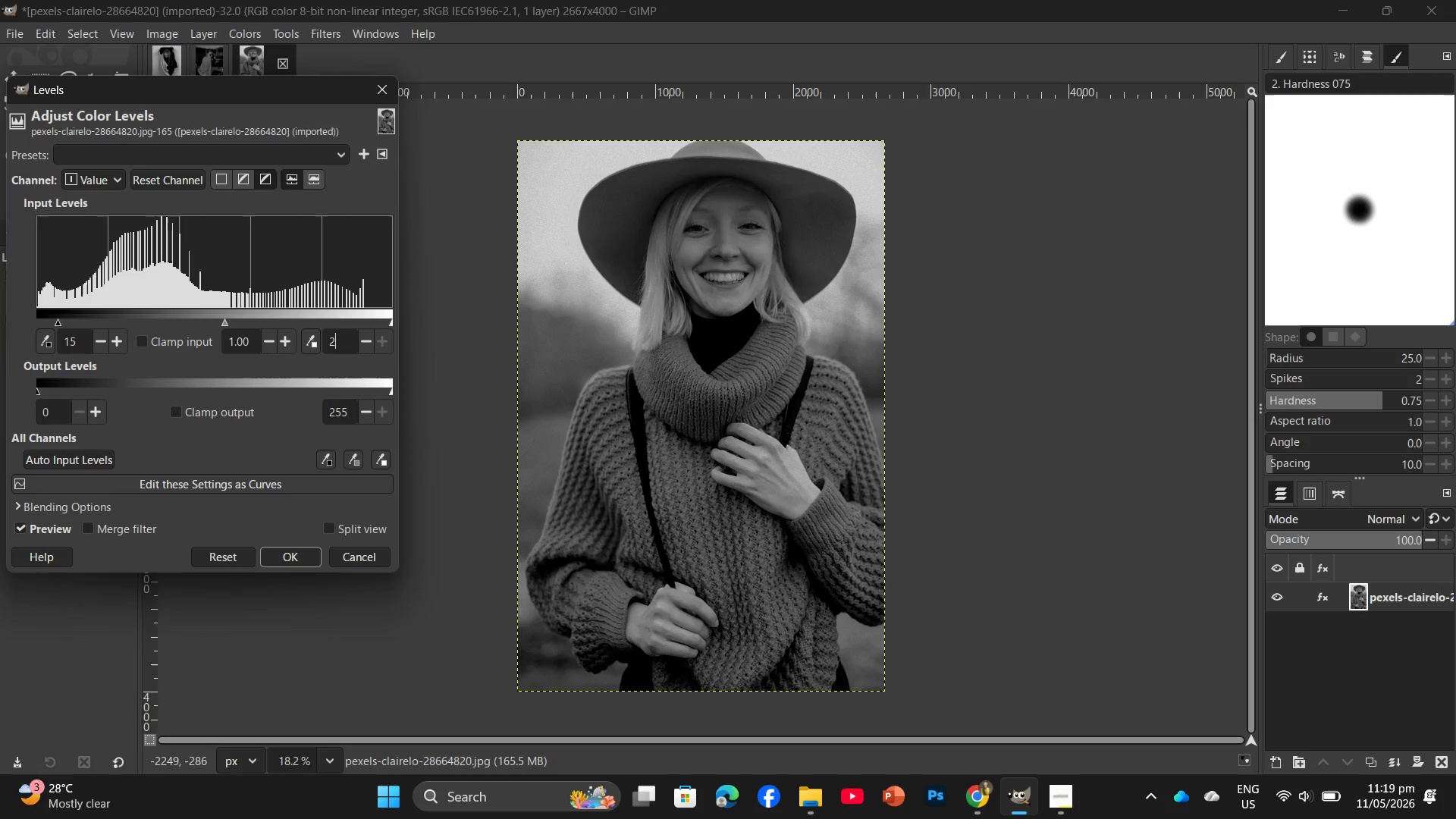 
key(Numpad5)
 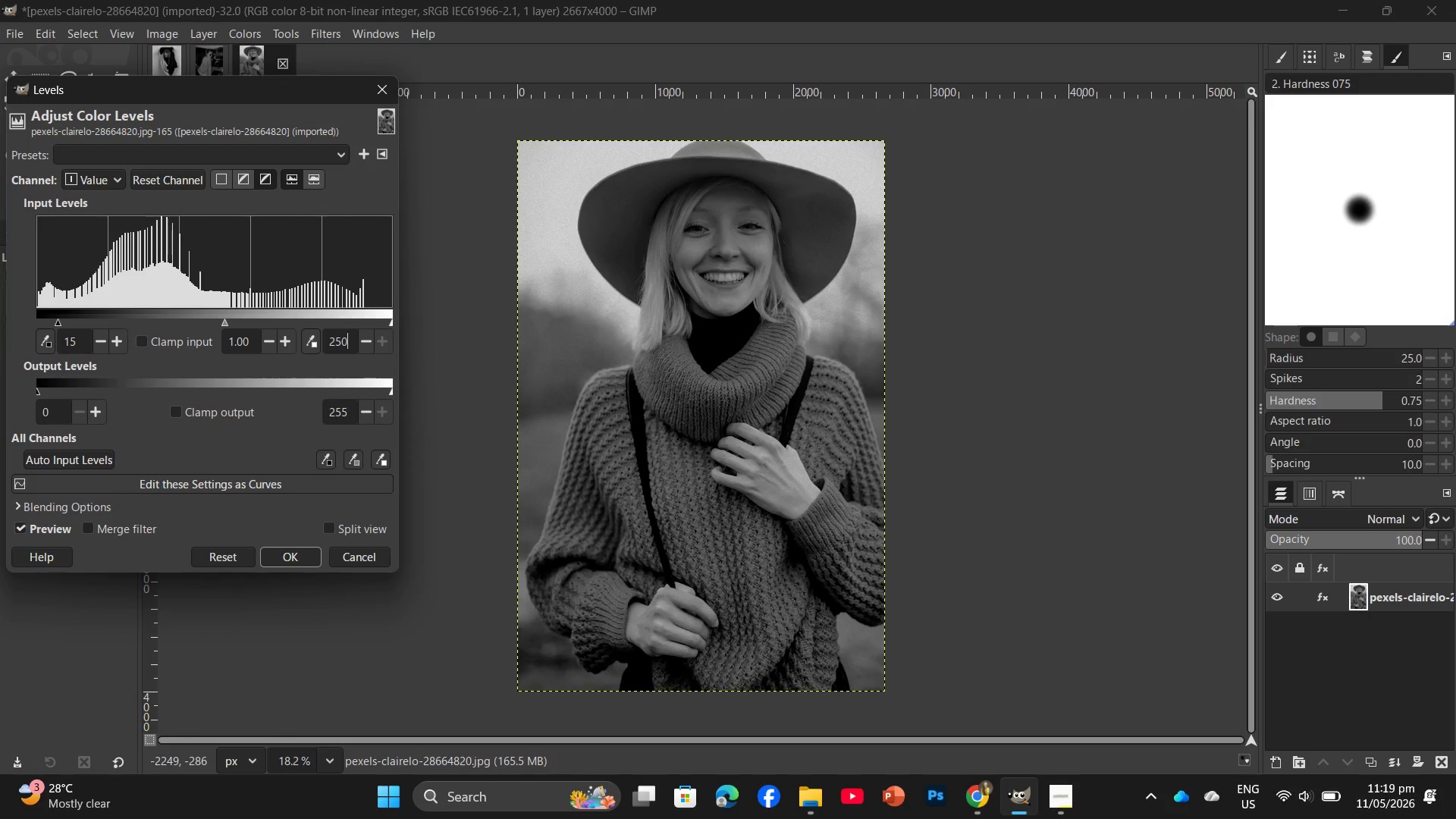 
key(Numpad0)
 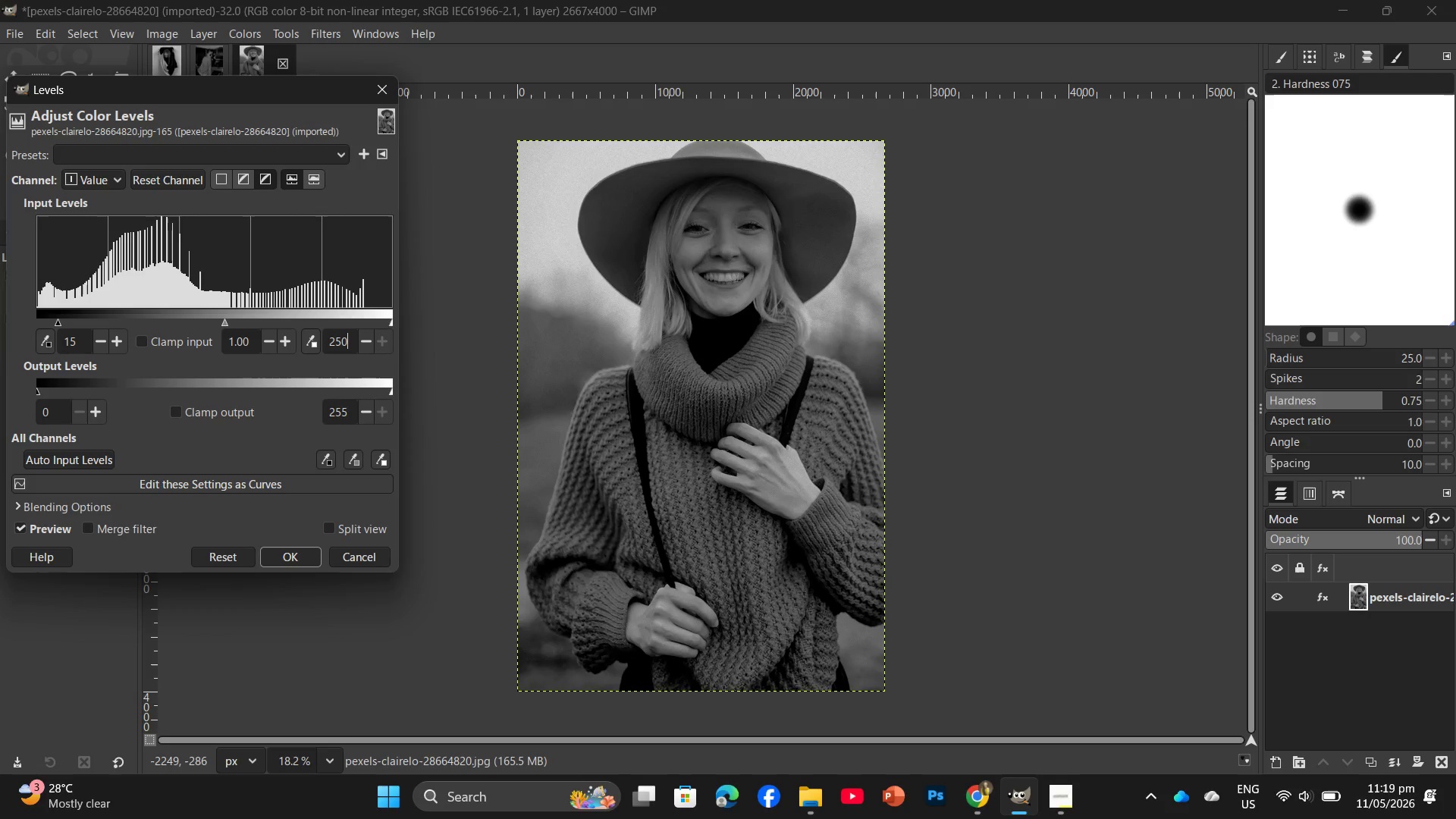 
key(Enter)
 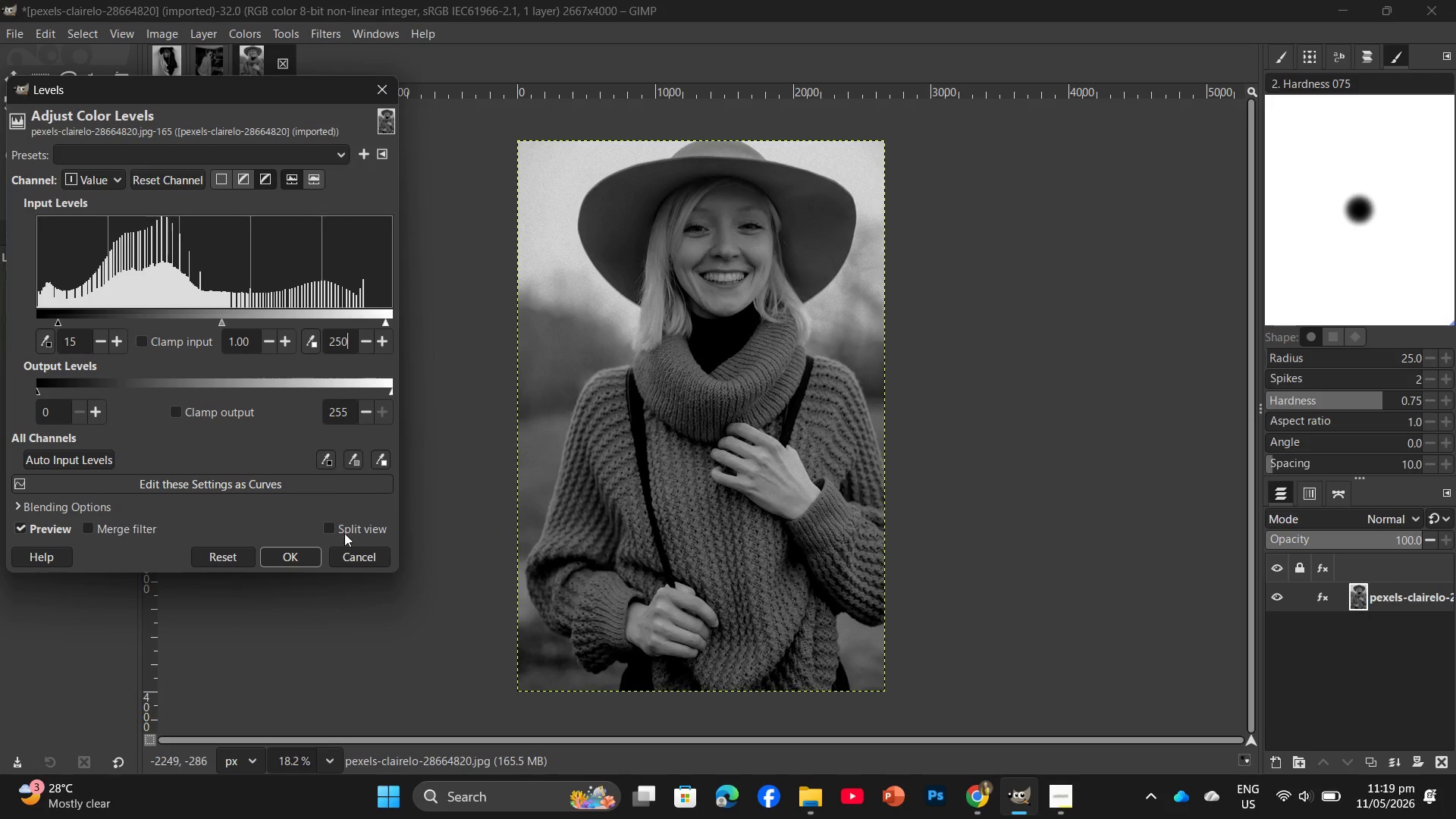 
left_click([293, 574])
 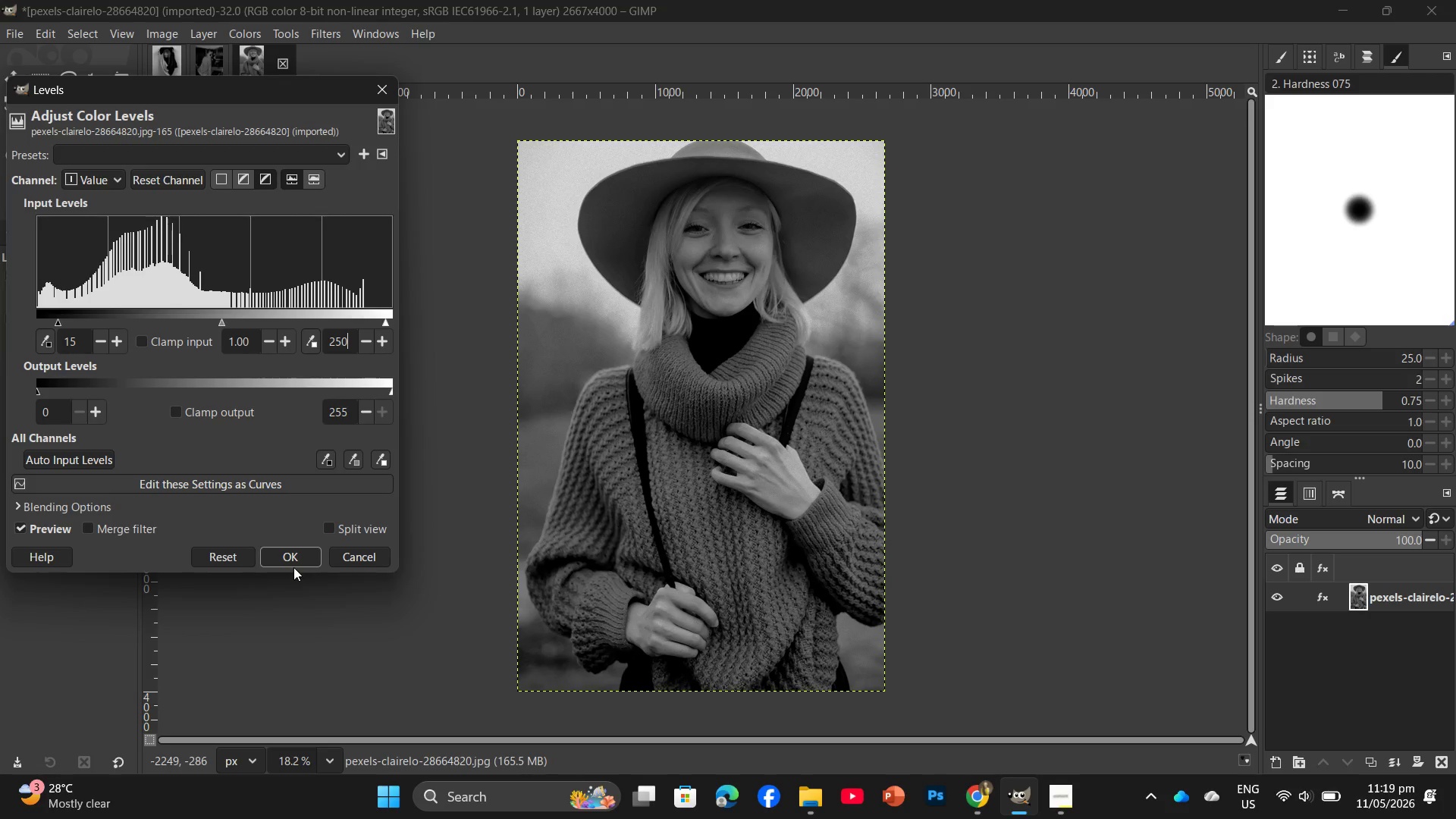 
left_click([293, 567])
 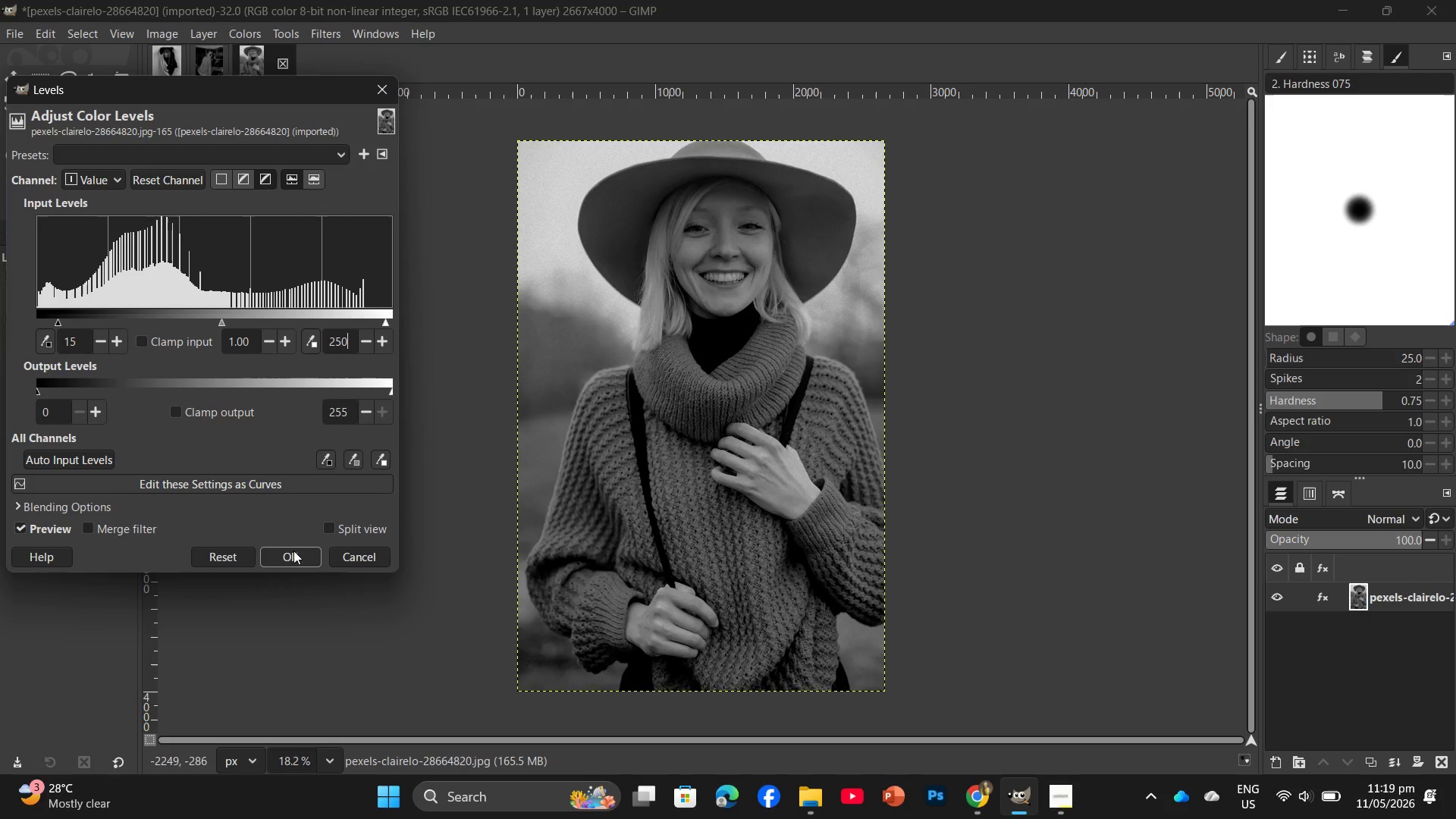 
left_click([290, 566])
 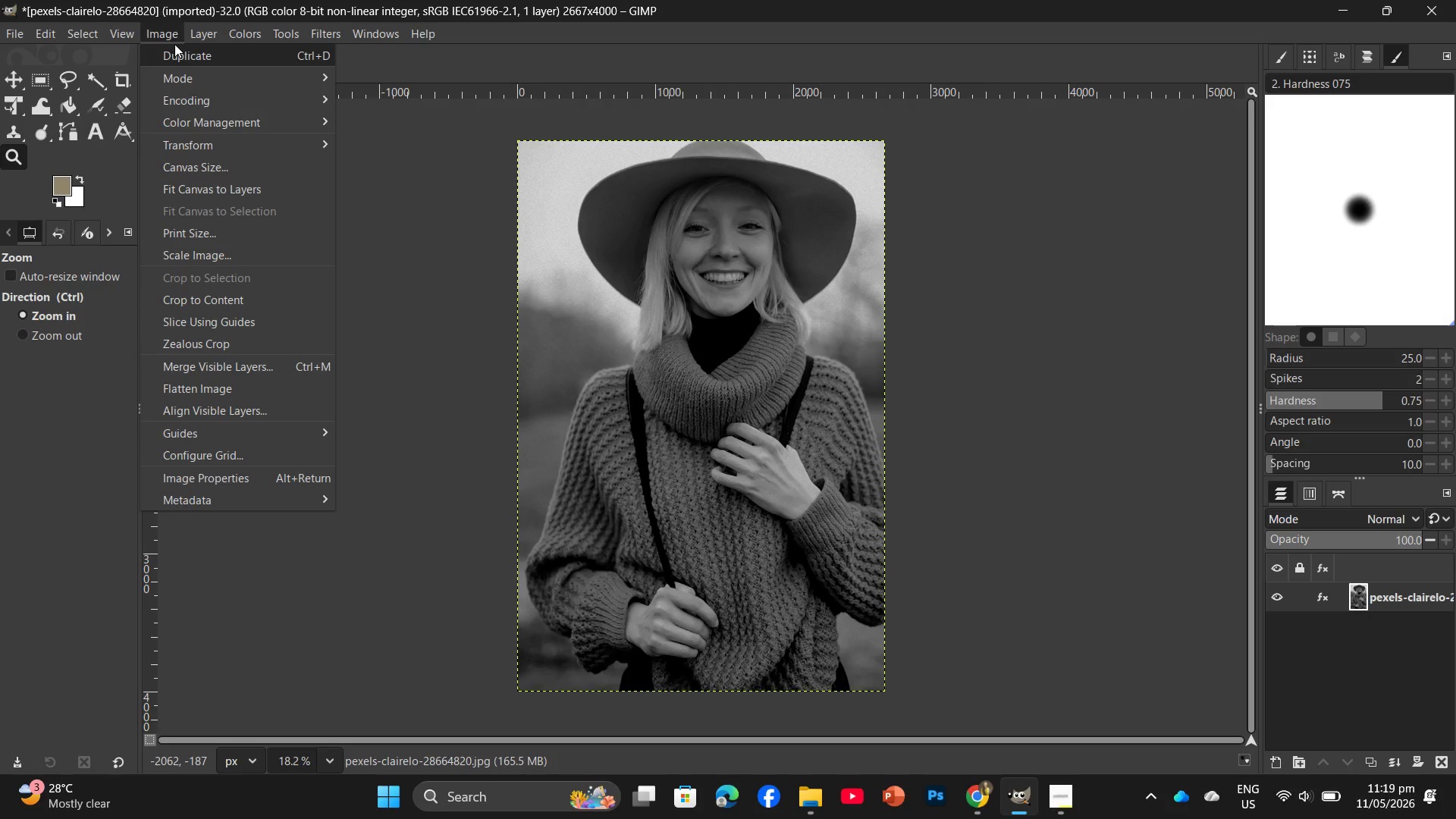 
left_click([224, 251])
 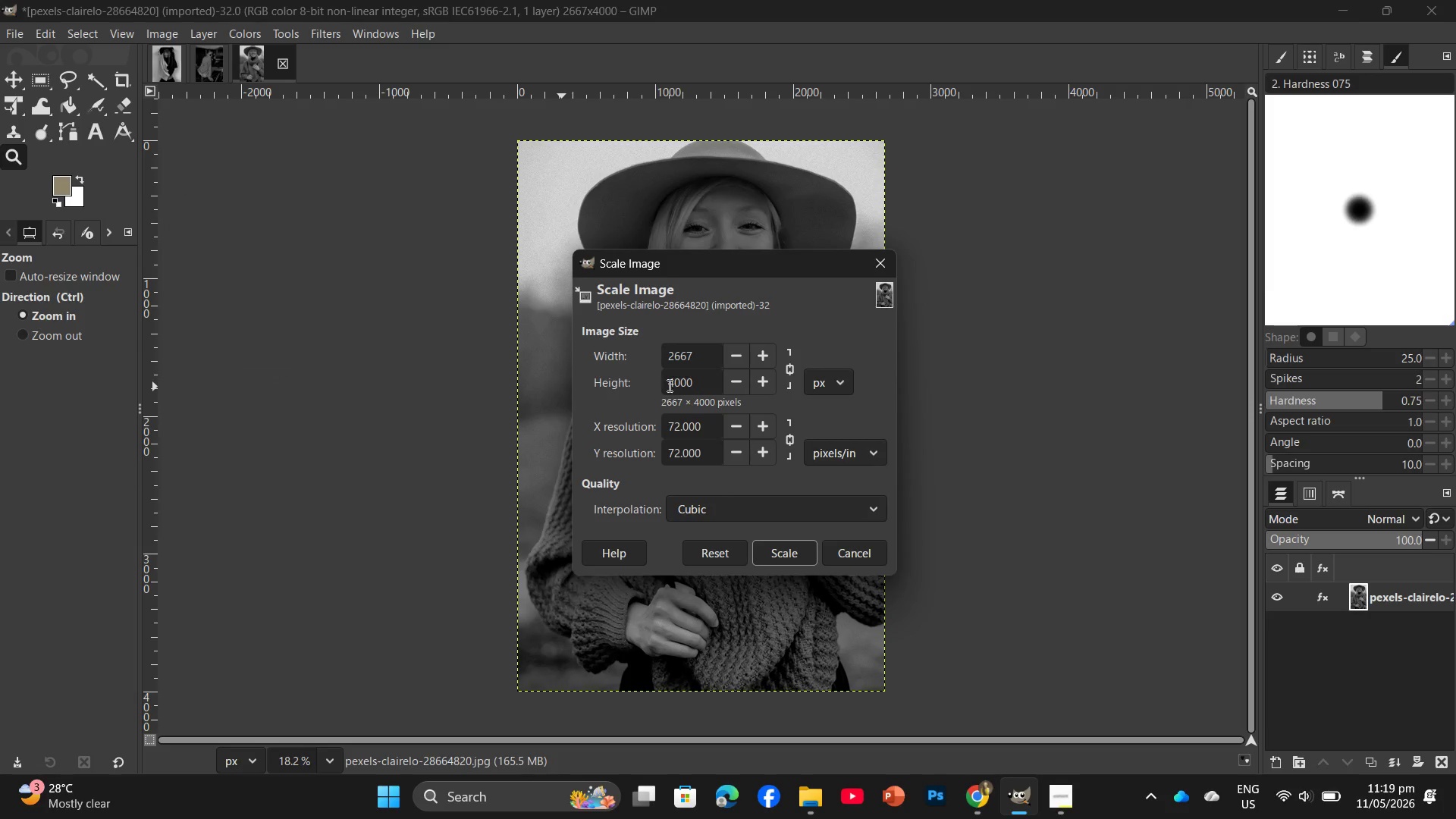 
left_click_drag(start_coordinate=[696, 381], to_coordinate=[636, 392])
 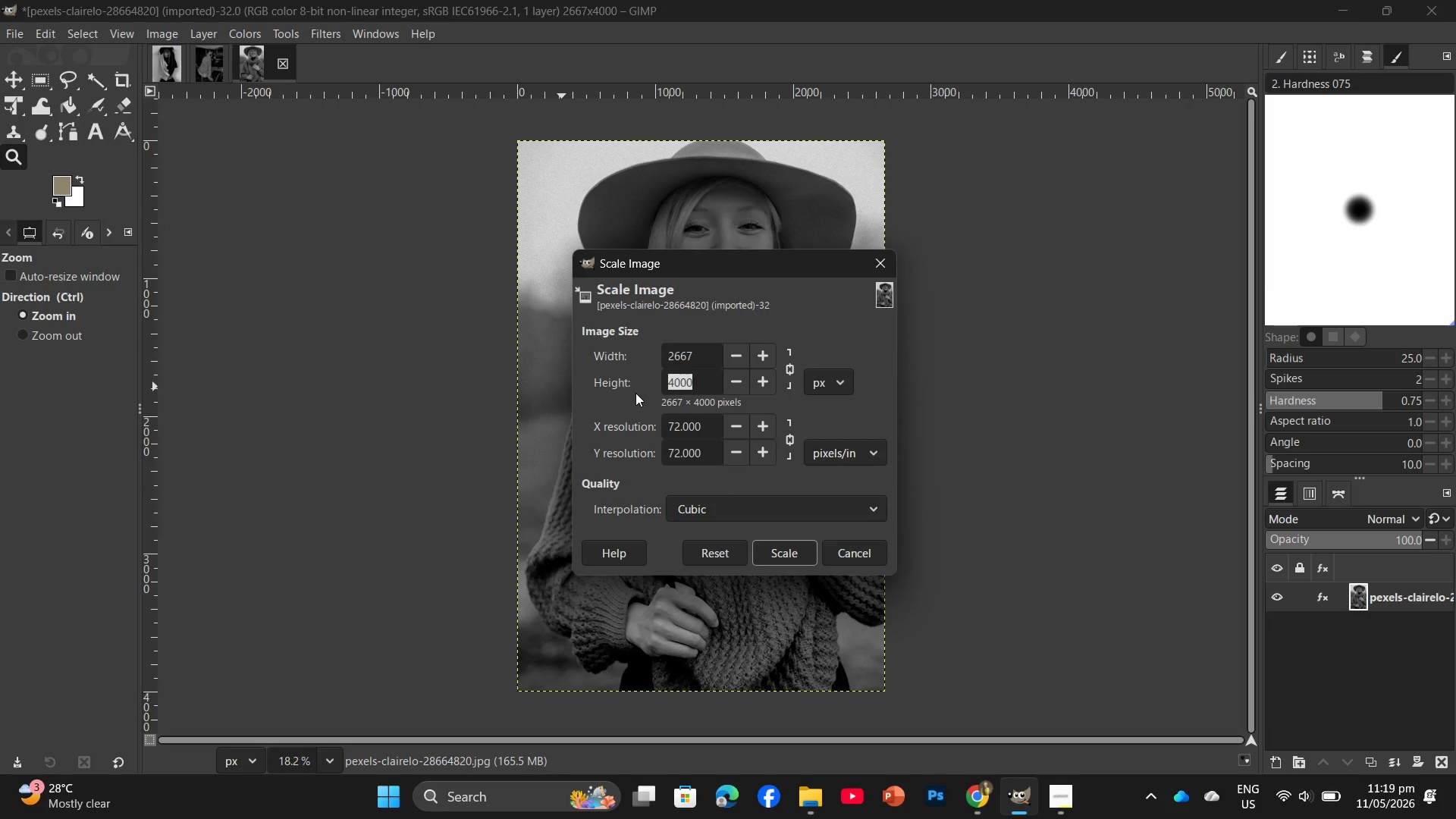 
key(Numpad2)
 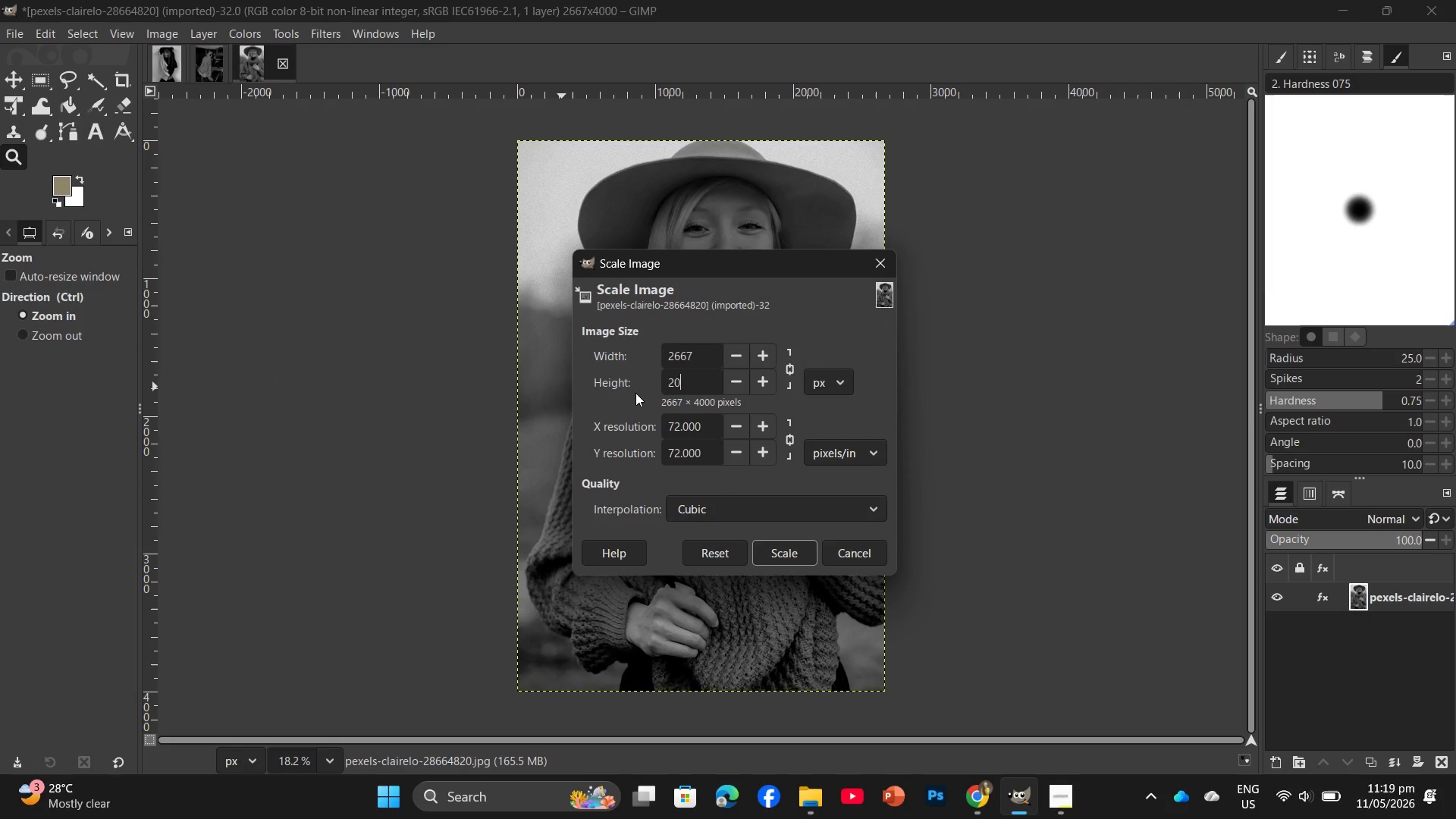 
key(Numpad0)
 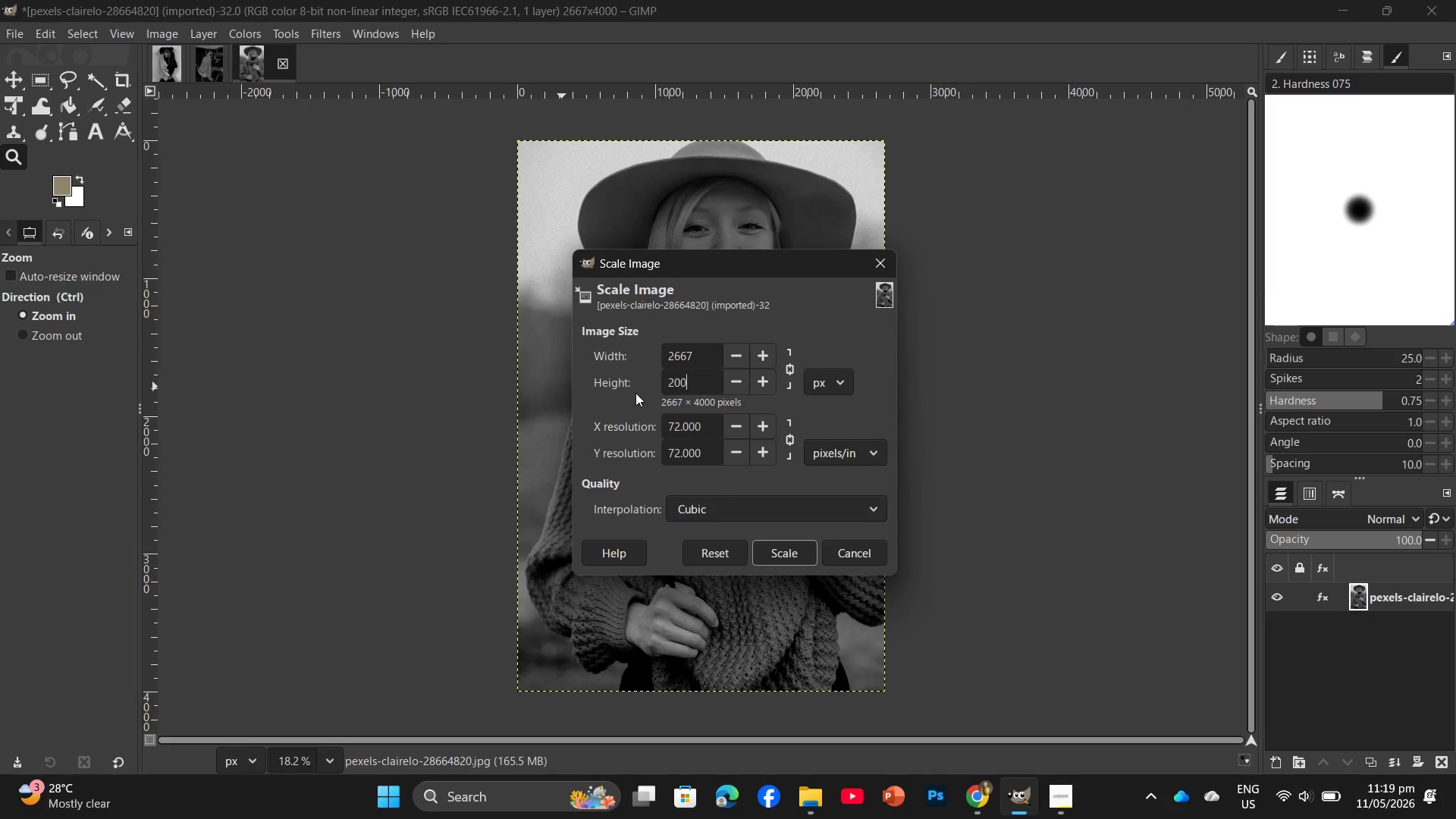 
key(Numpad0)
 